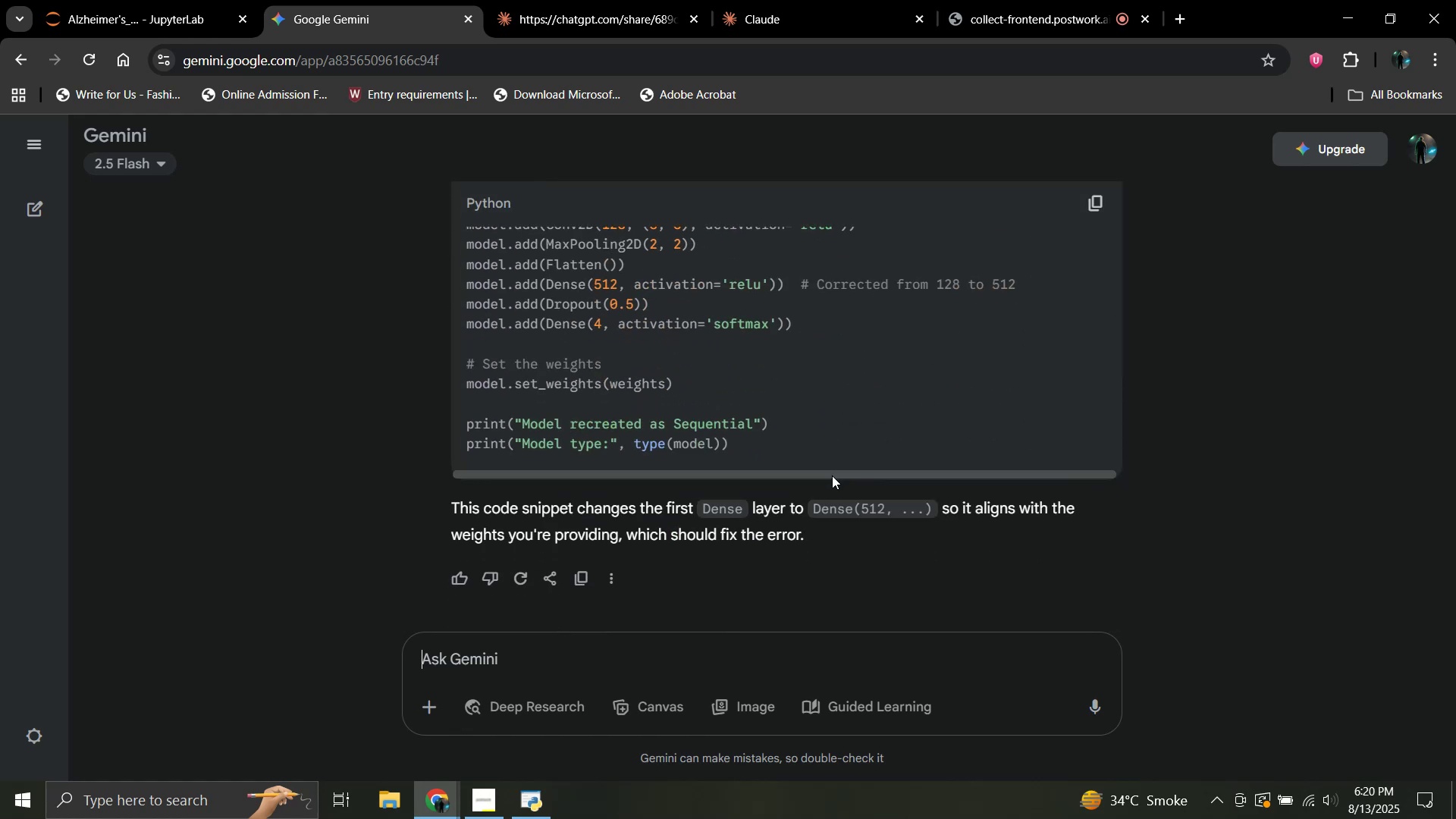 
scroll: coordinate [832, 475], scroll_direction: up, amount: 3.0
 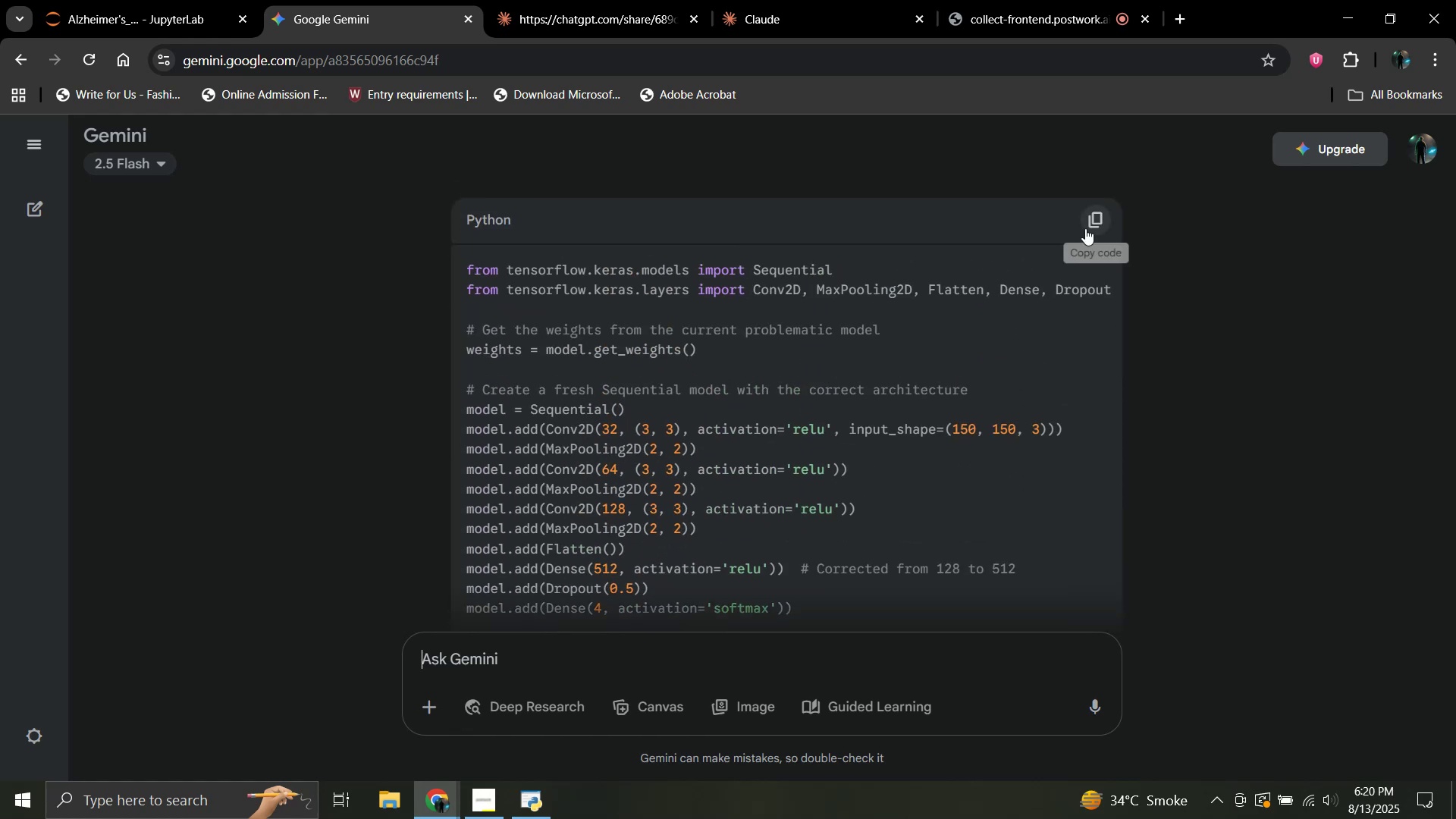 
left_click([1087, 228])
 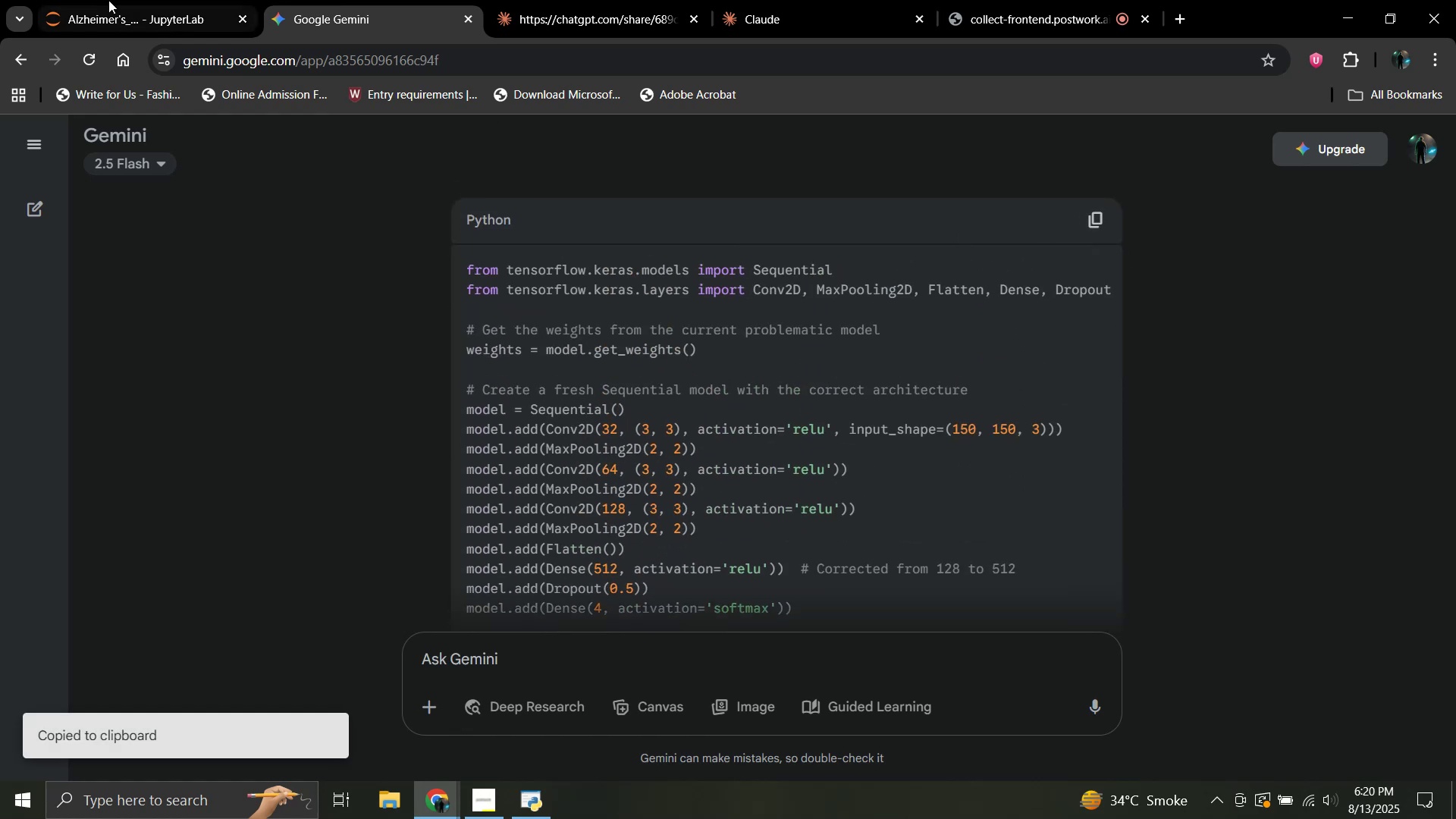 
left_click([82, 0])
 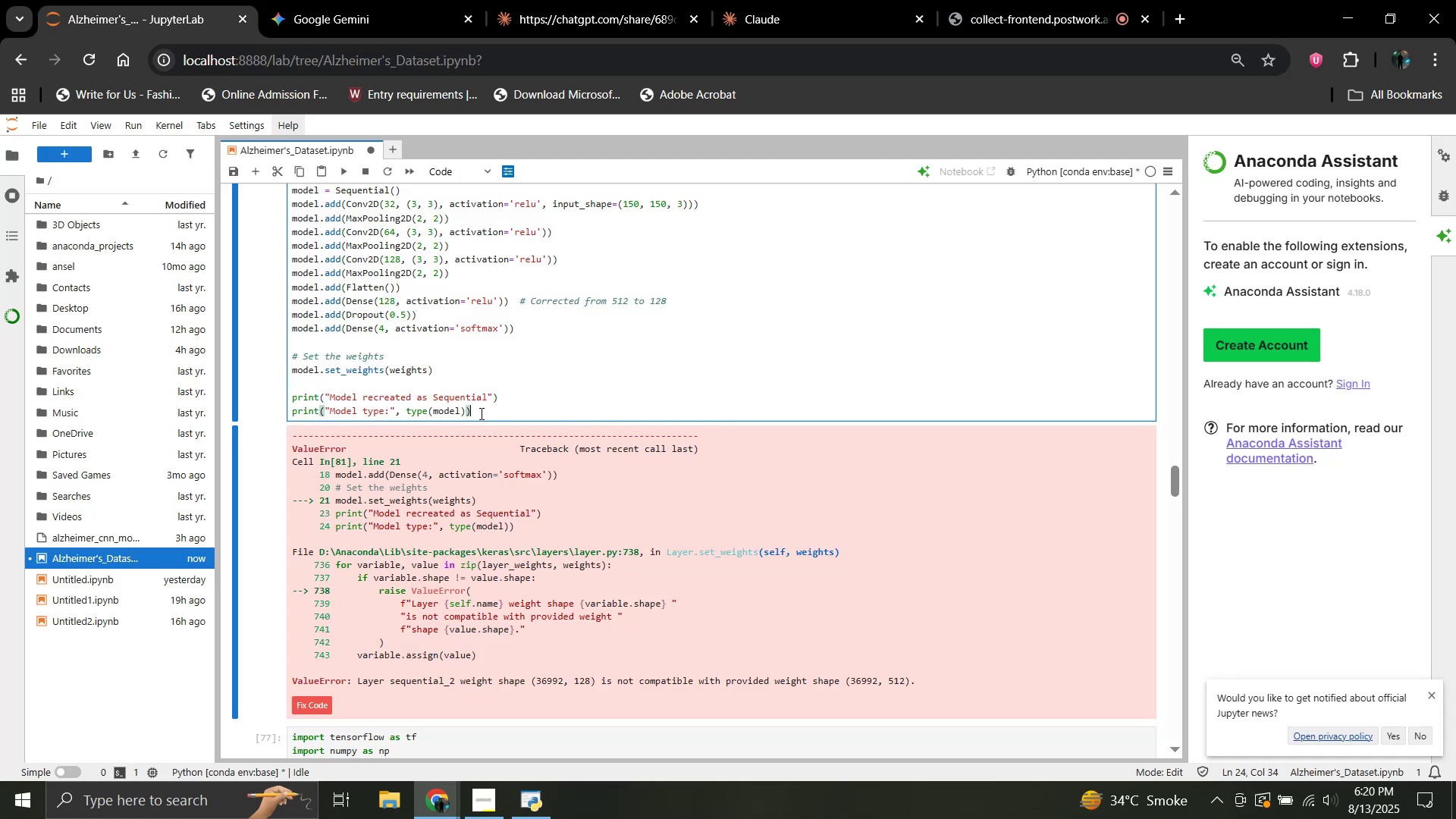 
scroll: coordinate [357, 371], scroll_direction: up, amount: 2.0
 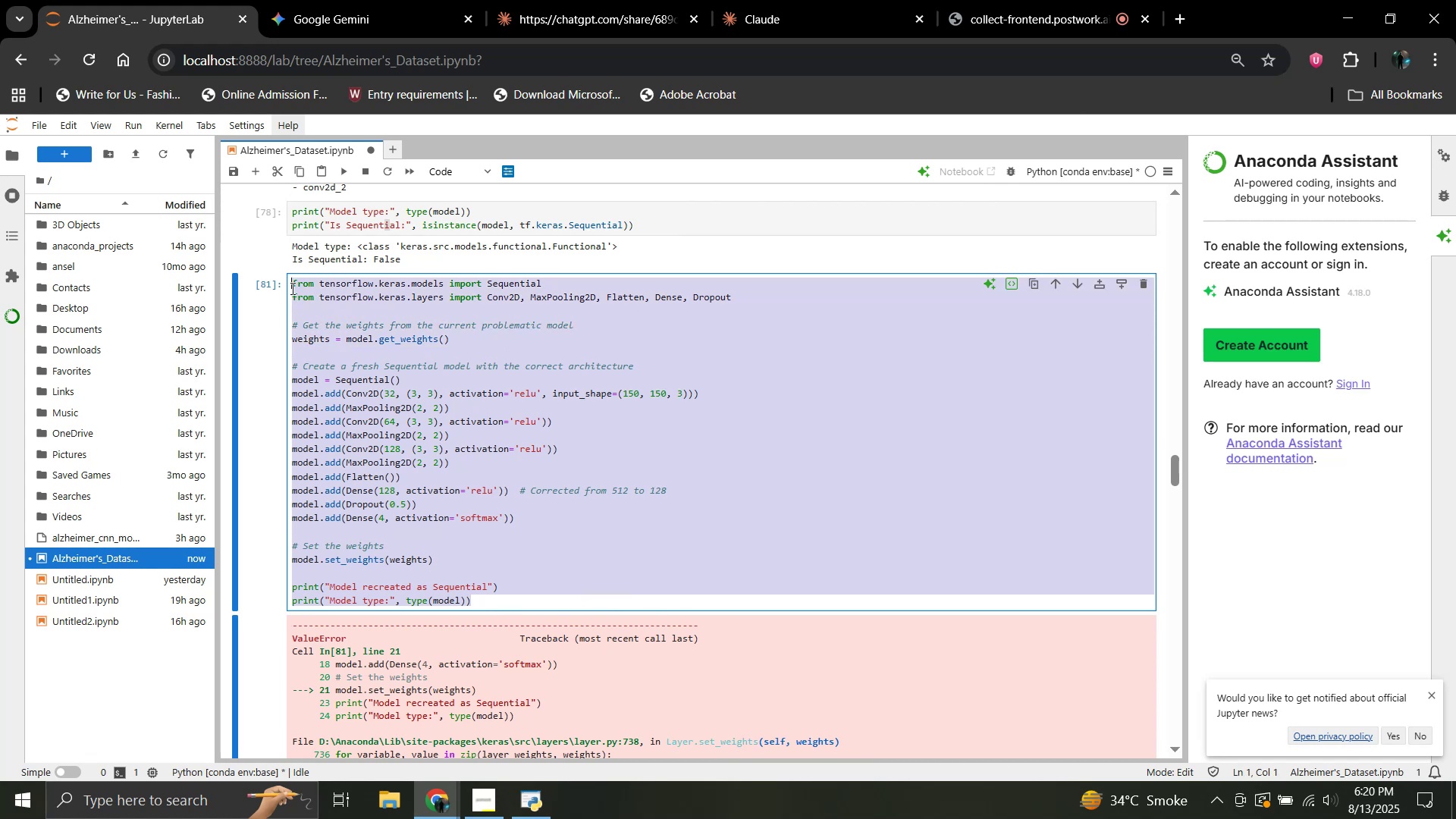 
key(Control+V)
 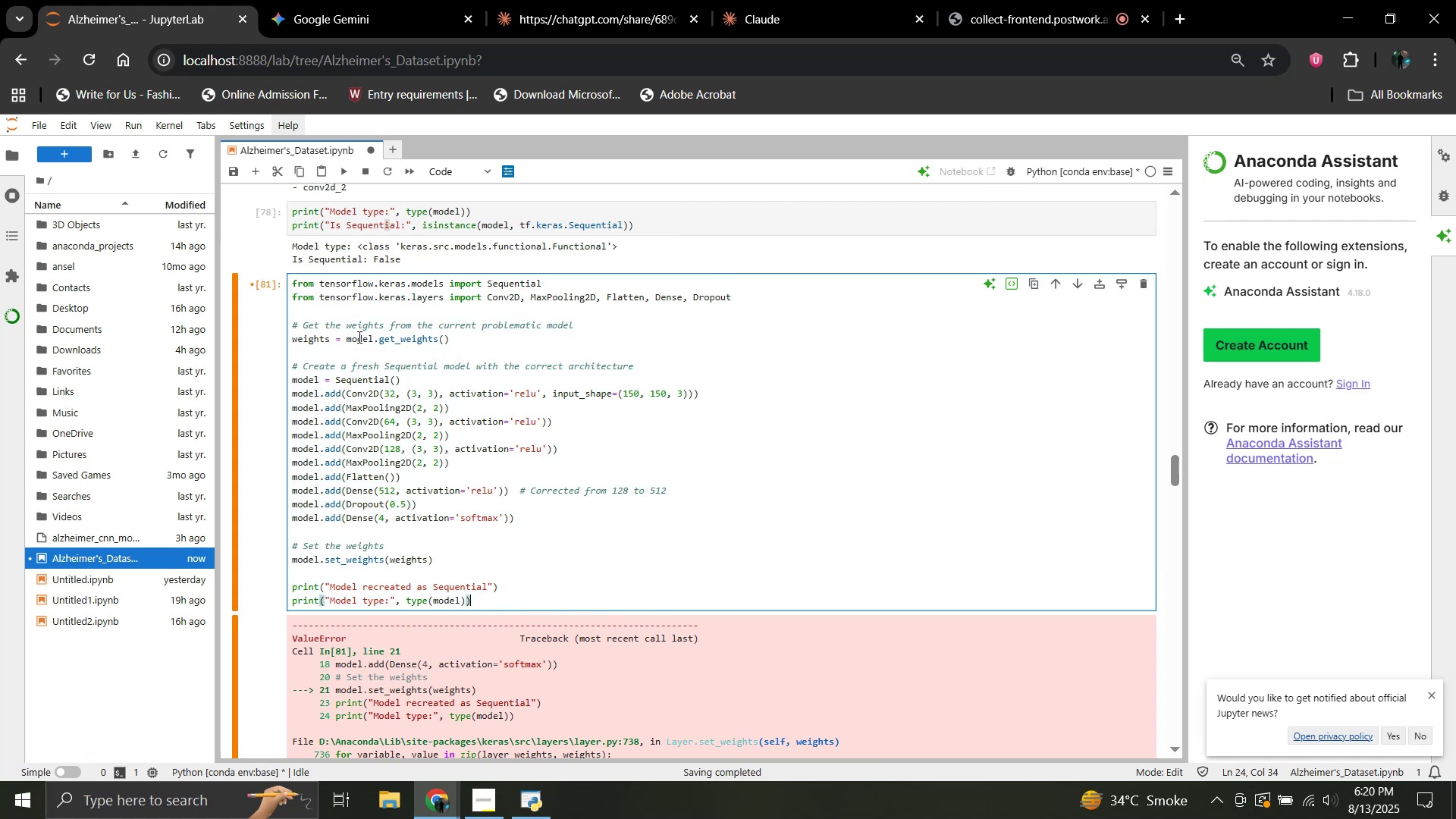 
key(Shift+Enter)
 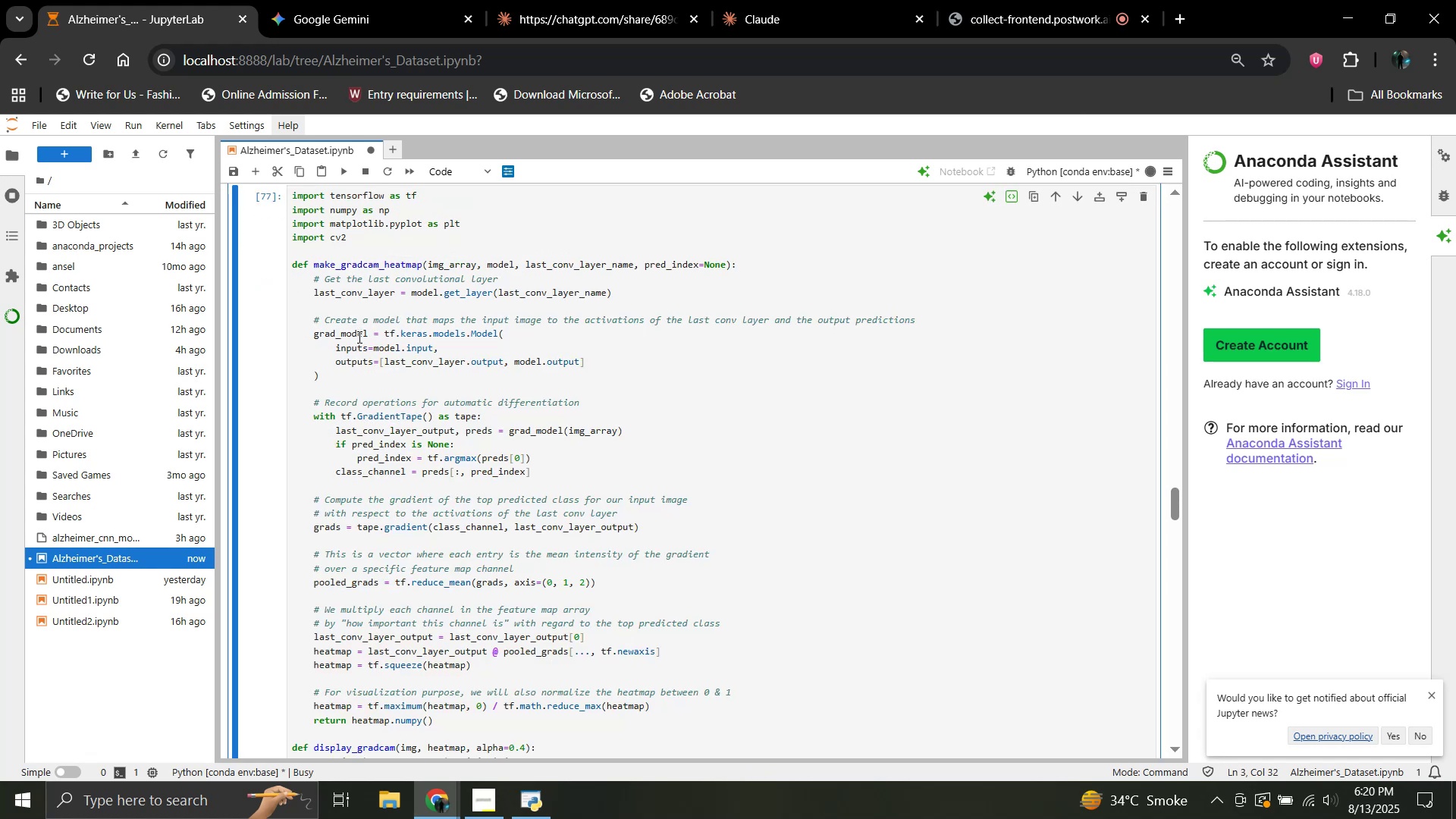 
scroll: coordinate [414, 386], scroll_direction: up, amount: 2.0
 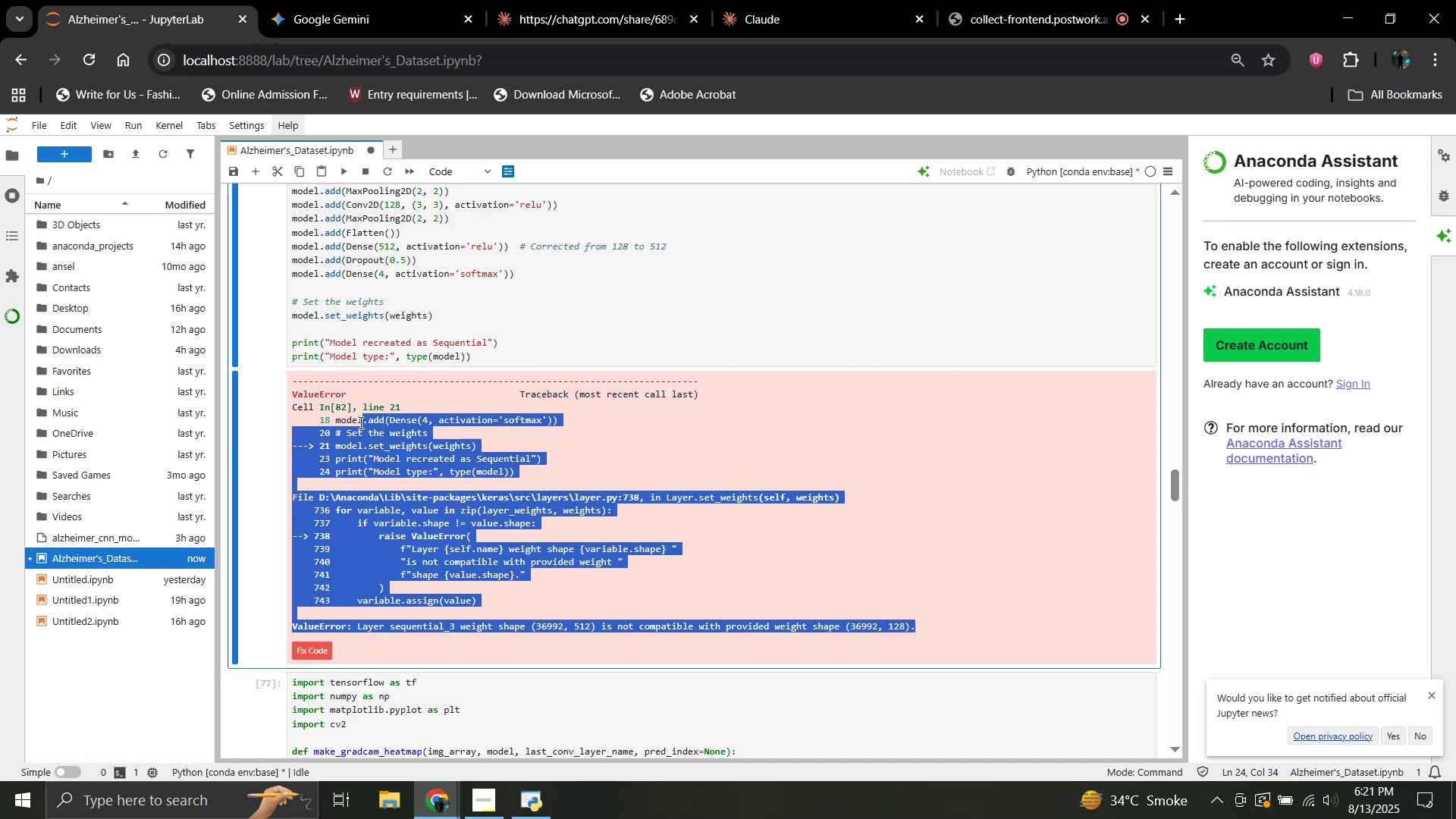 
wait(7.63)
 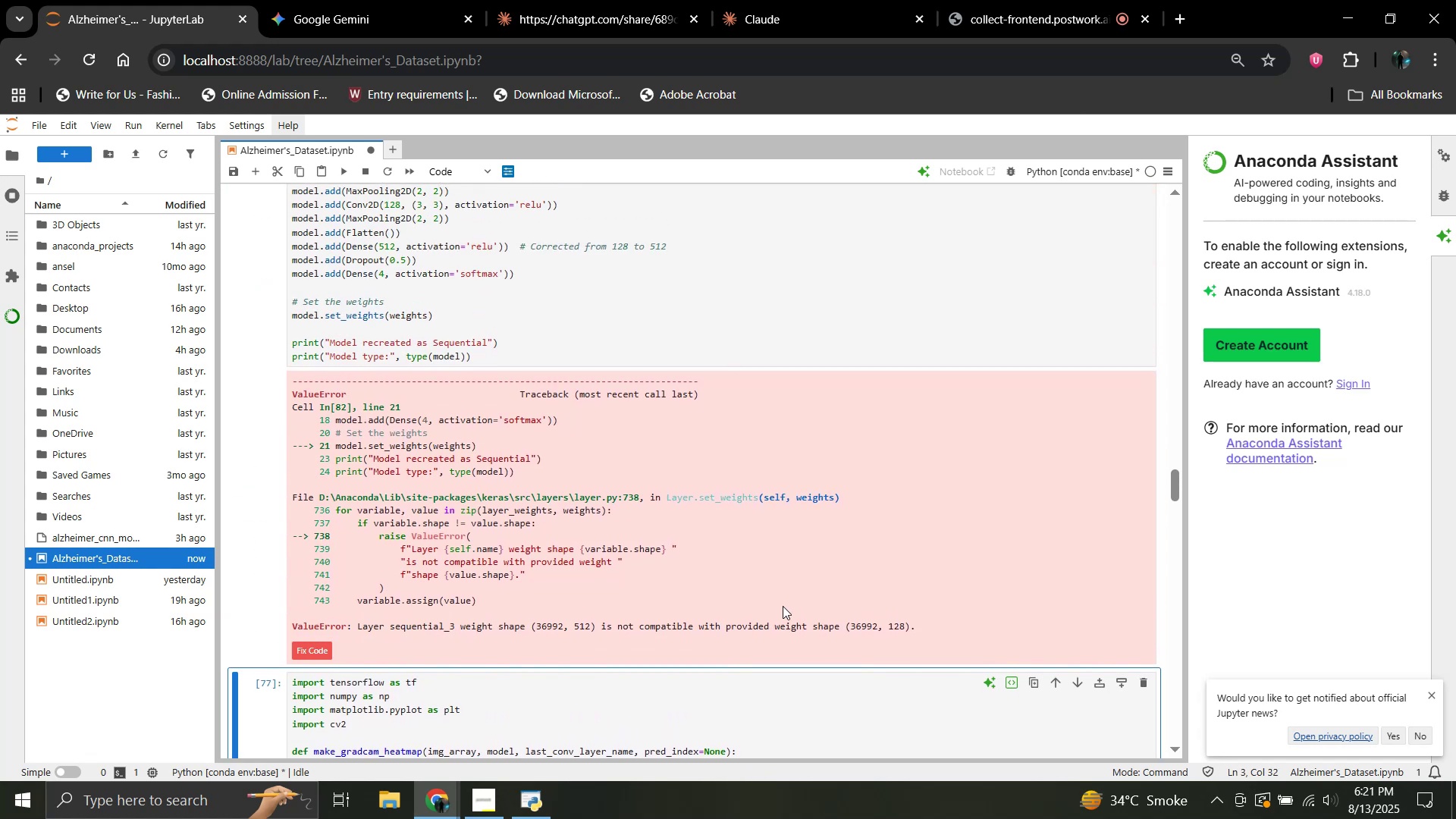 
key(Control+C)
 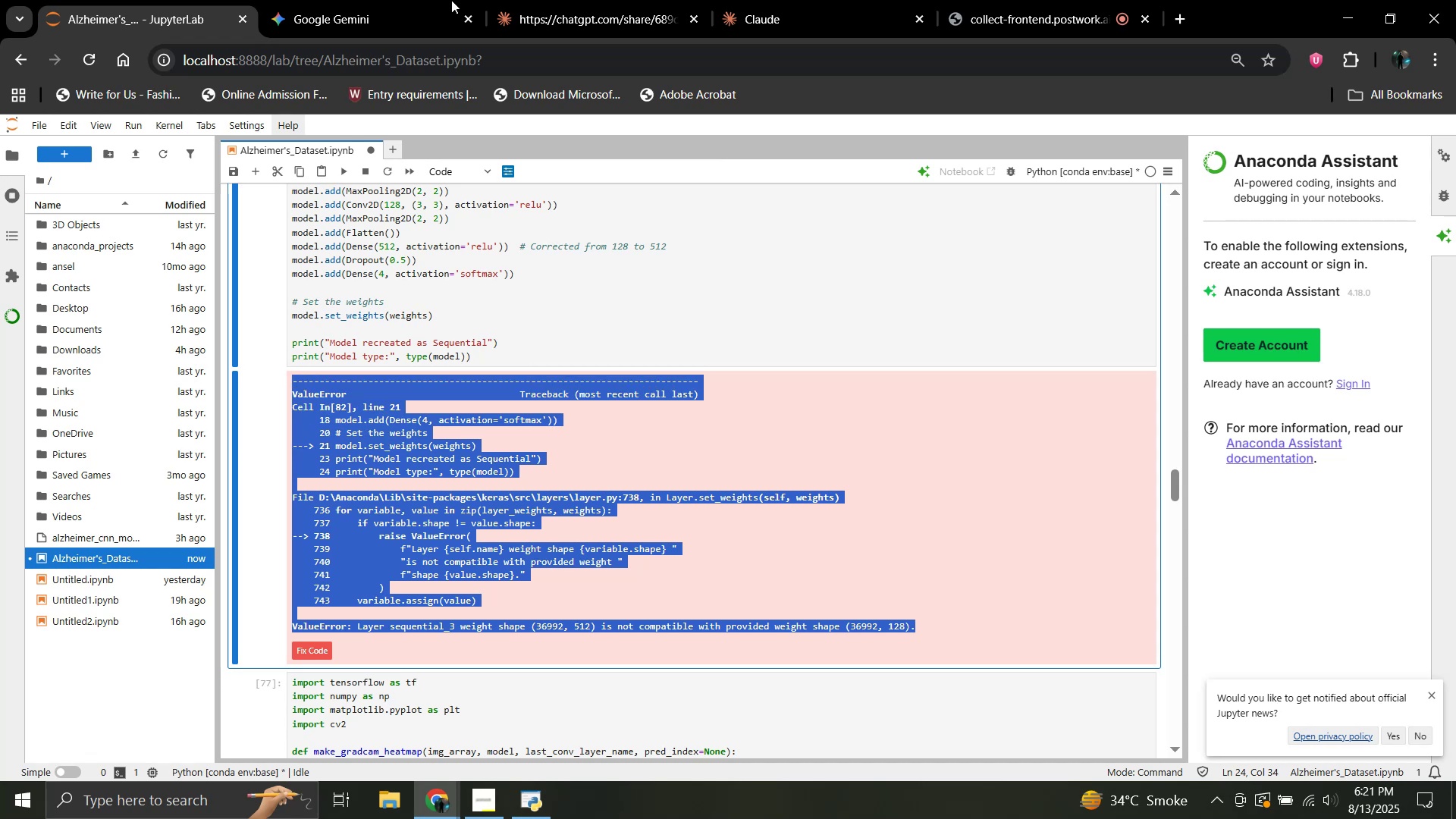 
mouse_move([398, 23])
 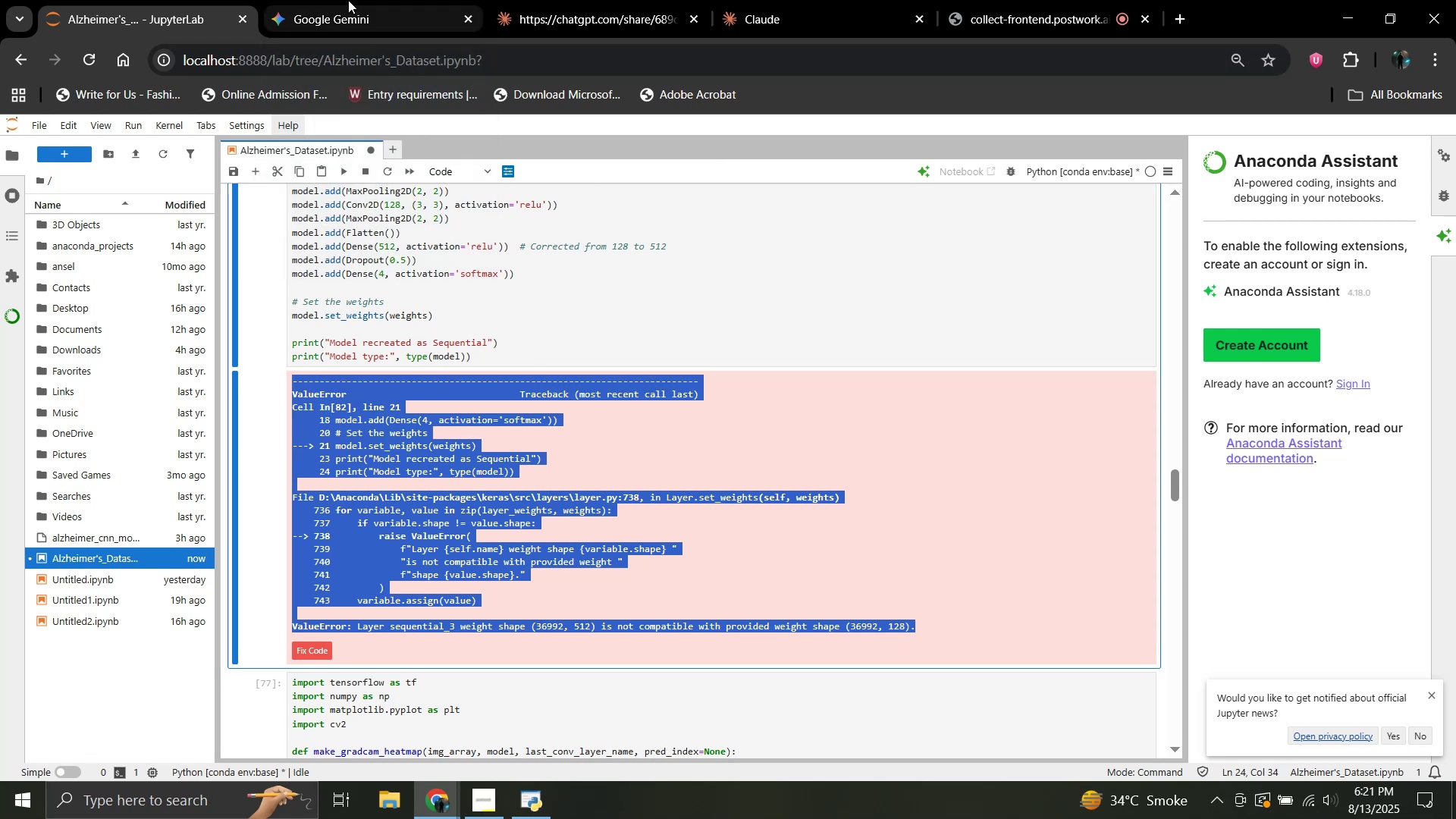 
left_click([348, 0])
 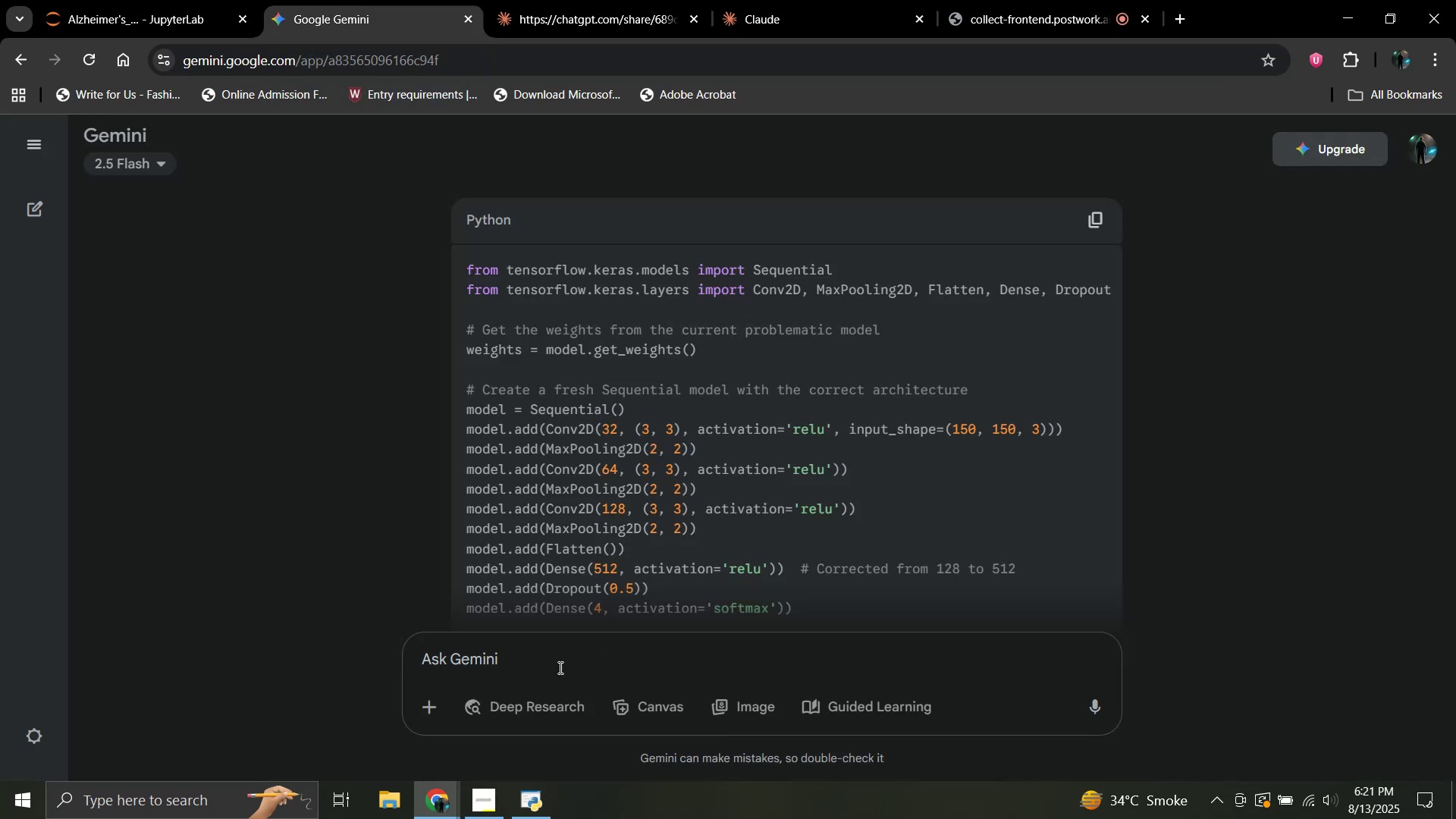 
left_click([551, 652])
 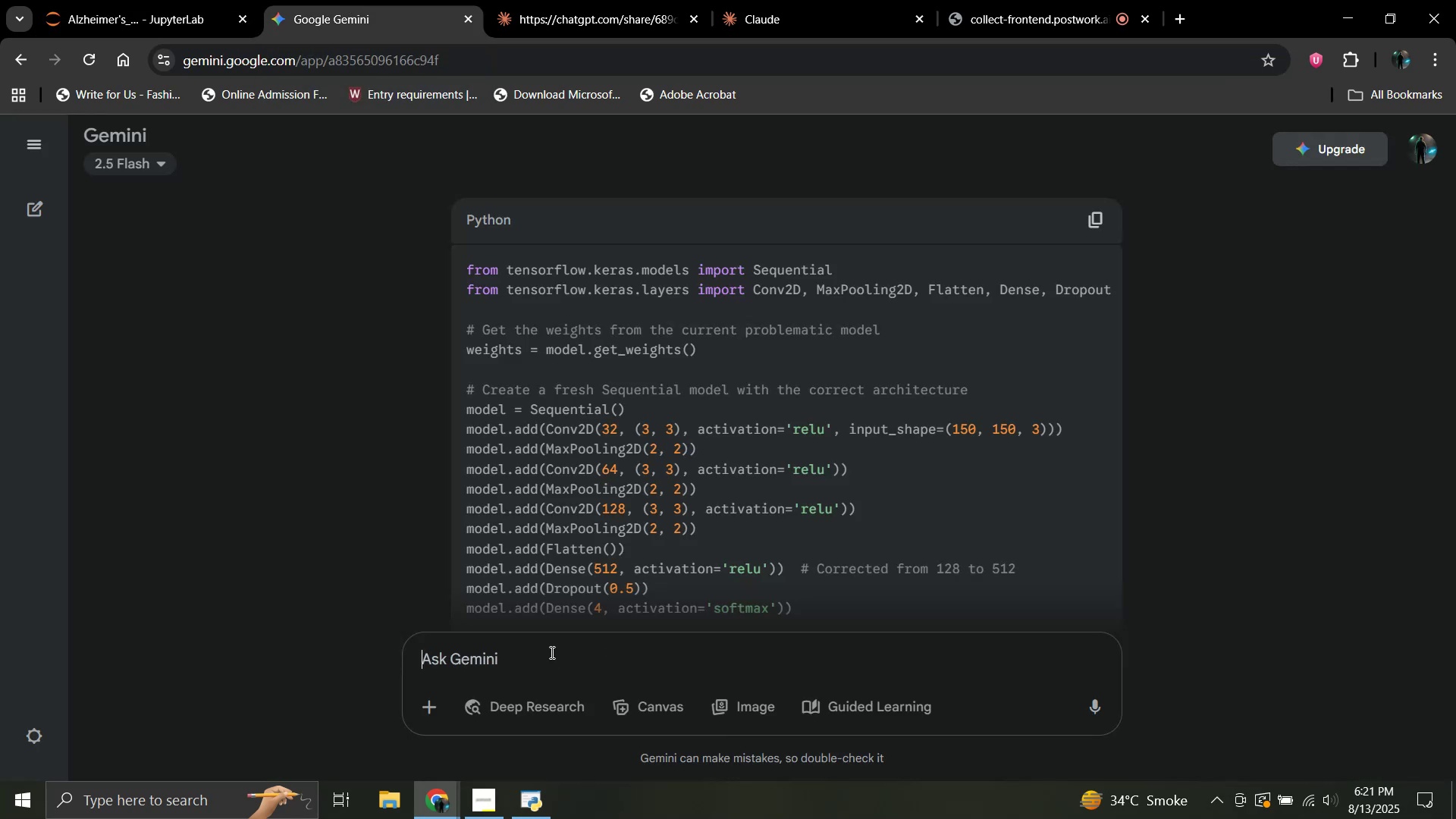 
key(Control+V)
 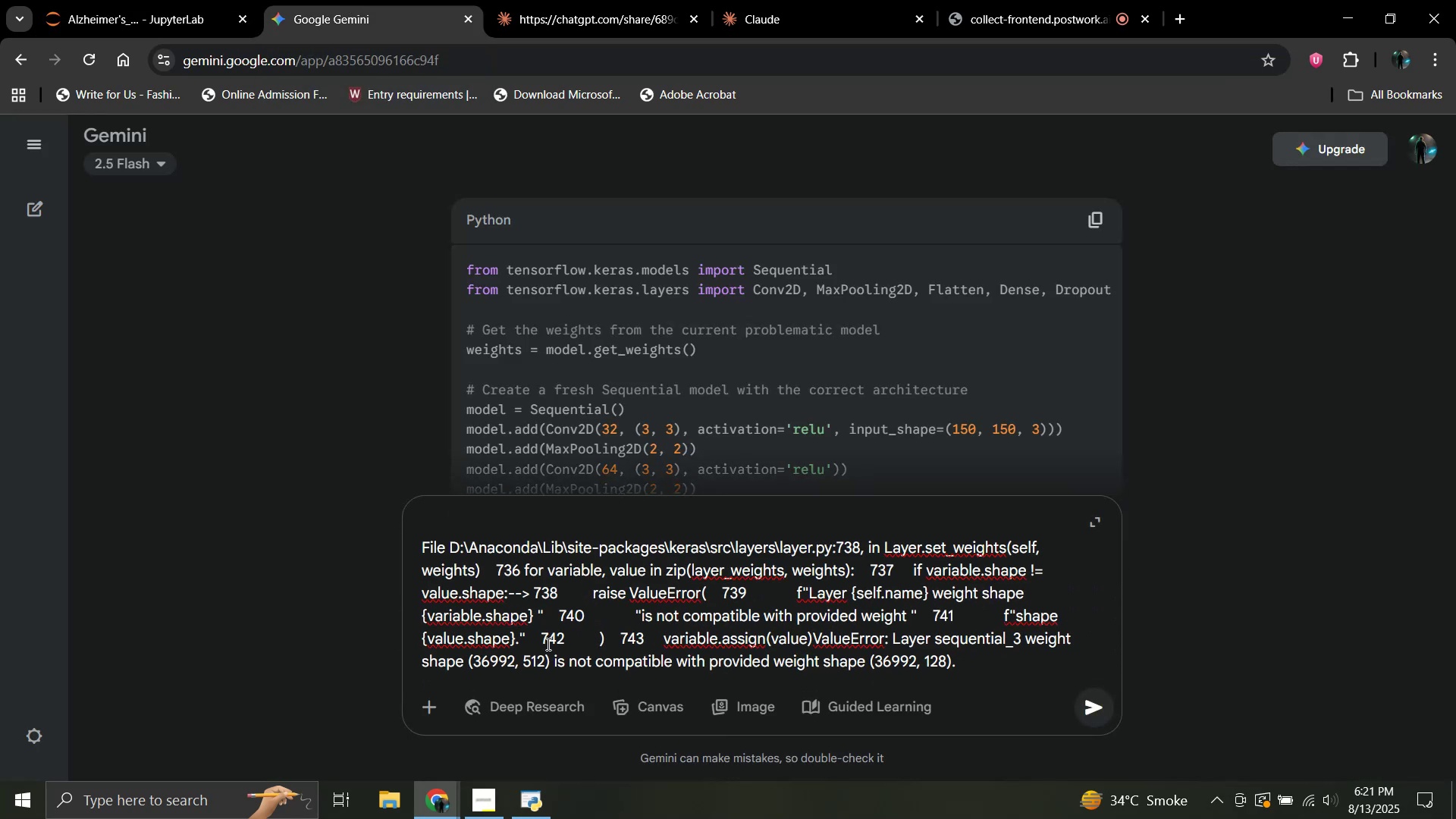 
key(Enter)
 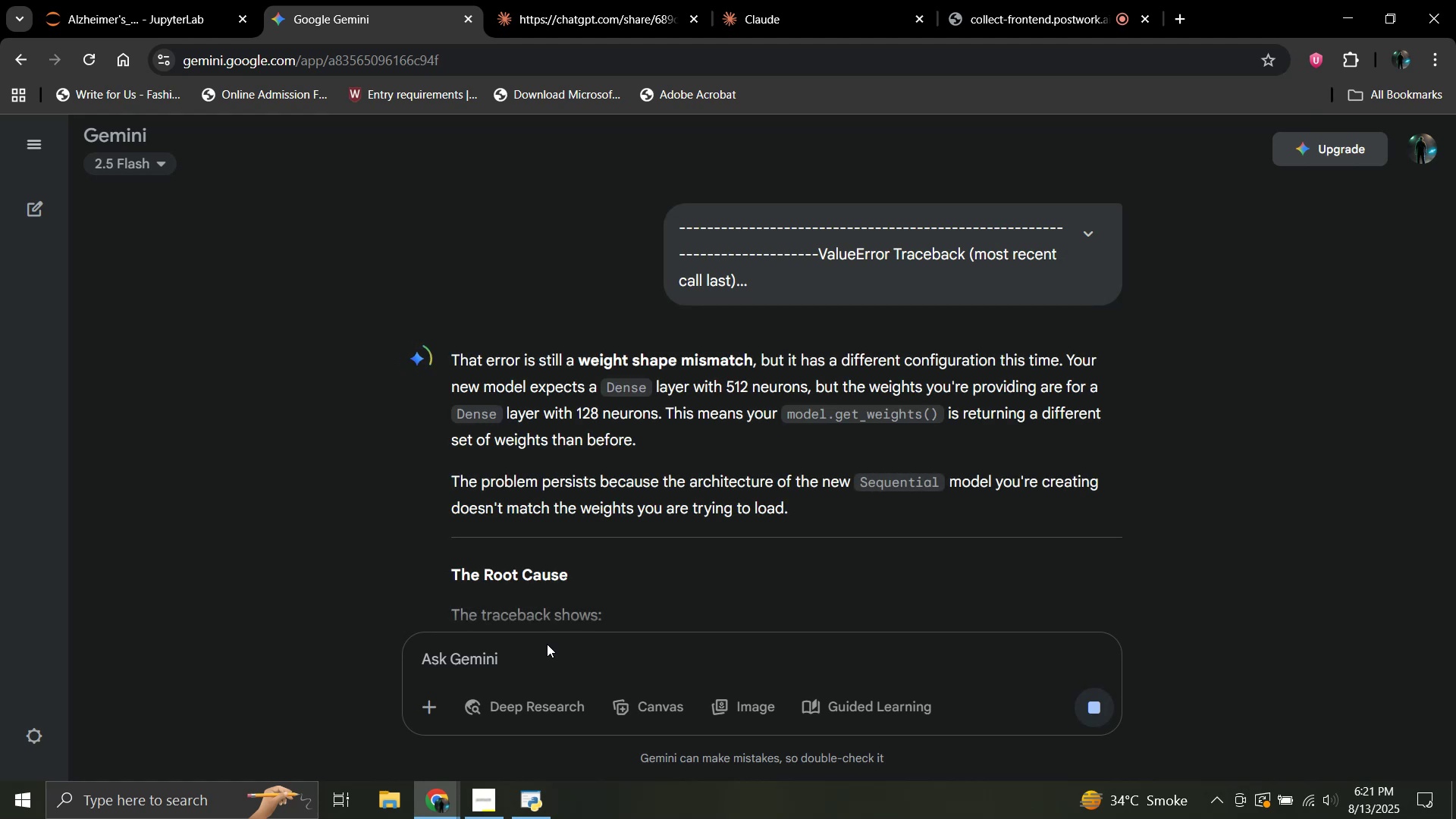 
wait(10.01)
 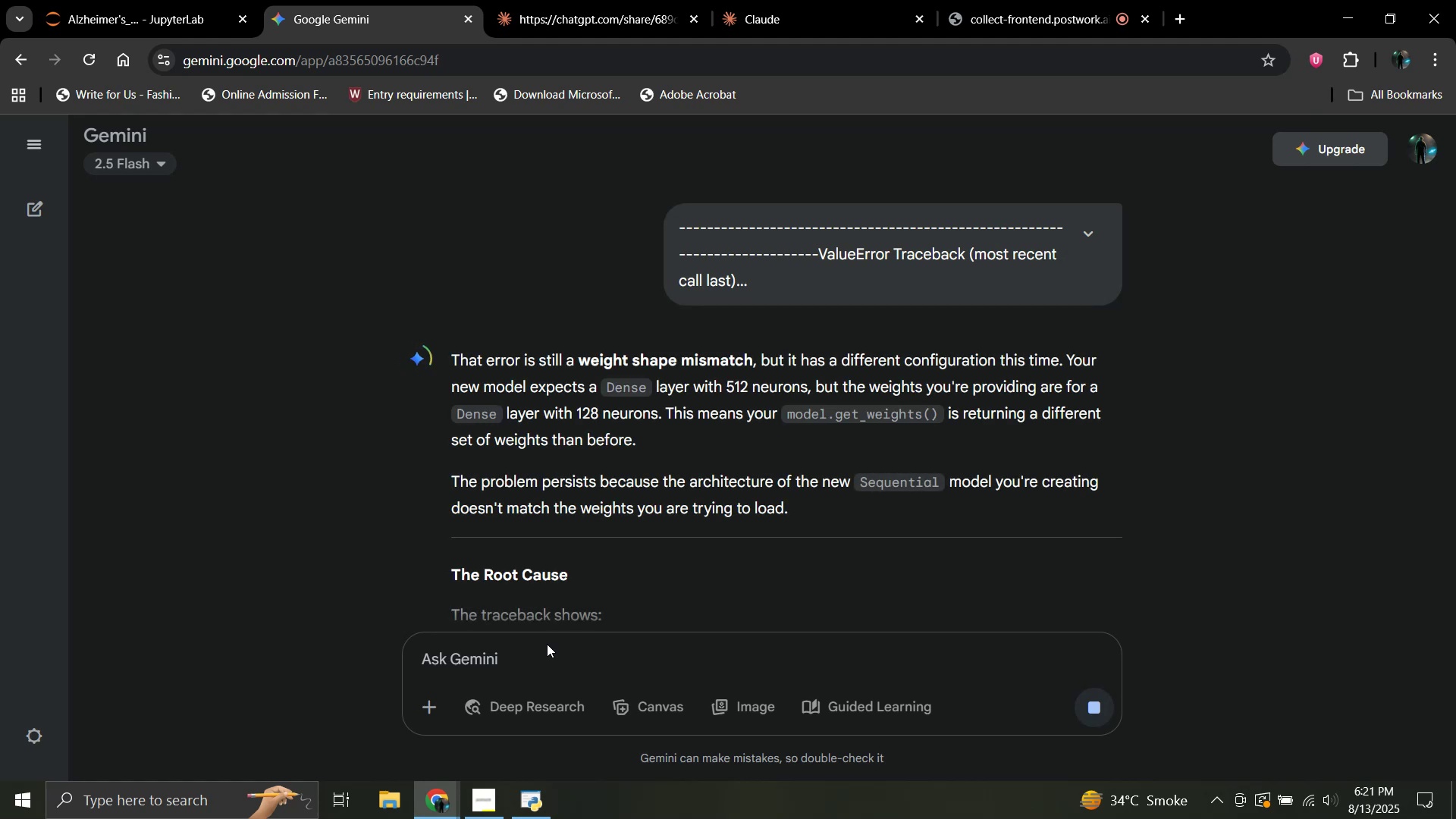 
scroll: coordinate [637, 323], scroll_direction: down, amount: 4.0
 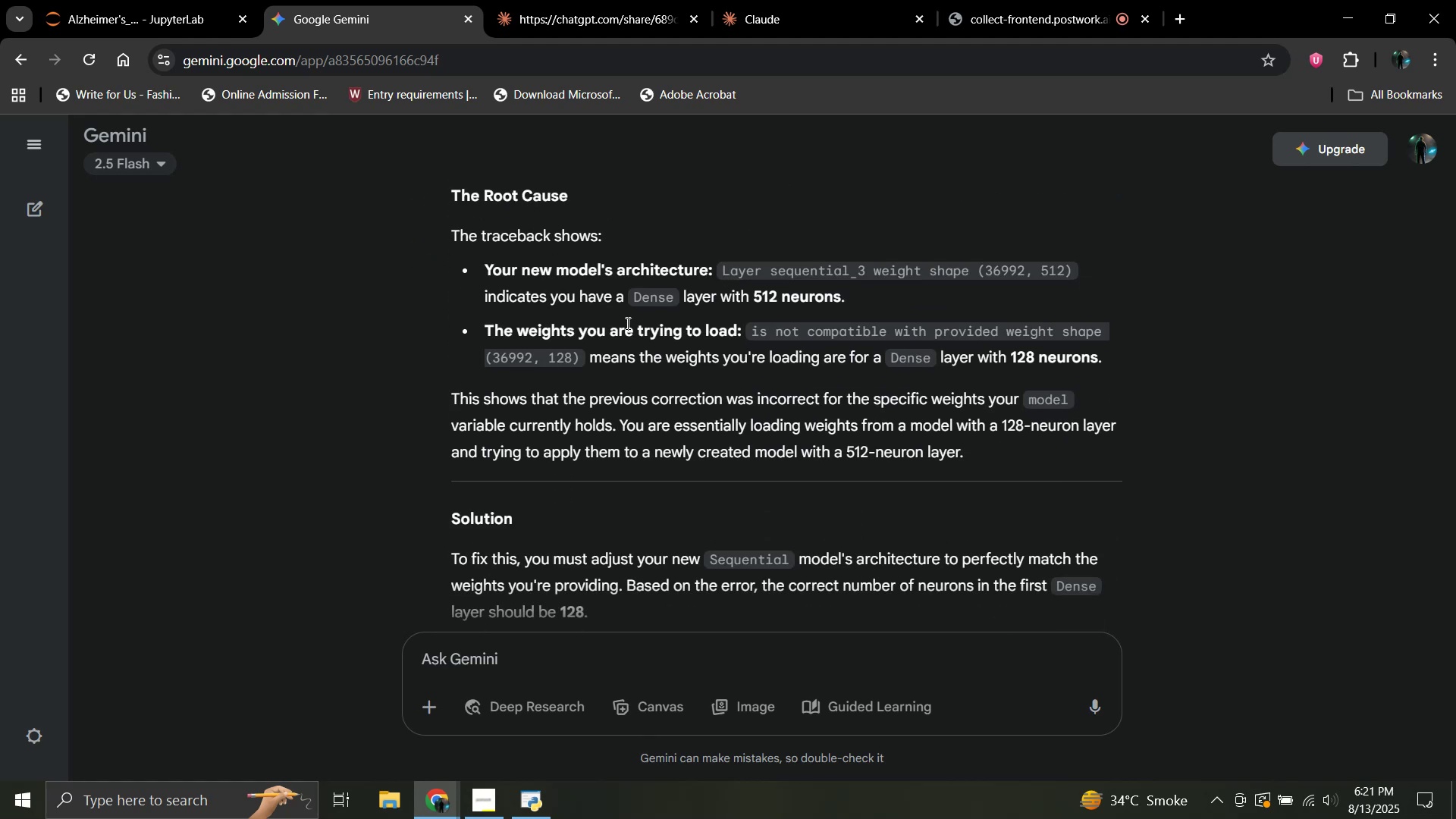 
scroll: coordinate [589, 318], scroll_direction: up, amount: 2.0
 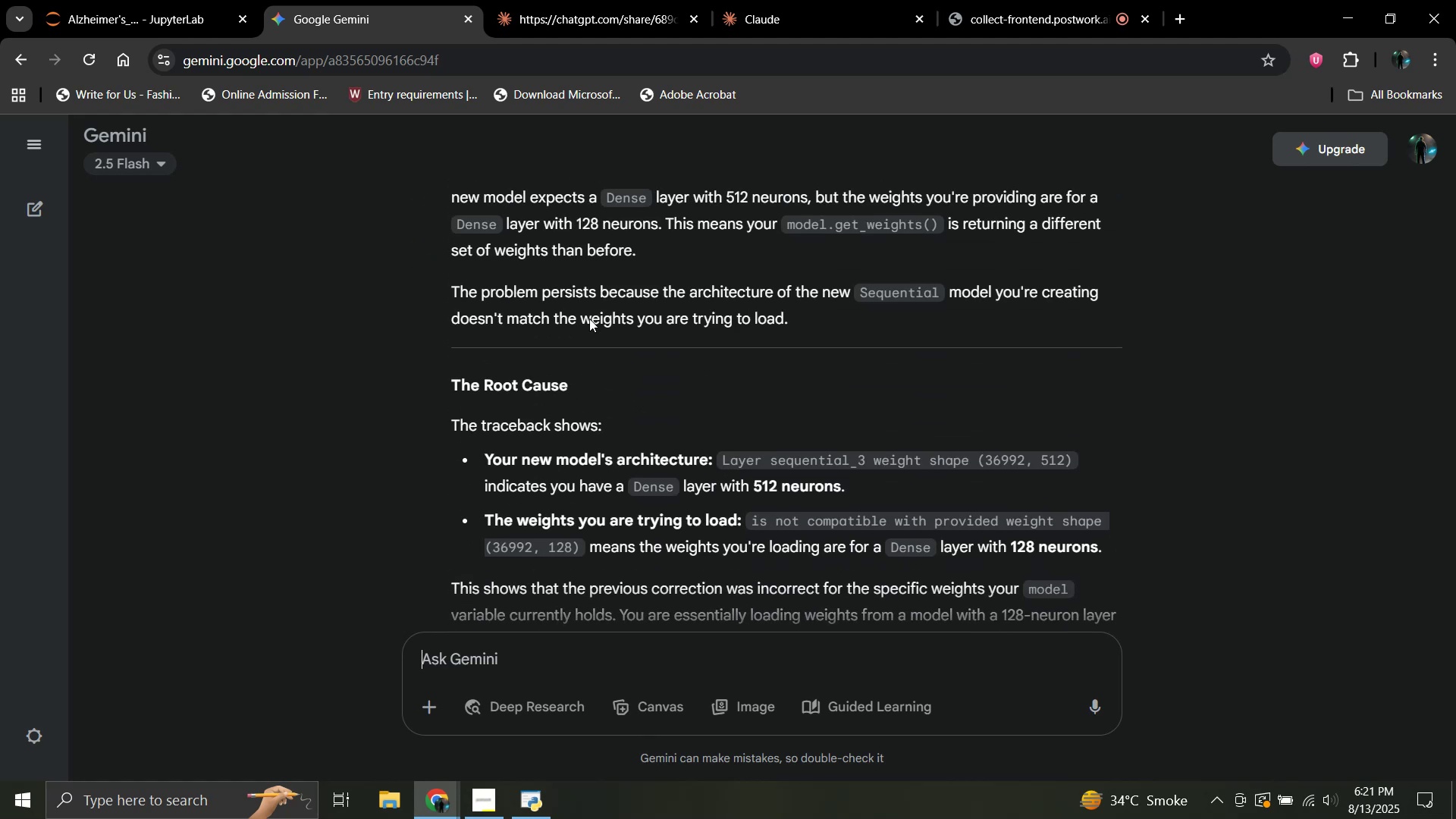 
scroll: coordinate [589, 318], scroll_direction: down, amount: 1.0
 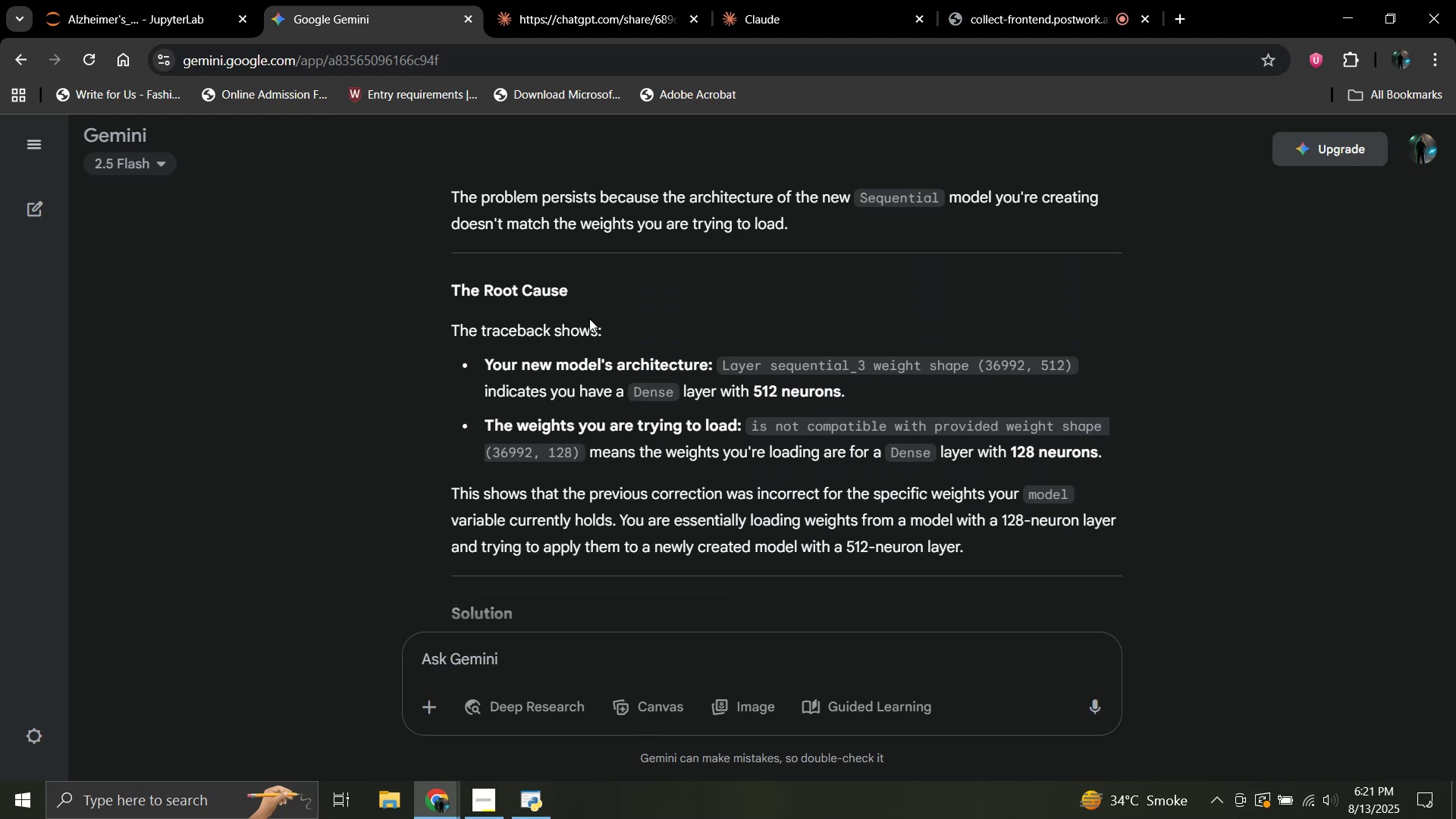 
wait(5.53)
 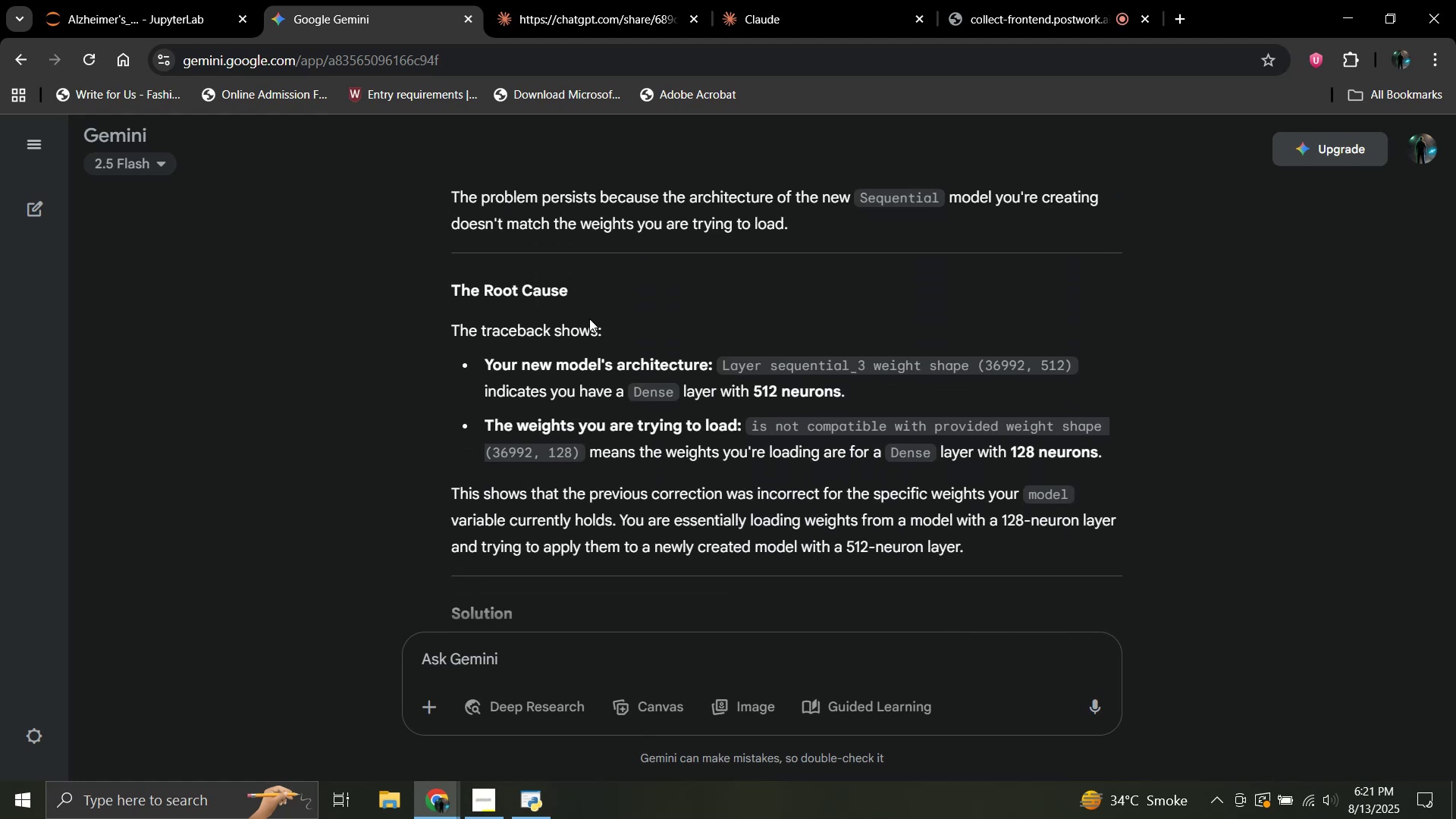 
scroll: coordinate [589, 318], scroll_direction: down, amount: 1.0
 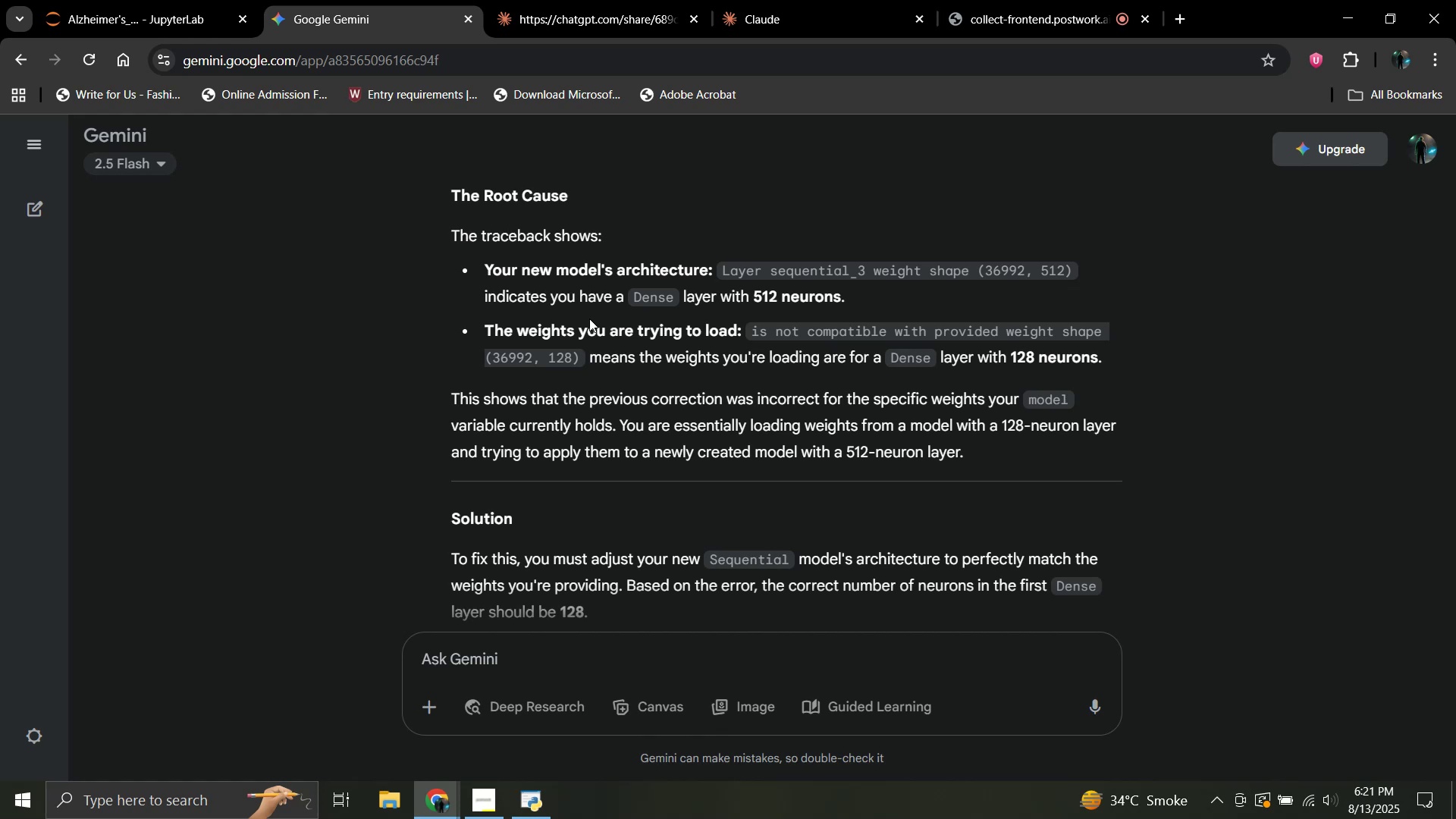 
wait(15.38)
 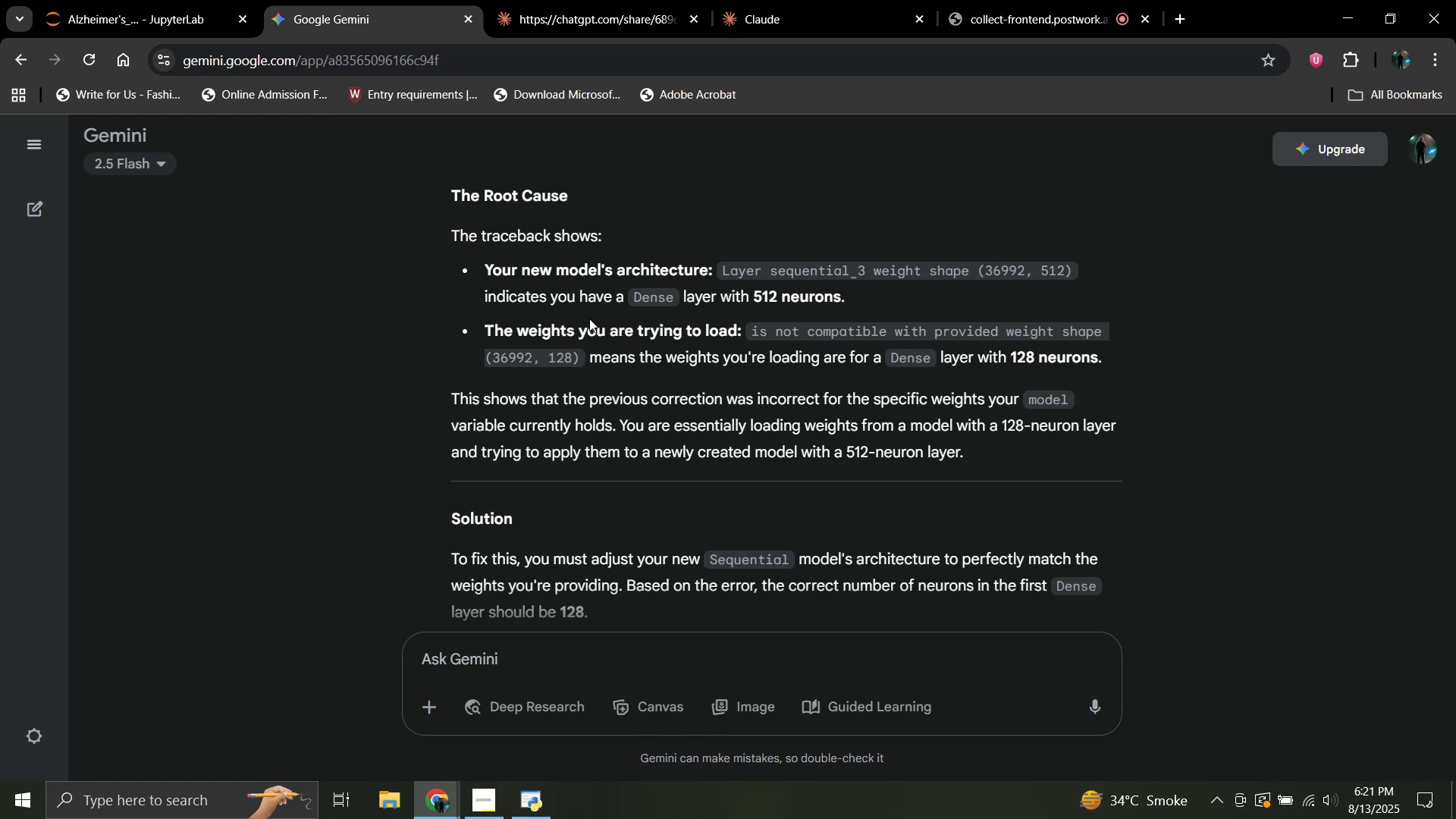 
scroll: coordinate [566, 313], scroll_direction: down, amount: 2.0
 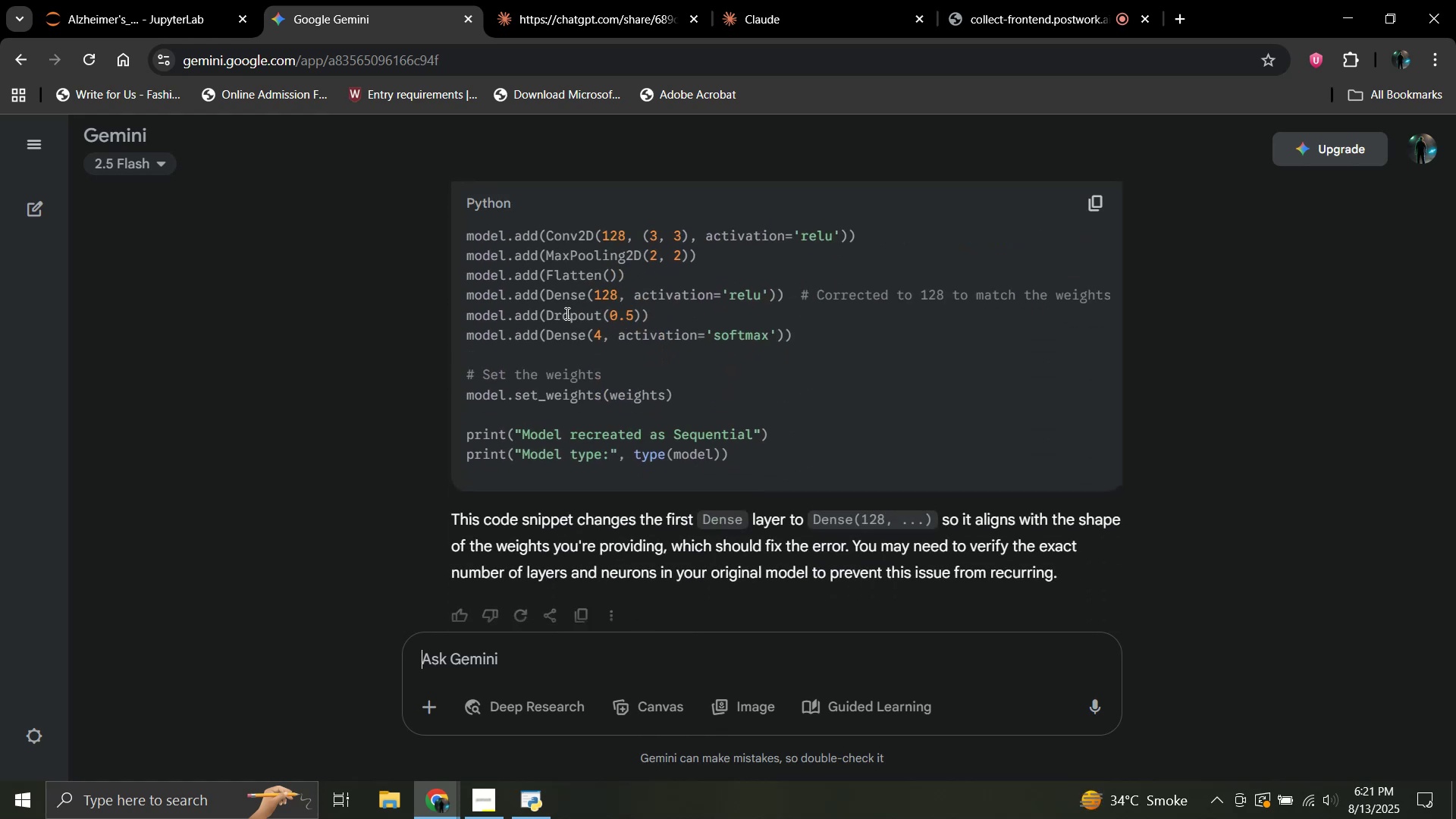 
scroll: coordinate [566, 313], scroll_direction: up, amount: 1.0
 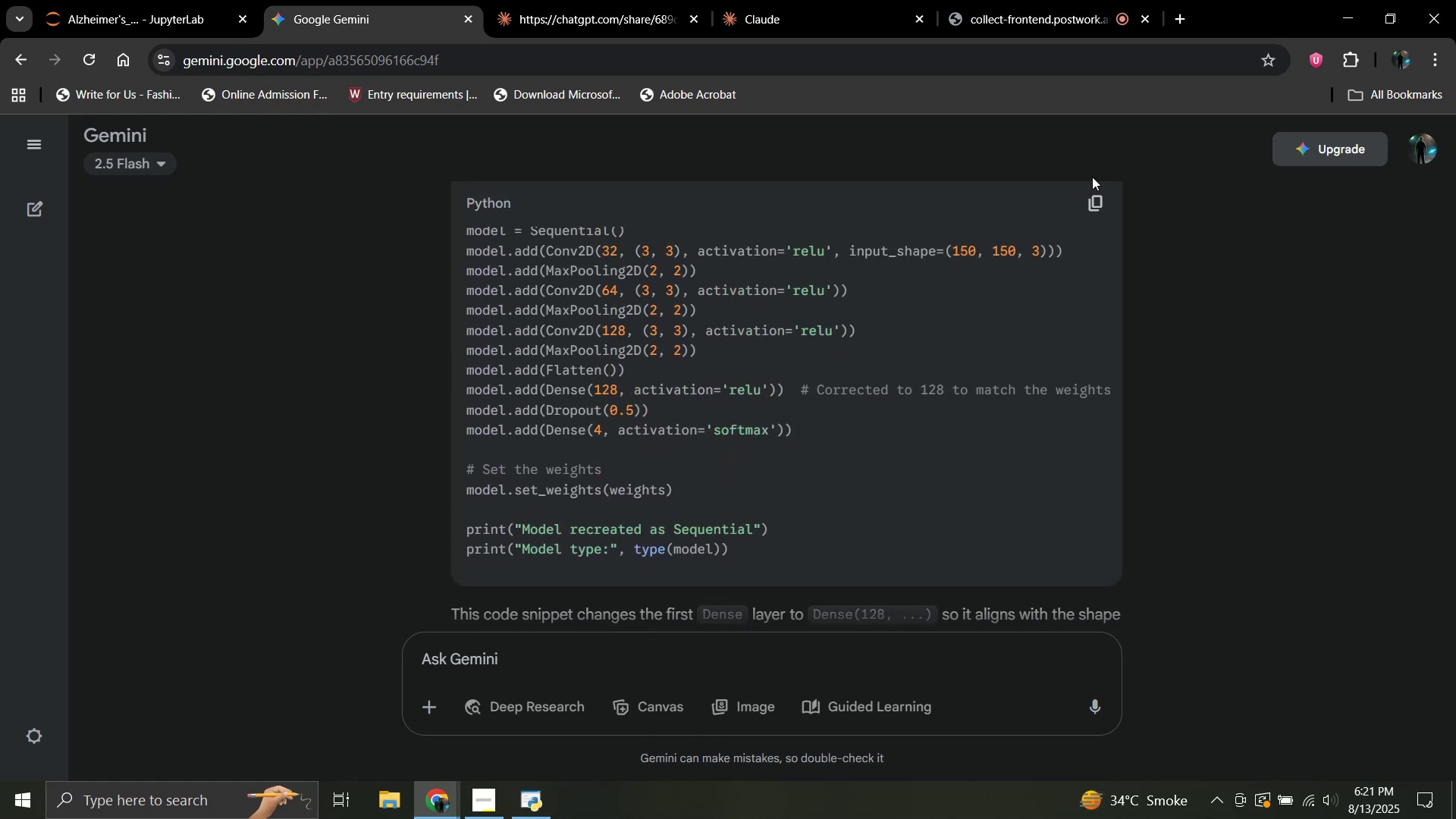 
left_click([1088, 202])
 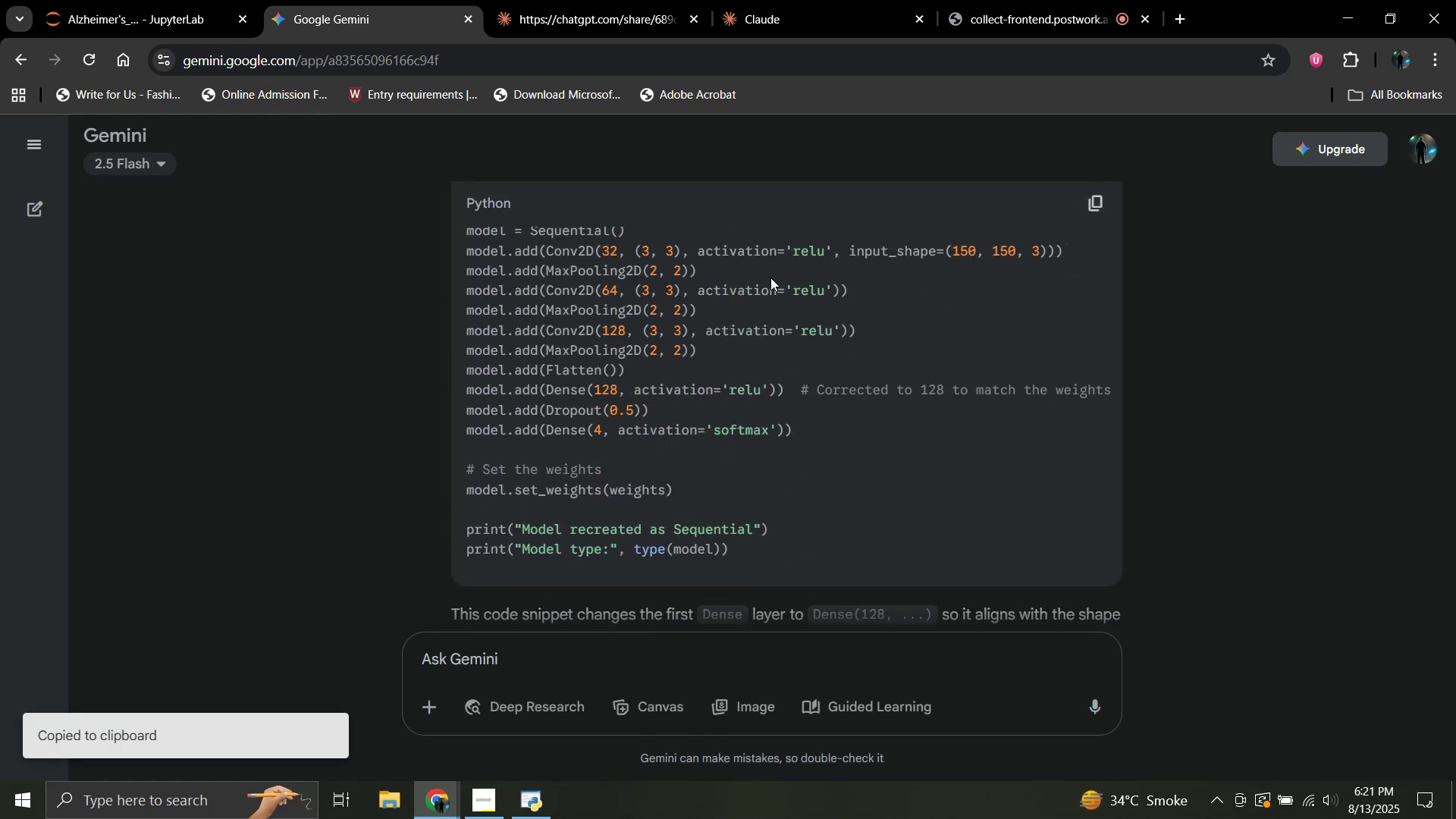 
scroll: coordinate [749, 284], scroll_direction: down, amount: 5.0
 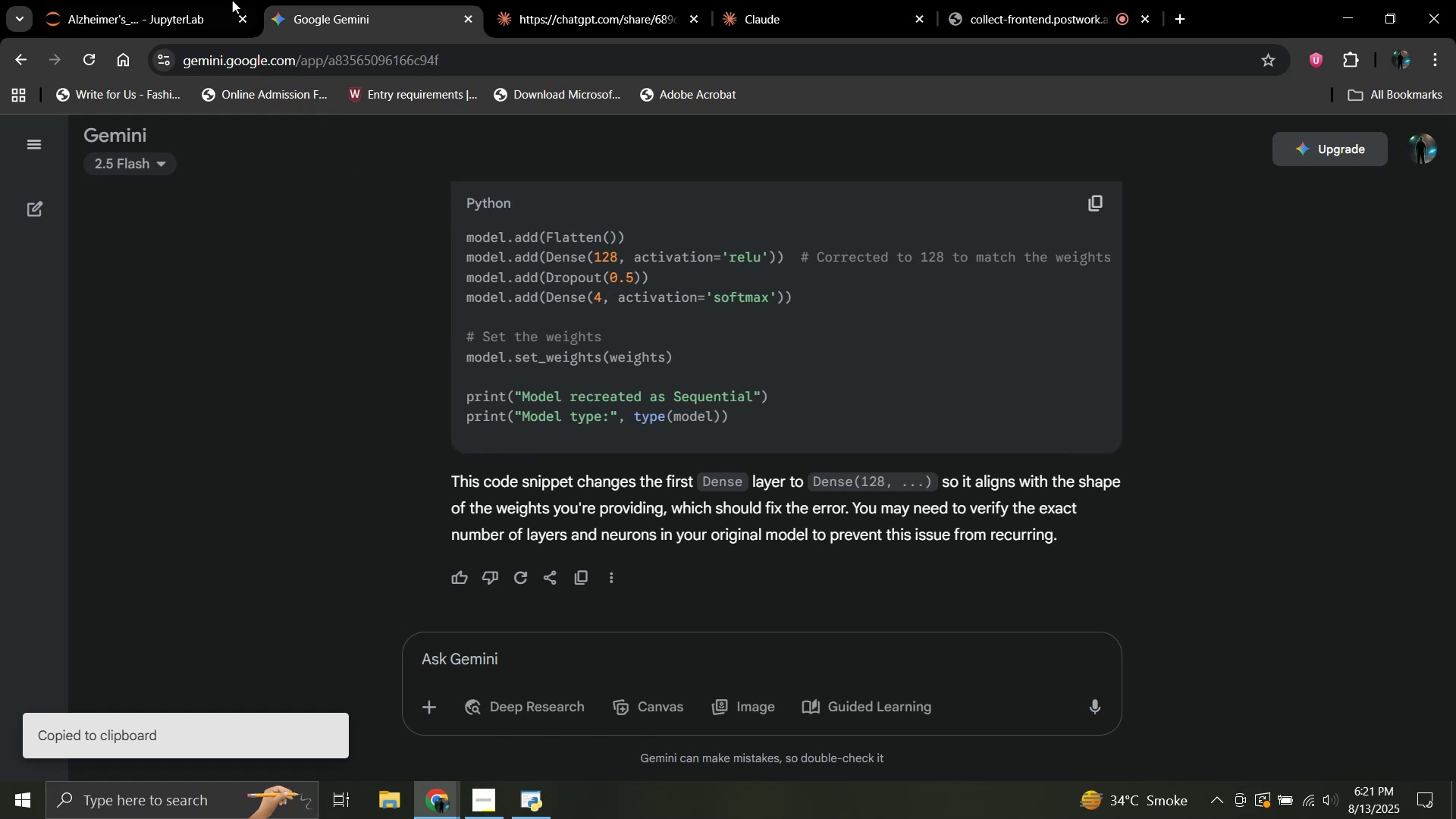 
left_click([151, 0])
 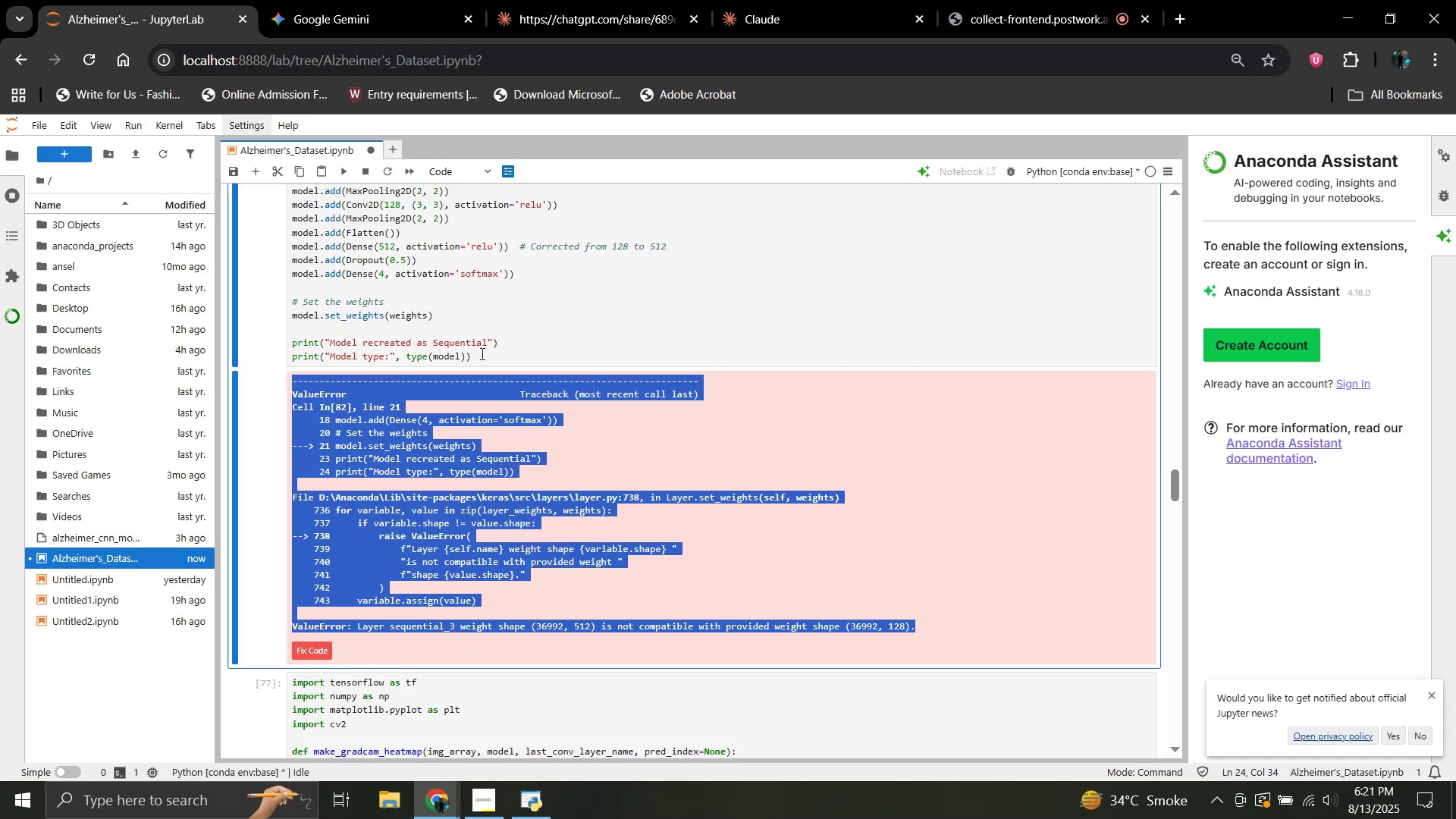 
scroll: coordinate [388, 308], scroll_direction: up, amount: 2.0
 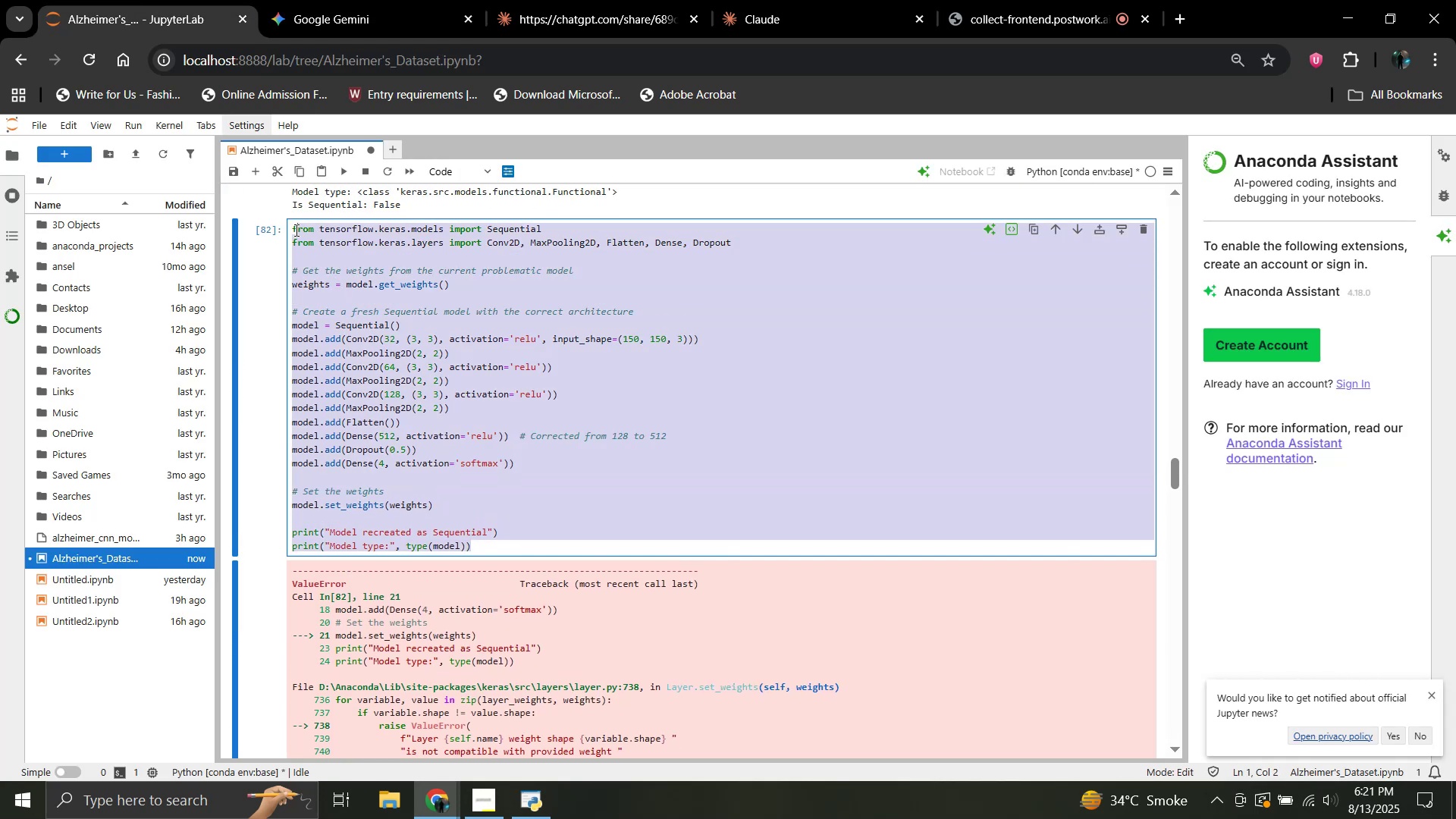 
key(Control+V)
 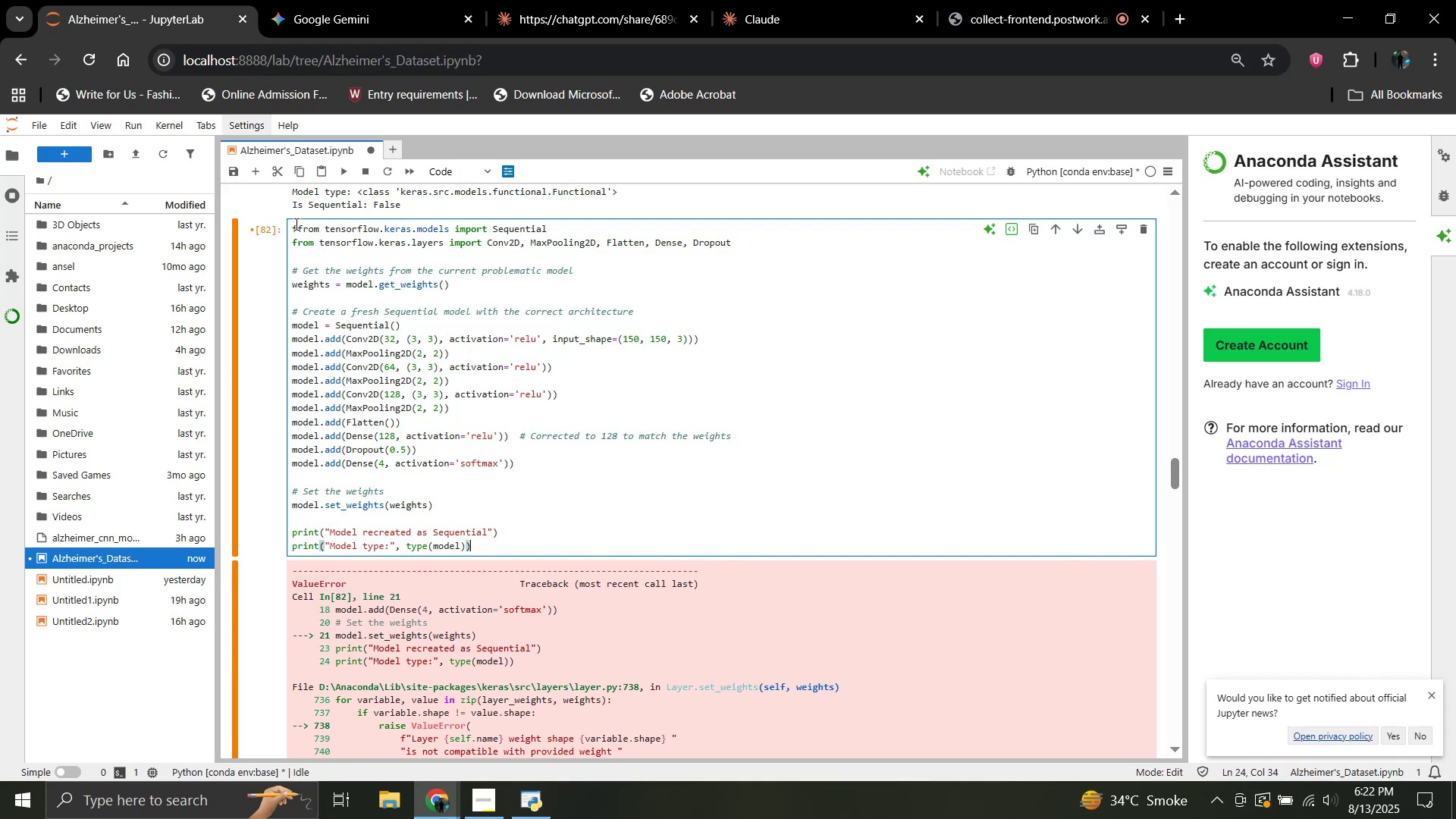 
left_click([298, 226])
 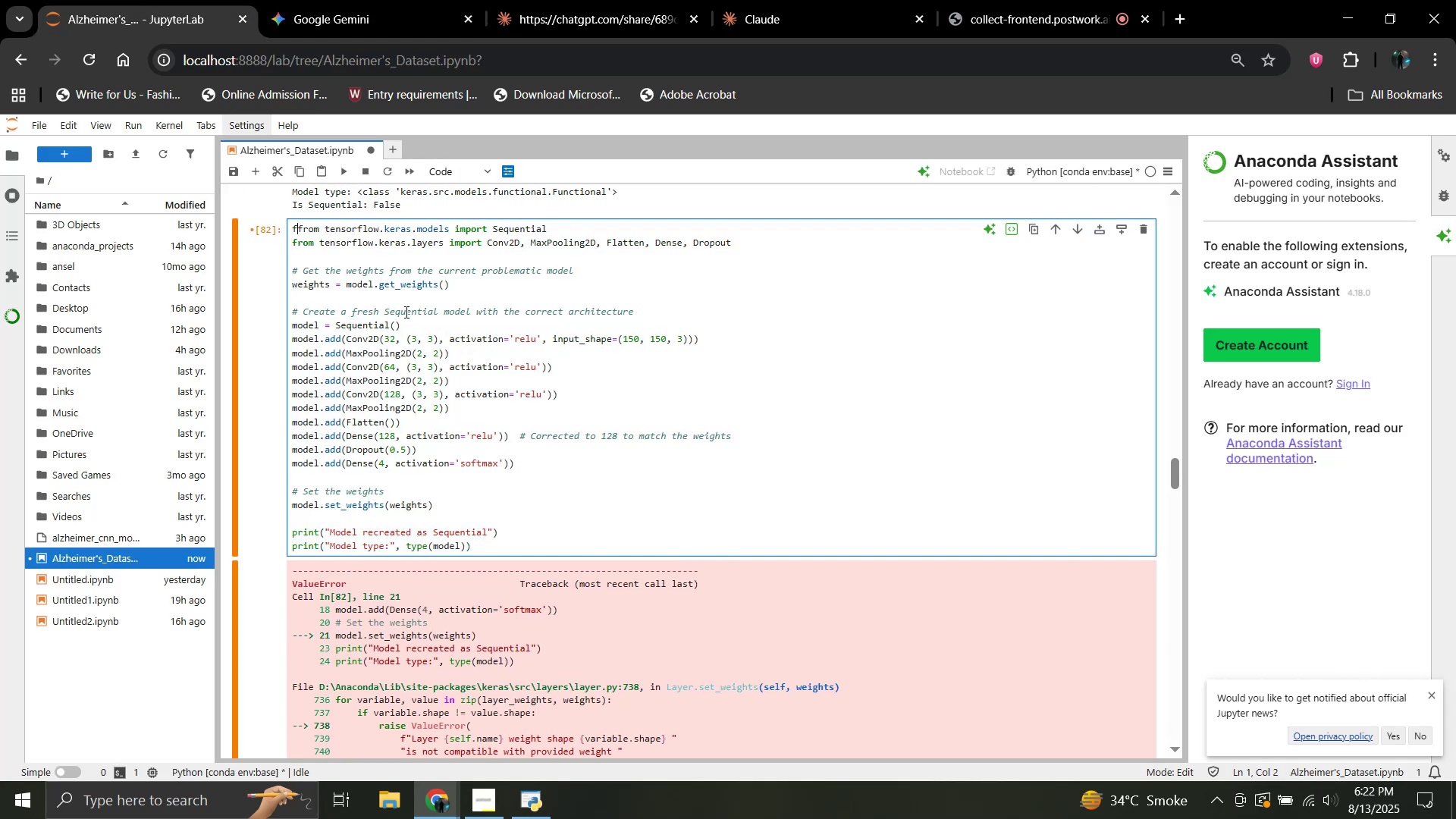 
key(Backspace)
 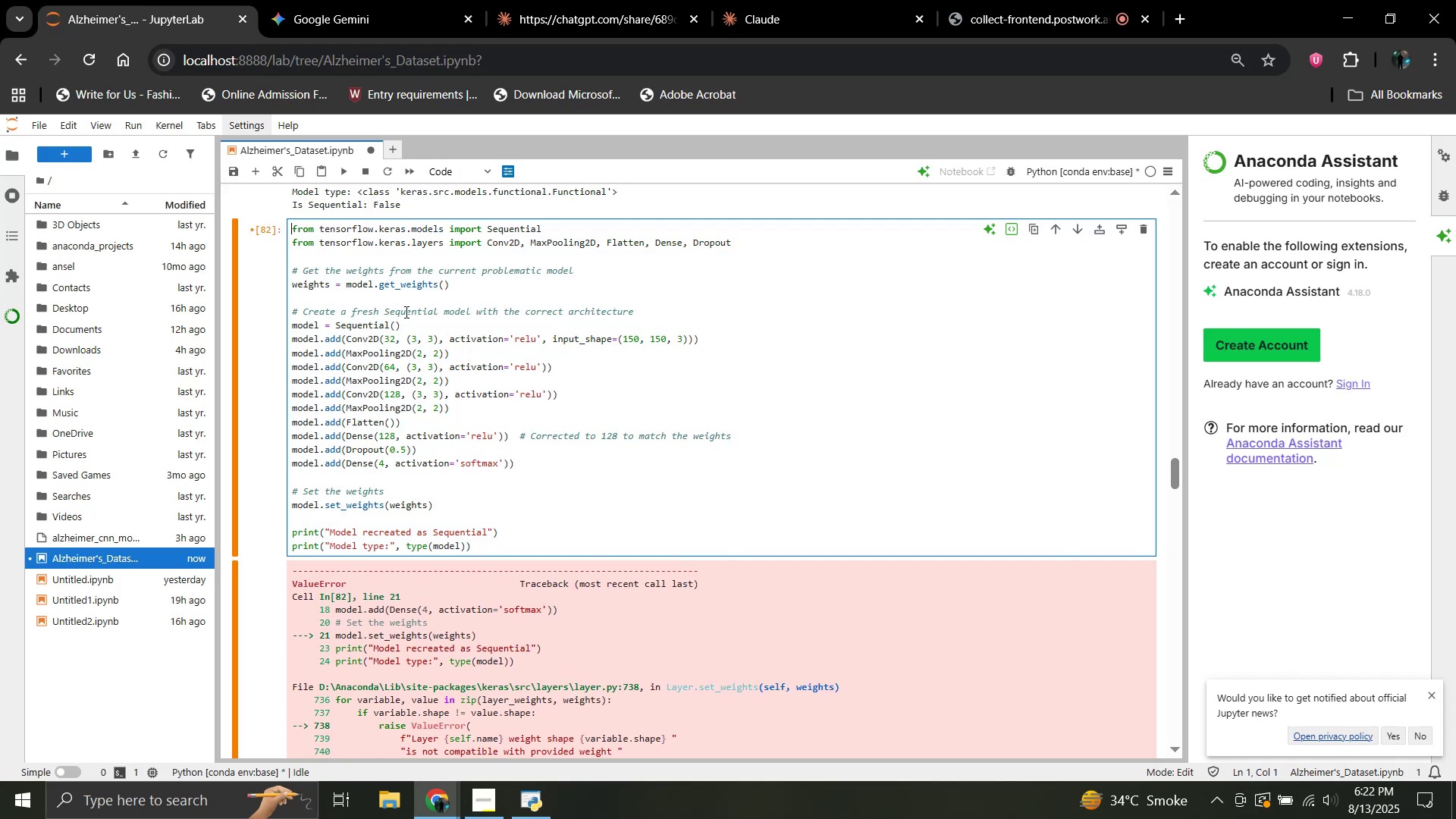 
key(Shift+ShiftRight)
 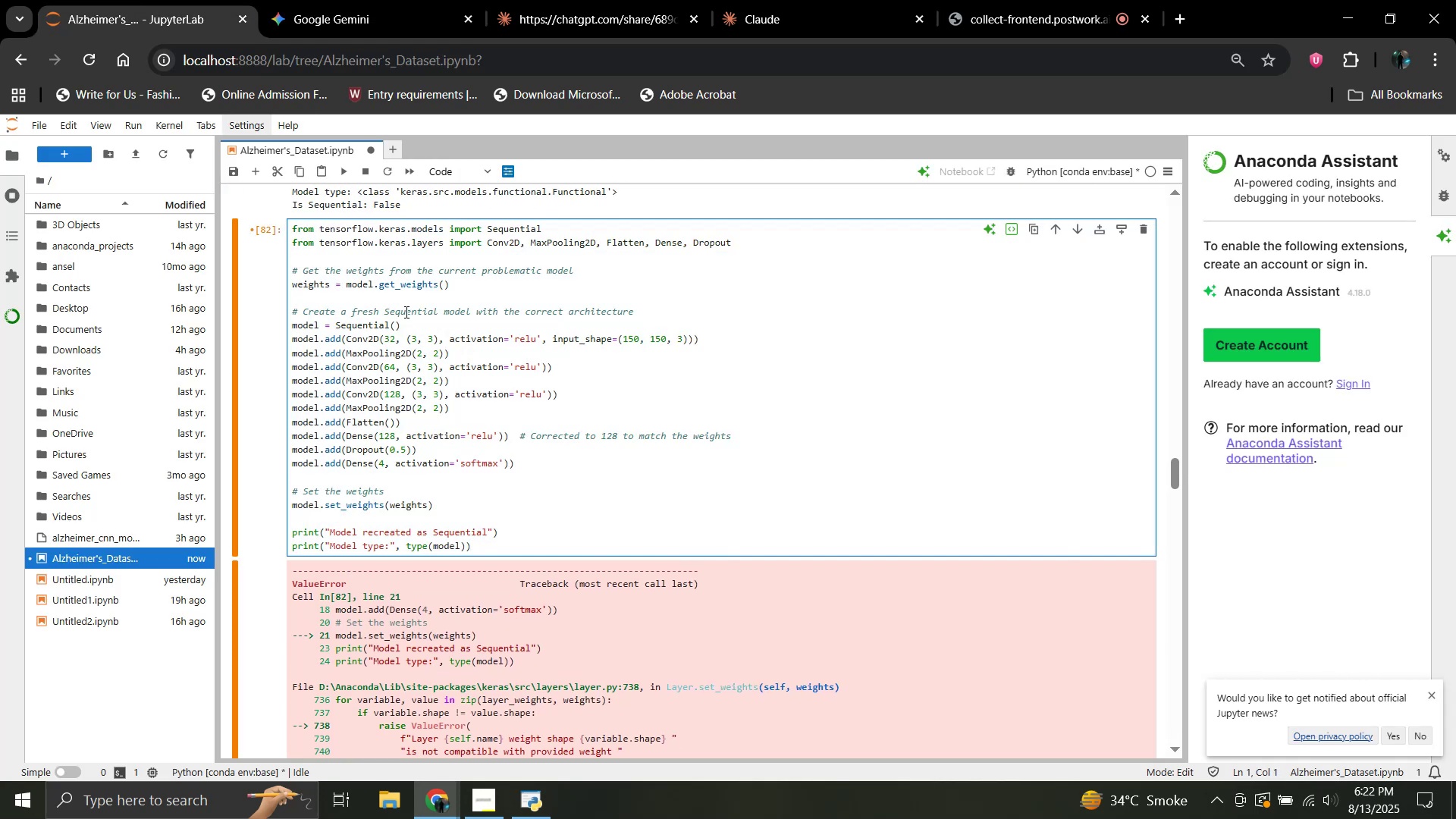 
key(Shift+Enter)
 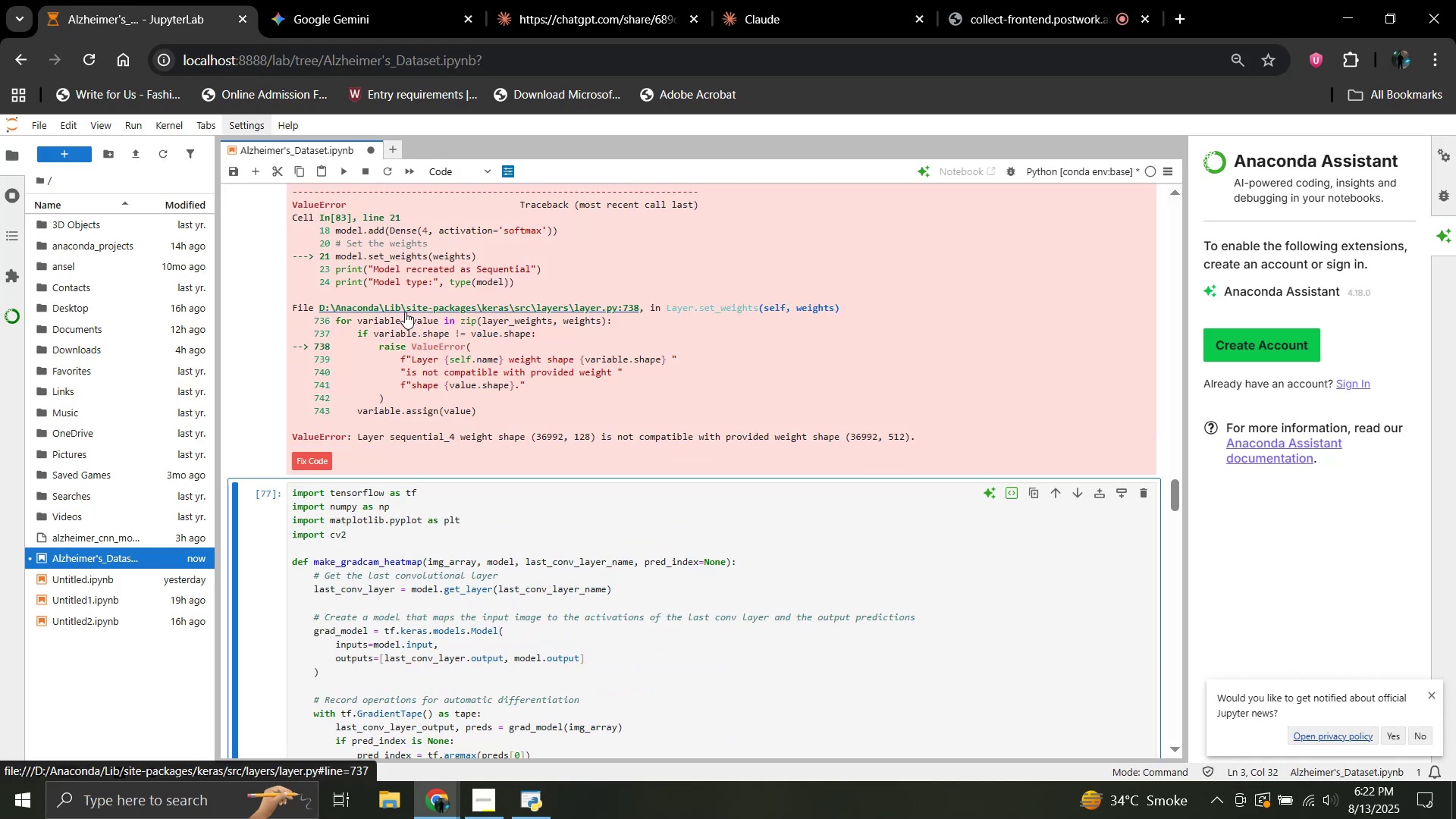 
scroll: coordinate [405, 312], scroll_direction: up, amount: 2.0
 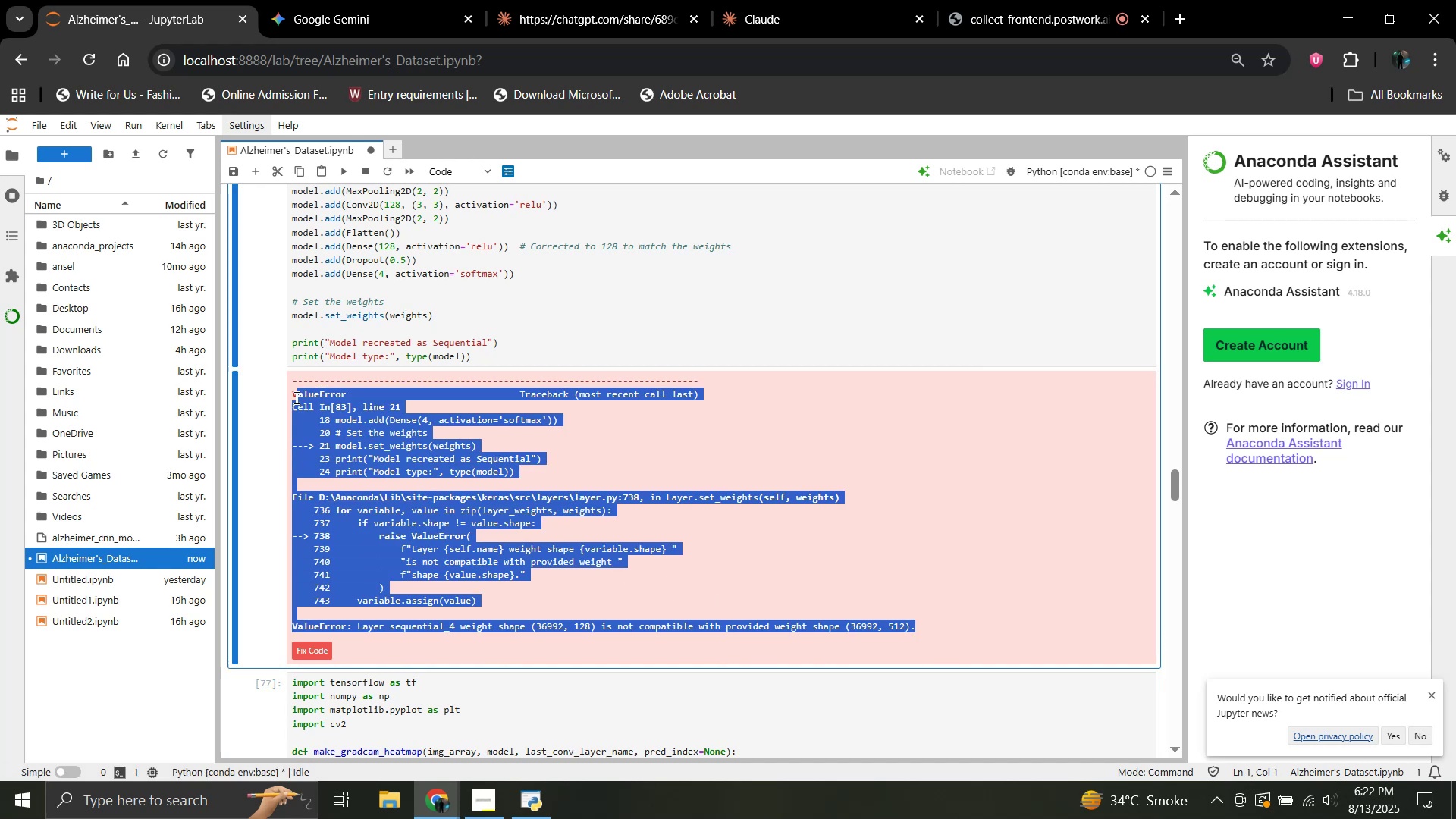 
wait(5.47)
 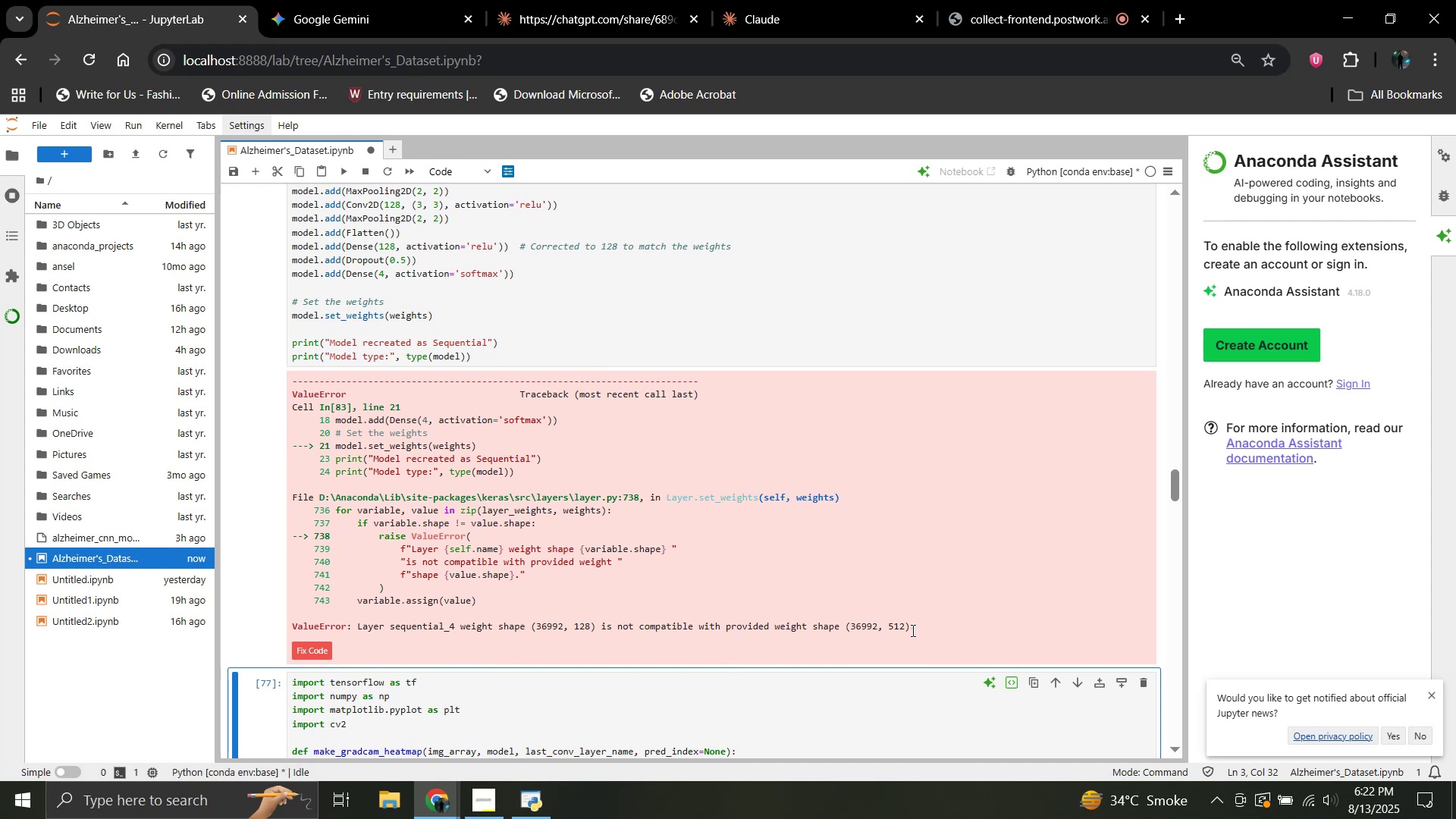 
key(Control+C)
 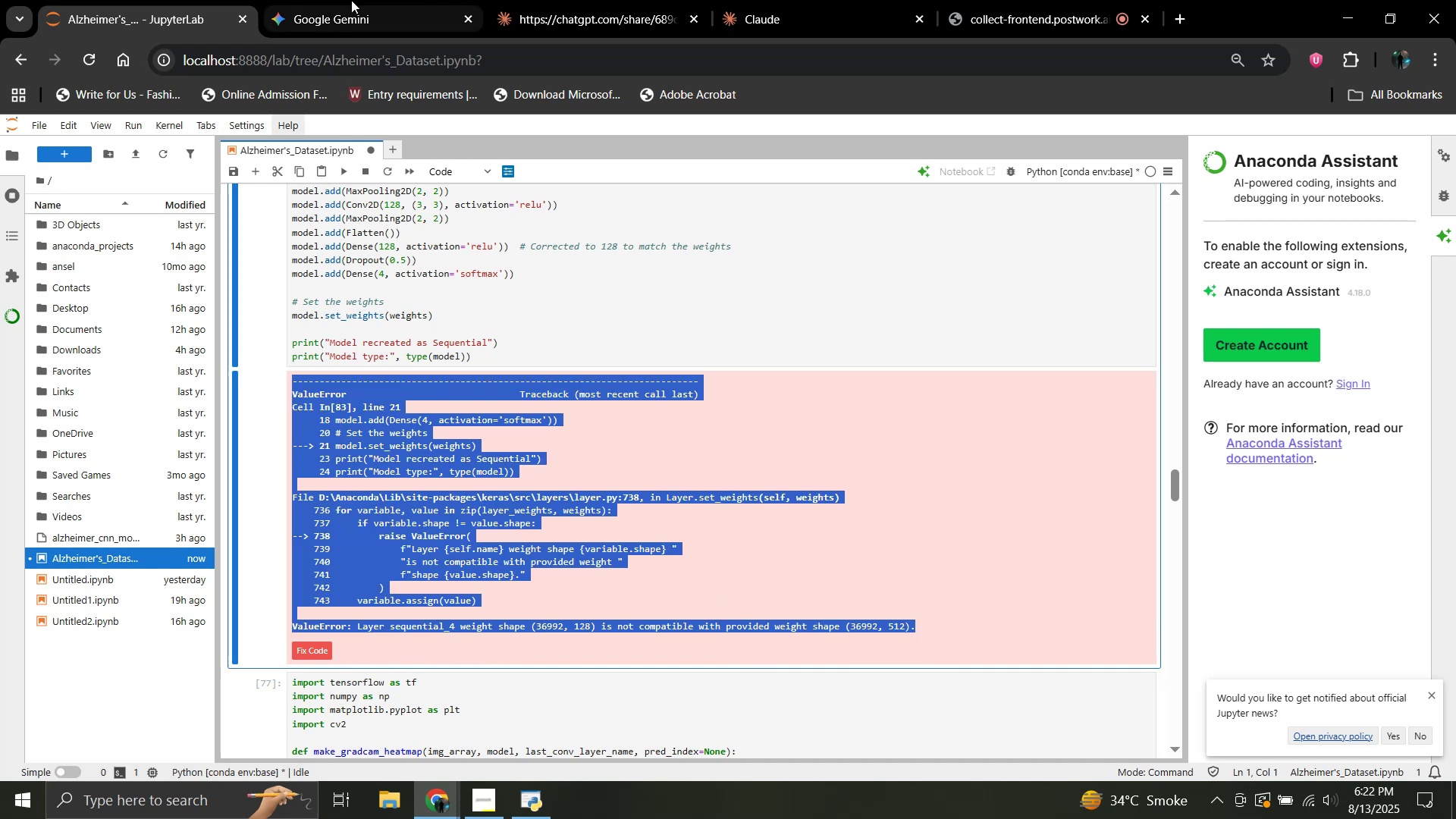 
left_click([359, 0])
 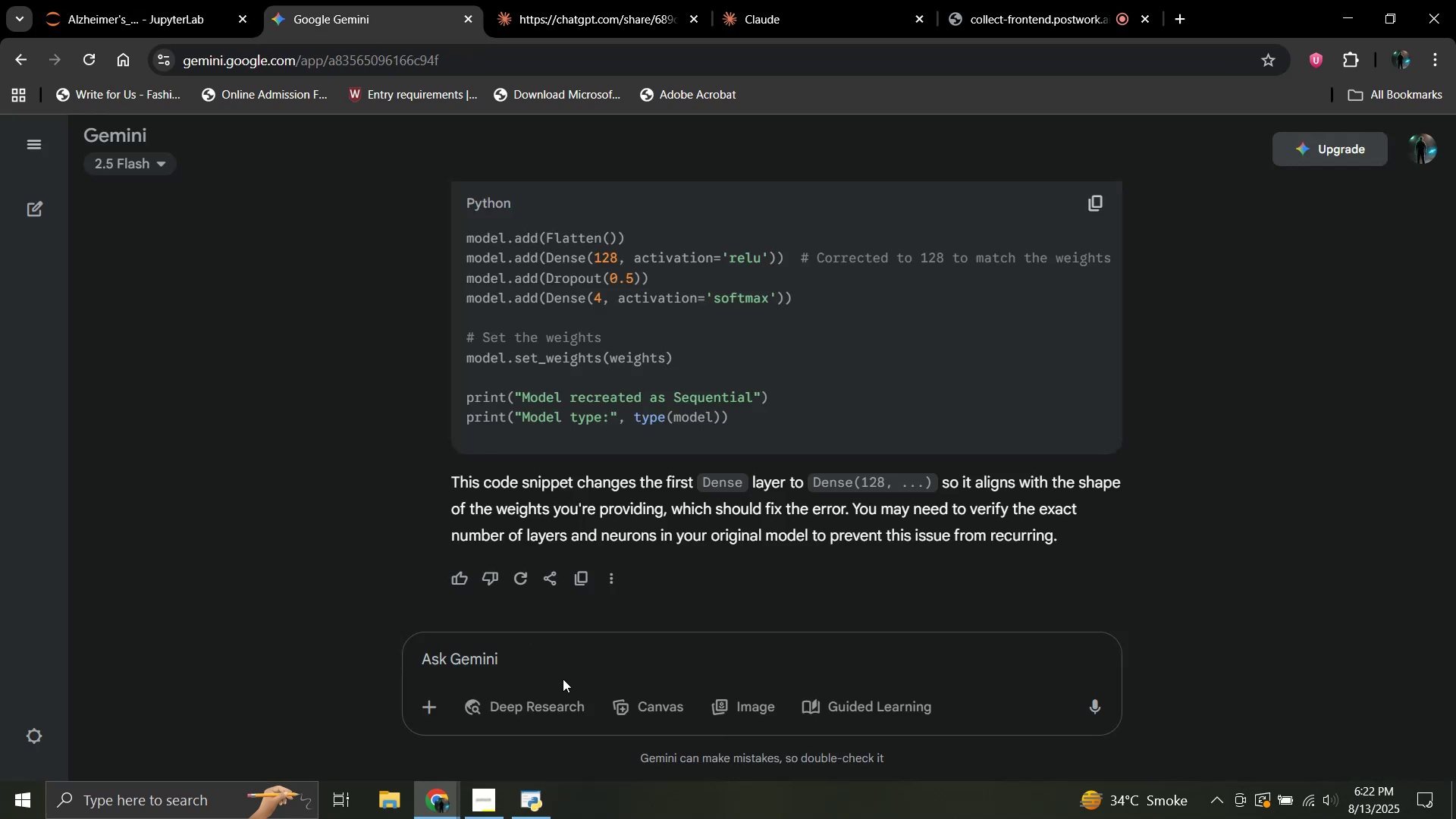 
left_click([556, 657])
 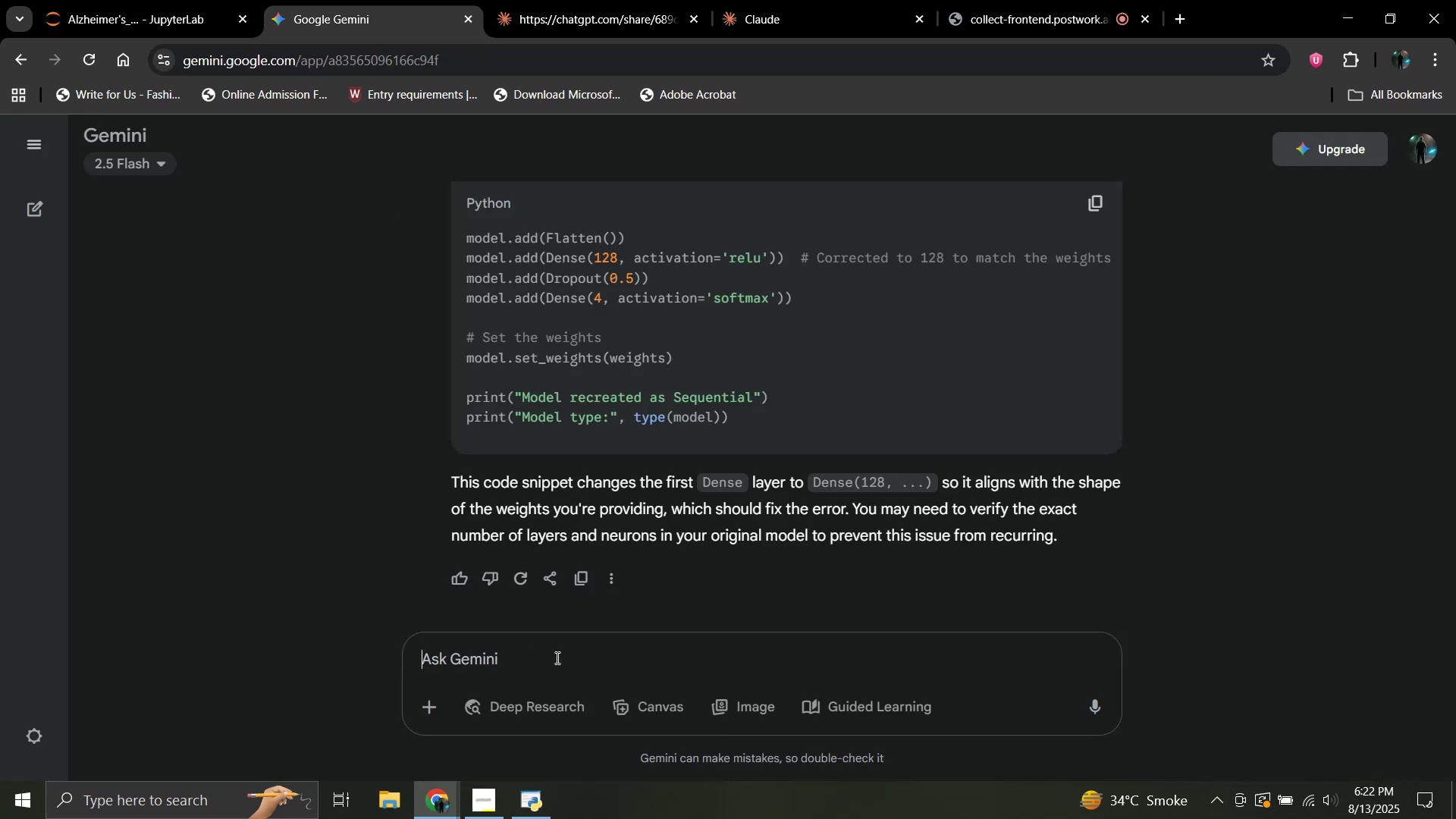 
key(Control+V)
 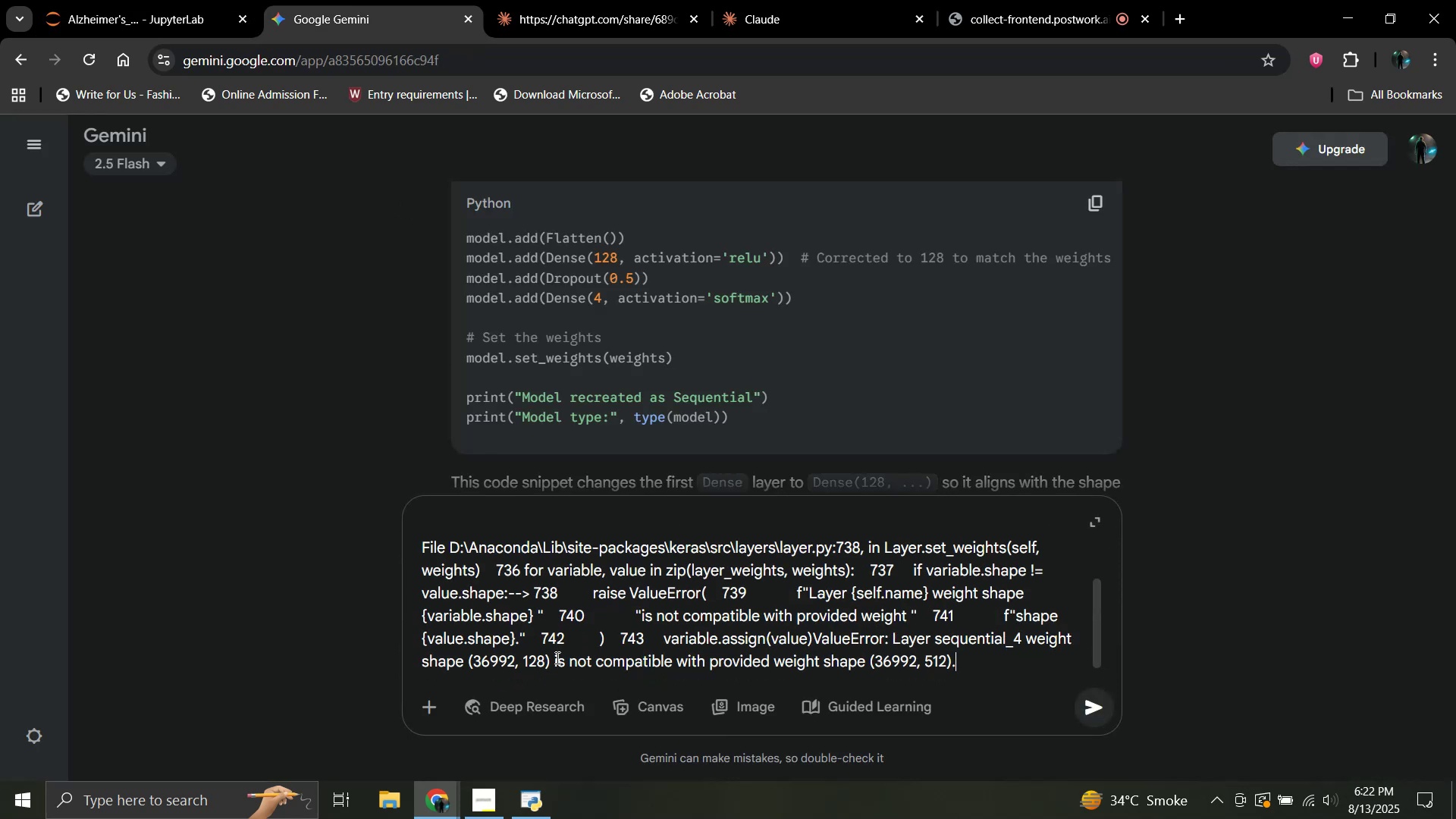 
key(Enter)
 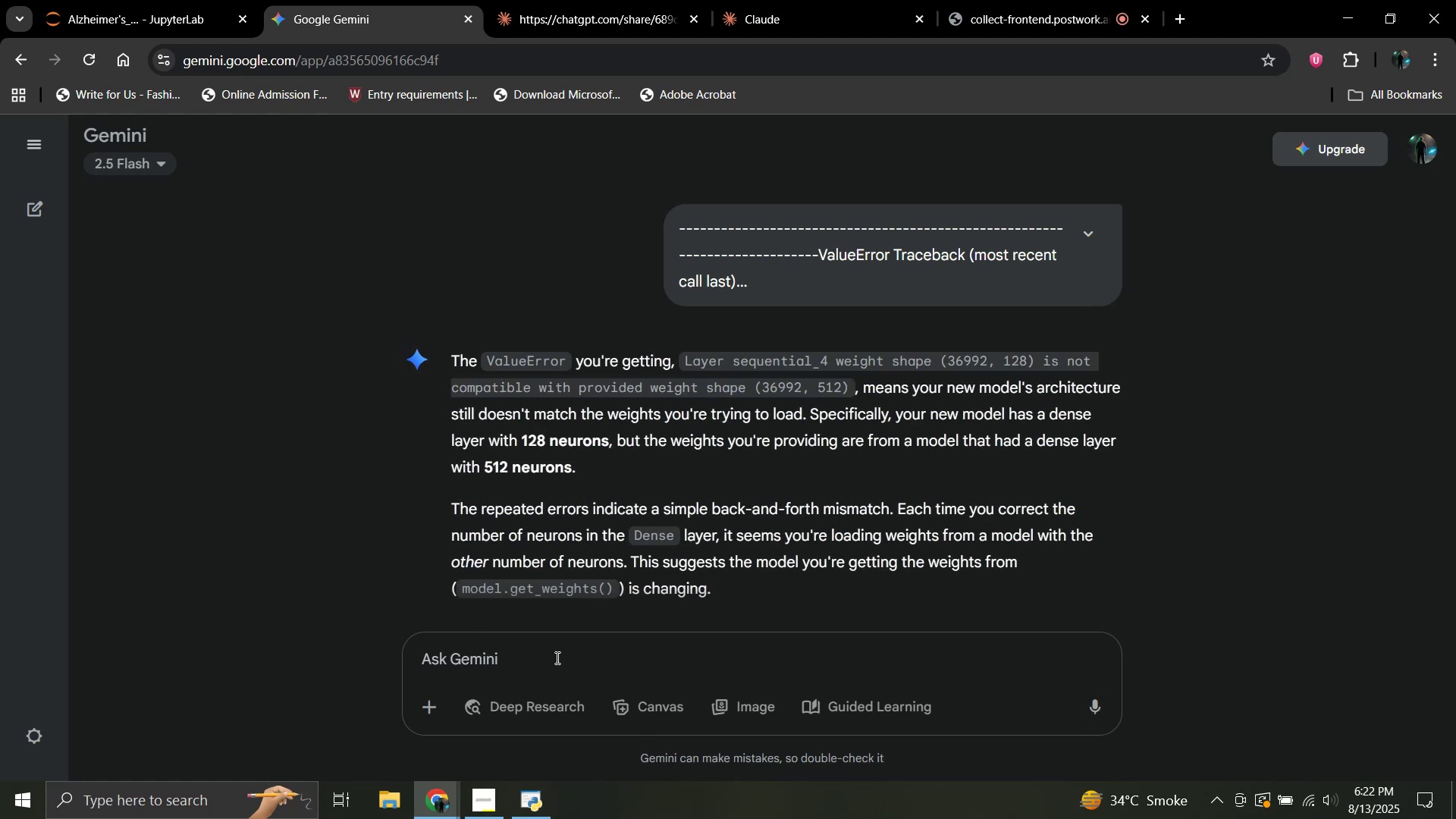 
wait(13.45)
 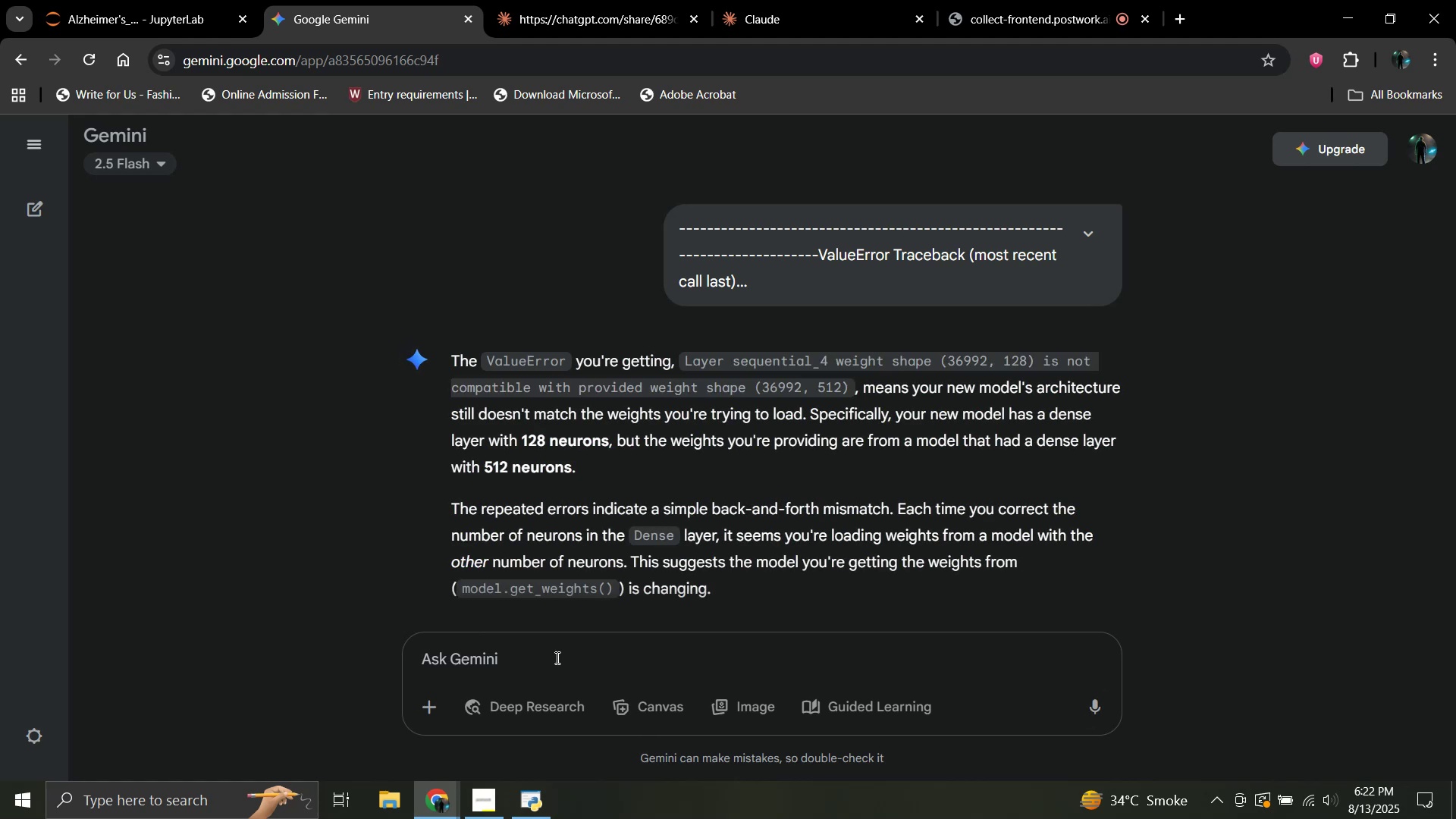 
scroll: coordinate [621, 538], scroll_direction: down, amount: 8.0
 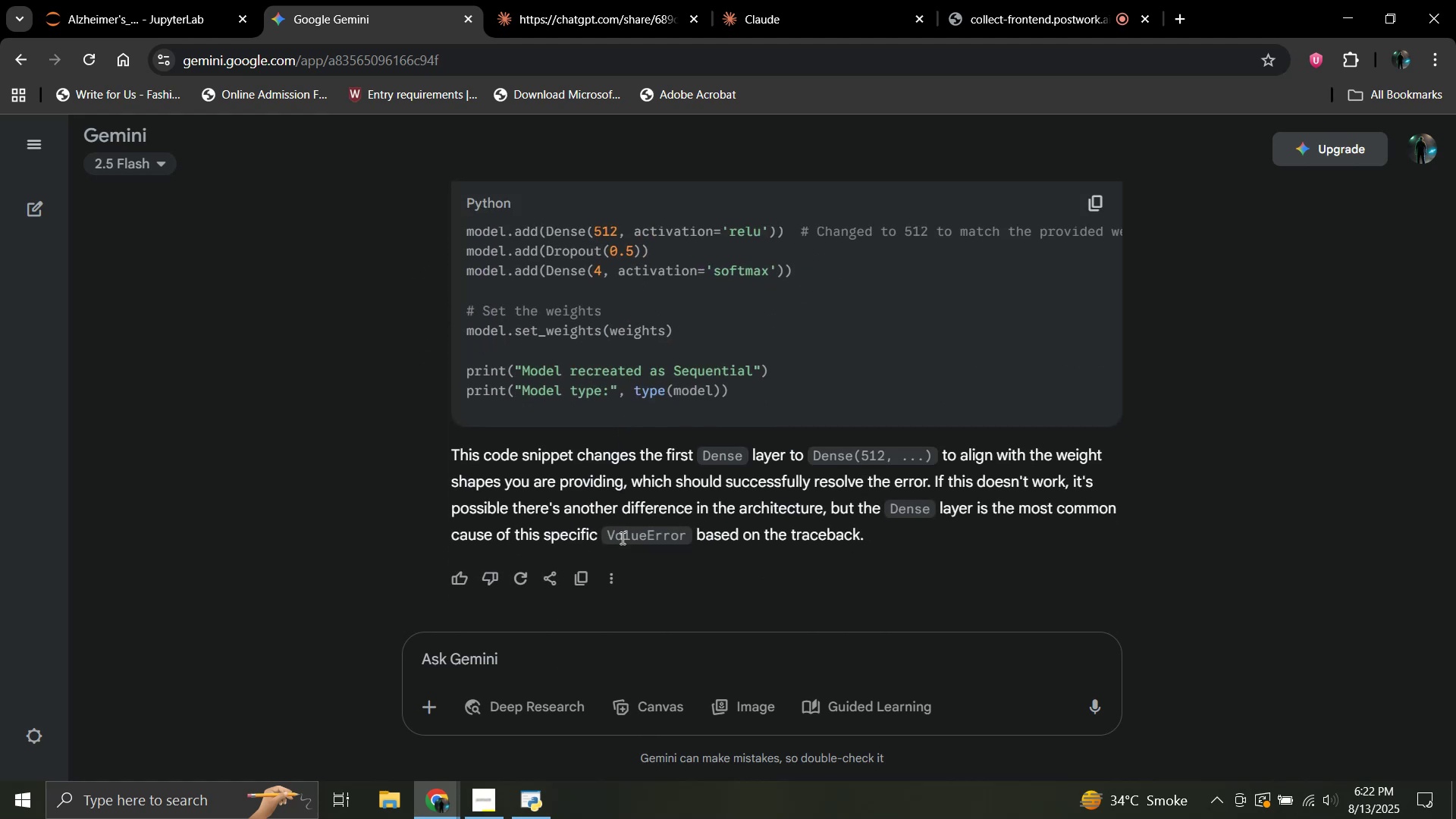 
wait(6.56)
 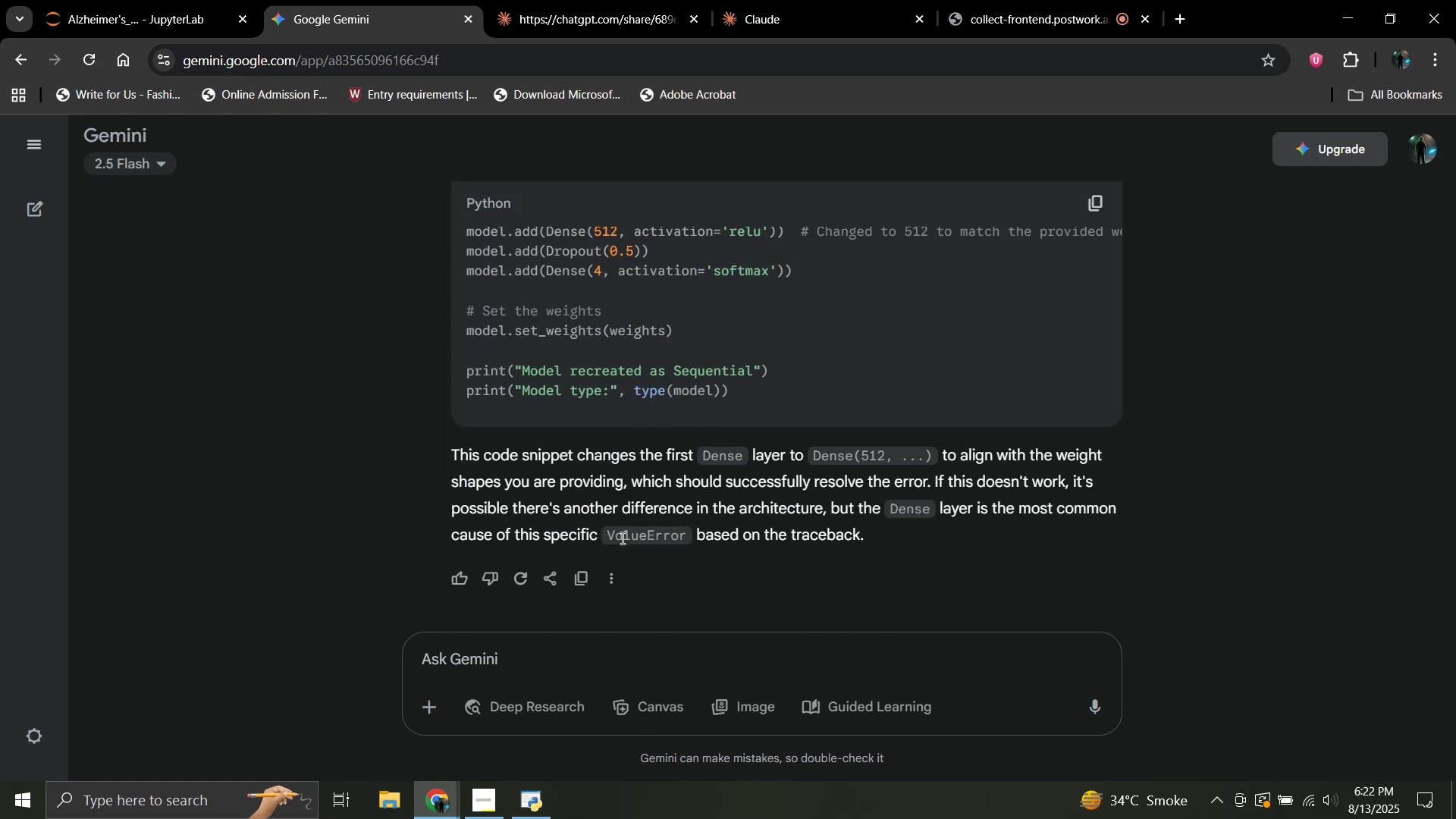 
scroll: coordinate [703, 521], scroll_direction: up, amount: 13.0
 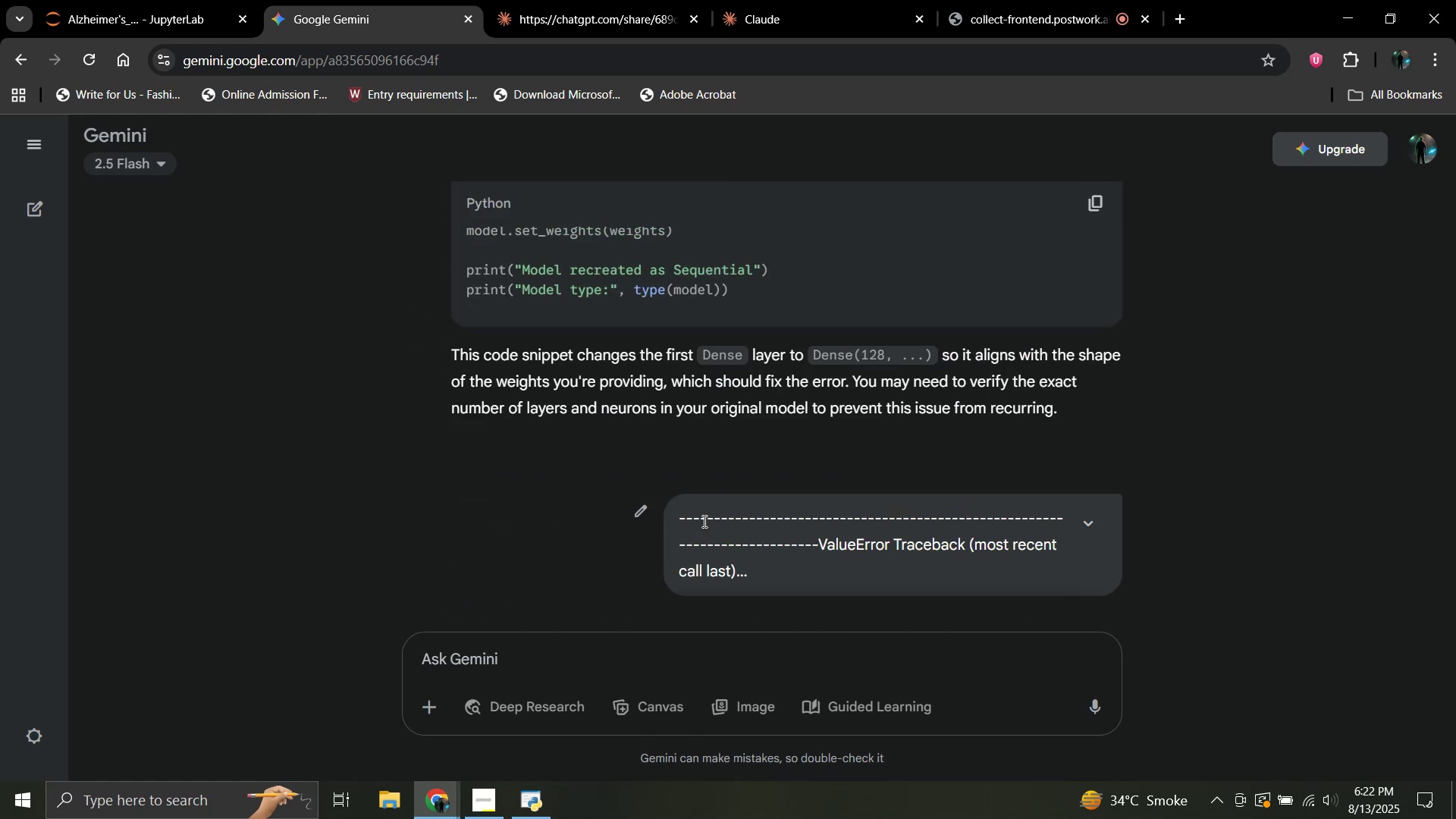 
scroll: coordinate [701, 523], scroll_direction: down, amount: 15.0
 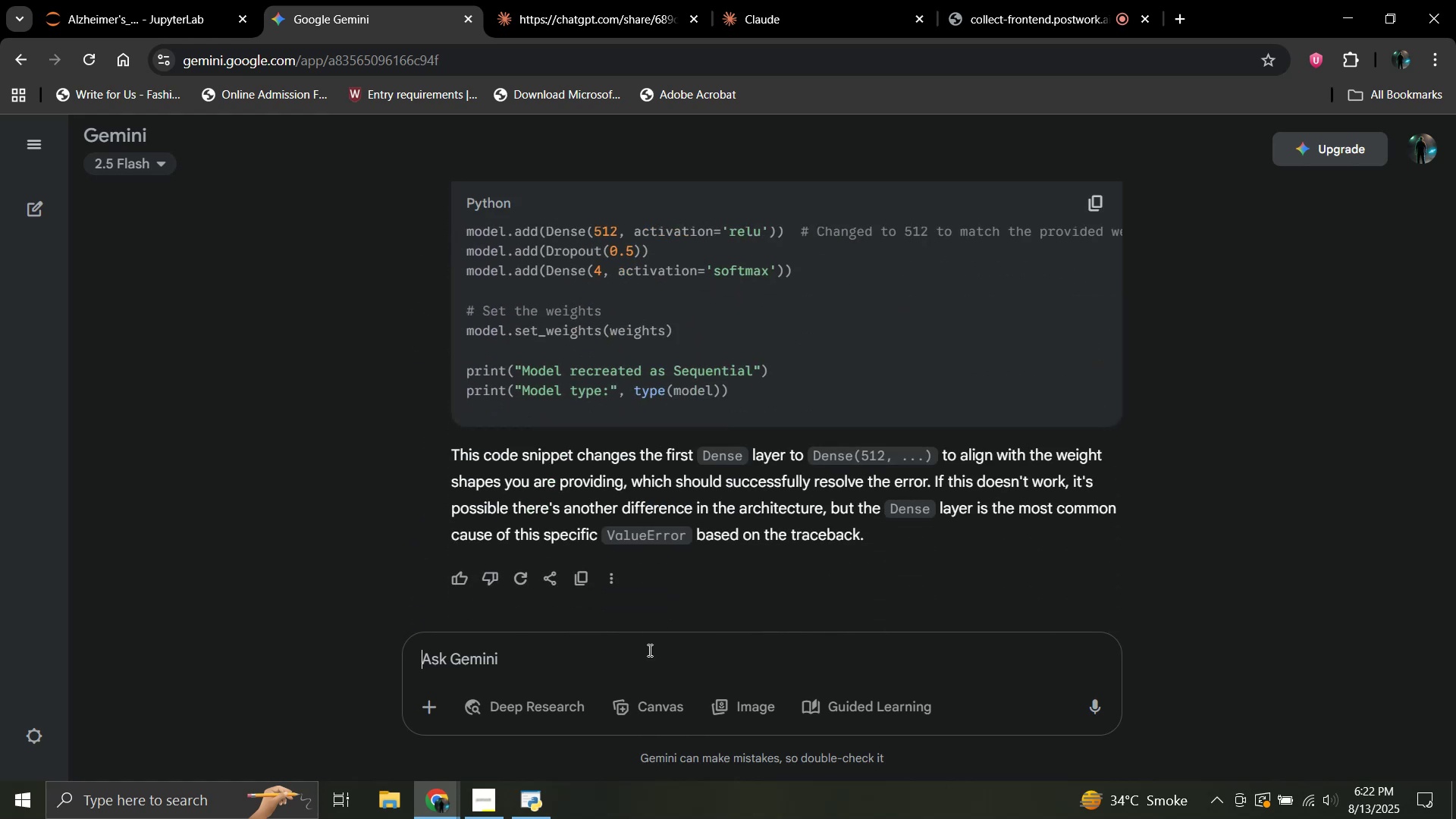 
left_click([648, 650])
 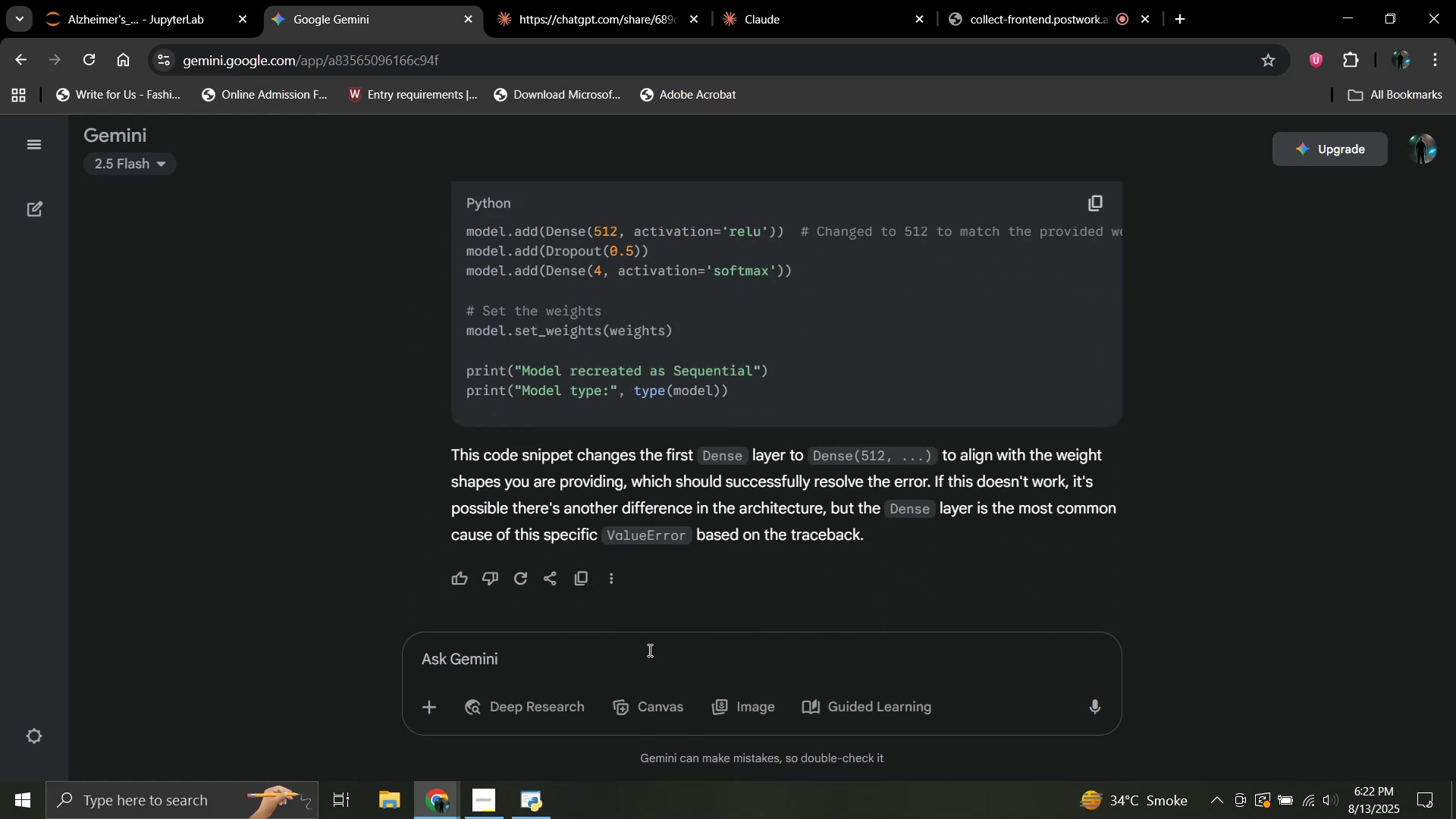 
type(these a)
key(Backspace)
type(error are repeating i)
key(Backspace)
type(tj)
key(Backspace)
type(hemselves)
 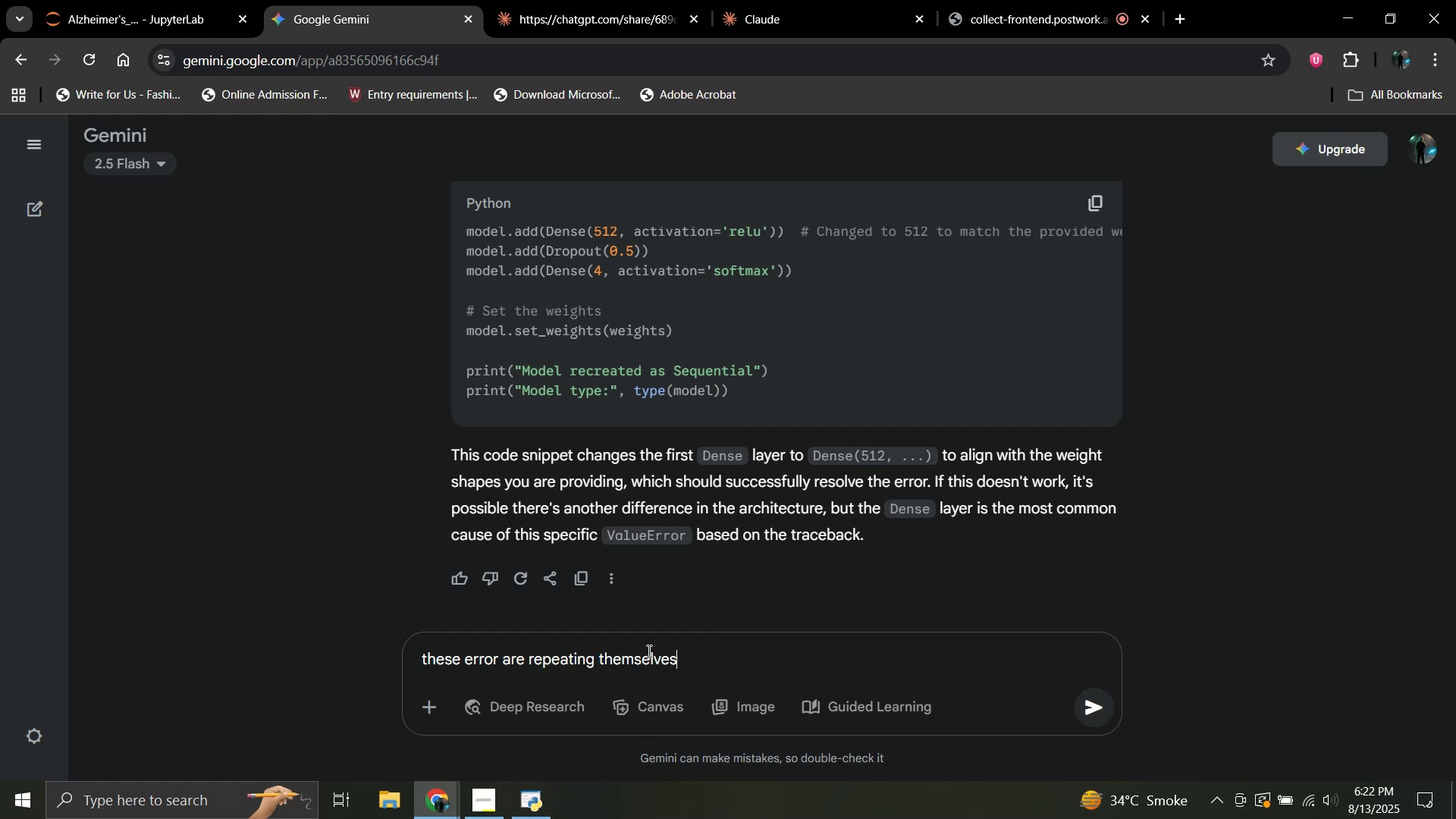 
key(Shift+Enter)
 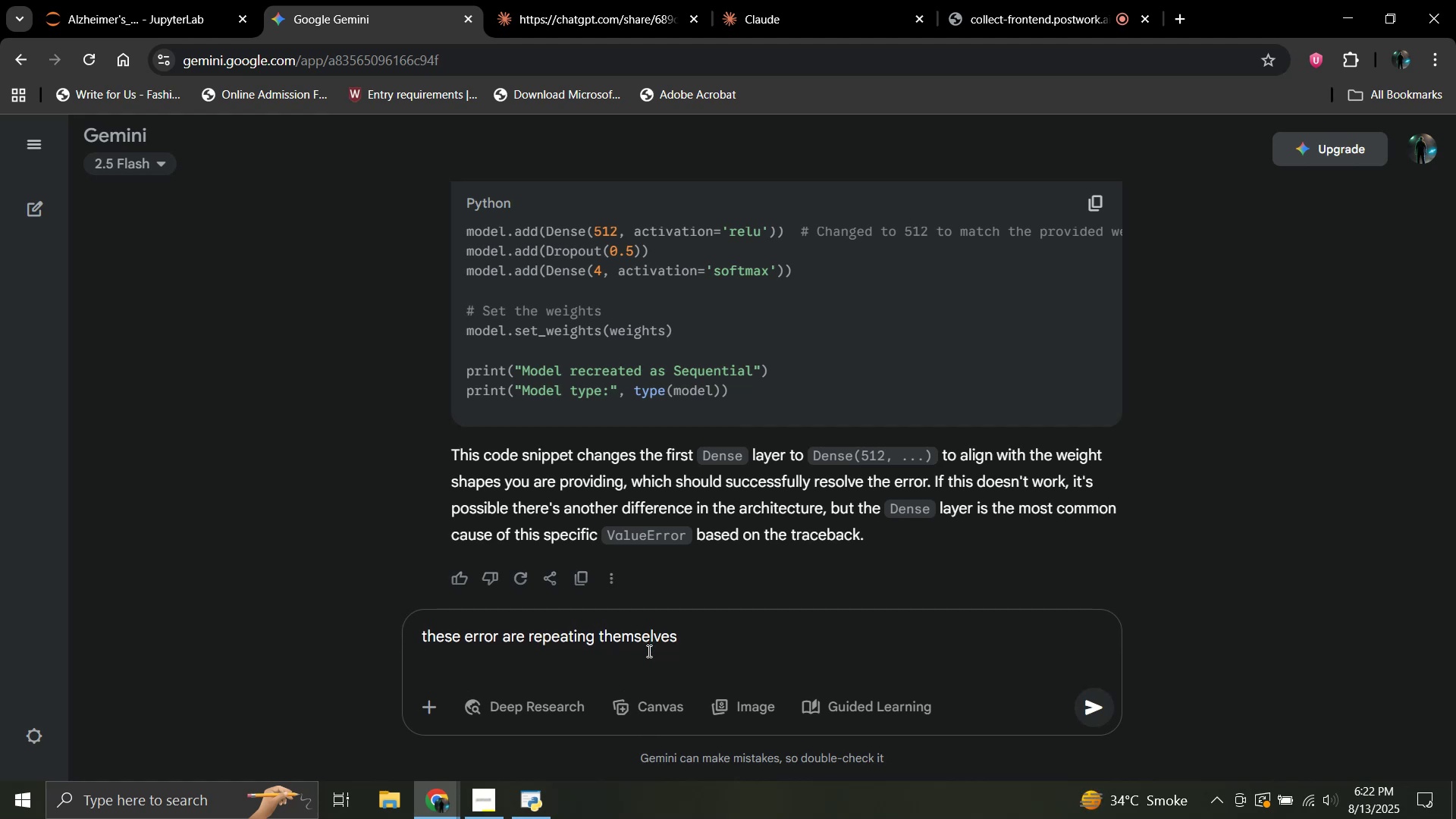 
type(if we write 512 the error says128)
 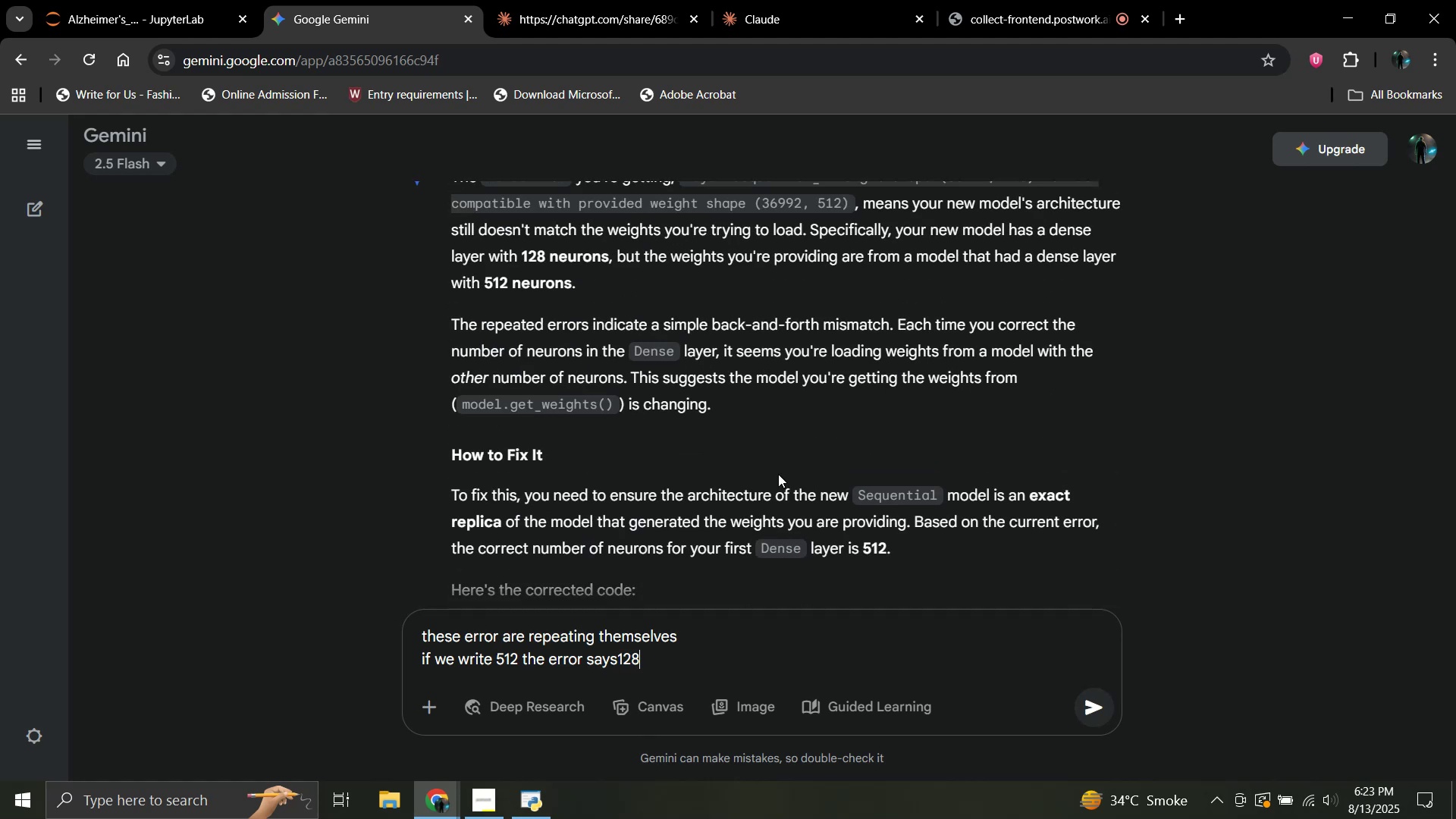 
scroll: coordinate [782, 465], scroll_direction: up, amount: 8.0
 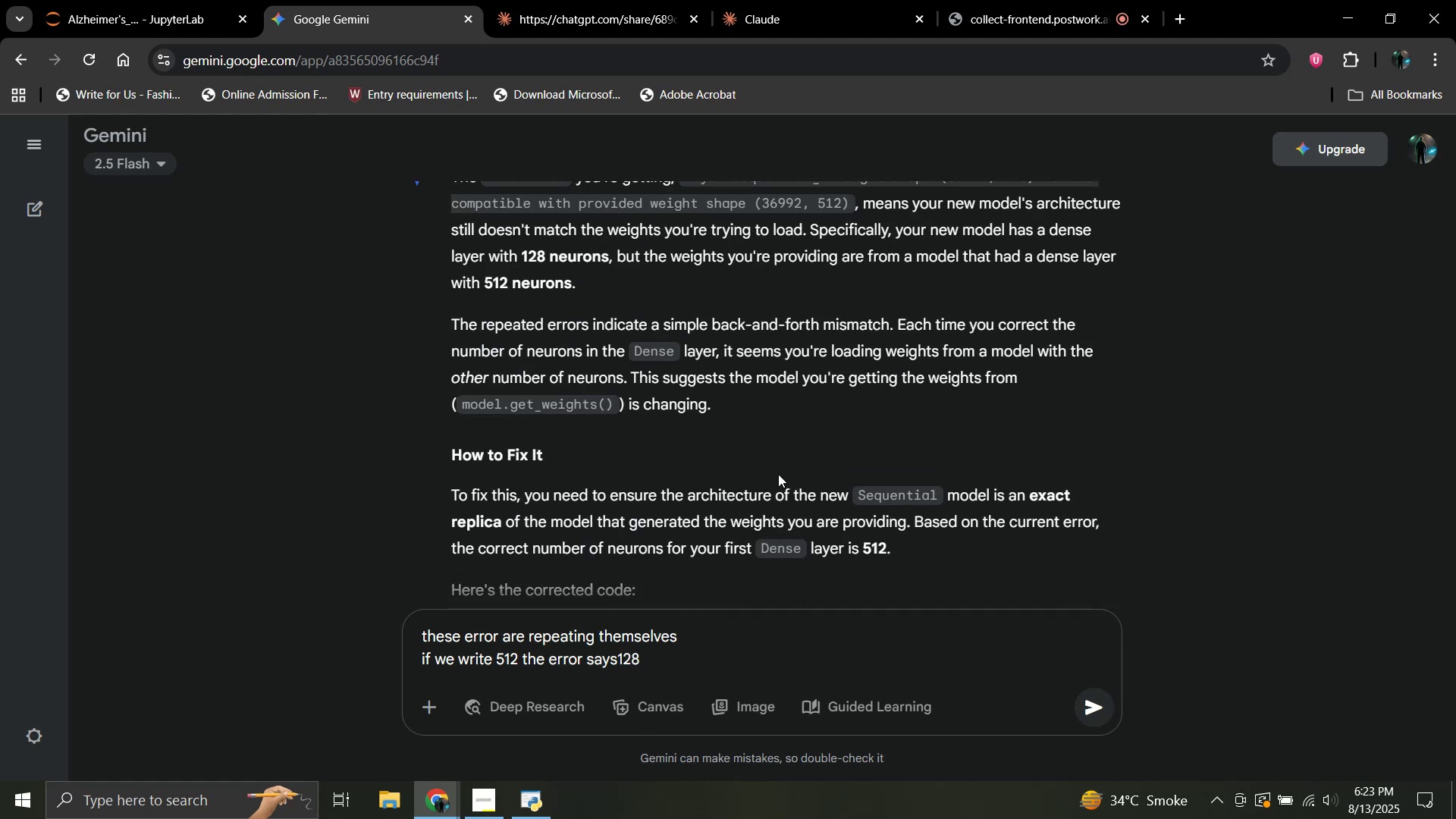 
key(ArrowLeft)
 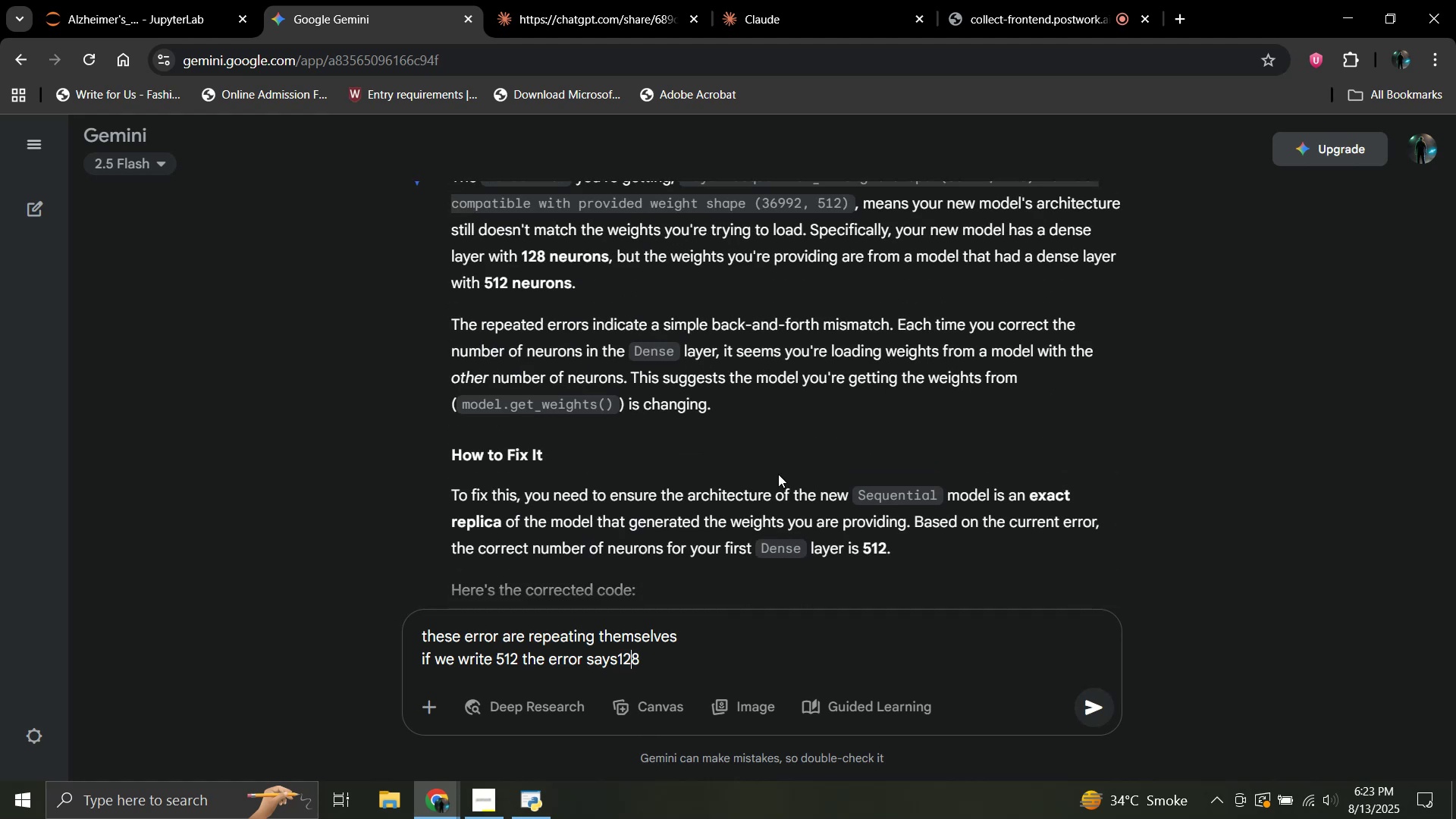 
key(ArrowLeft)
 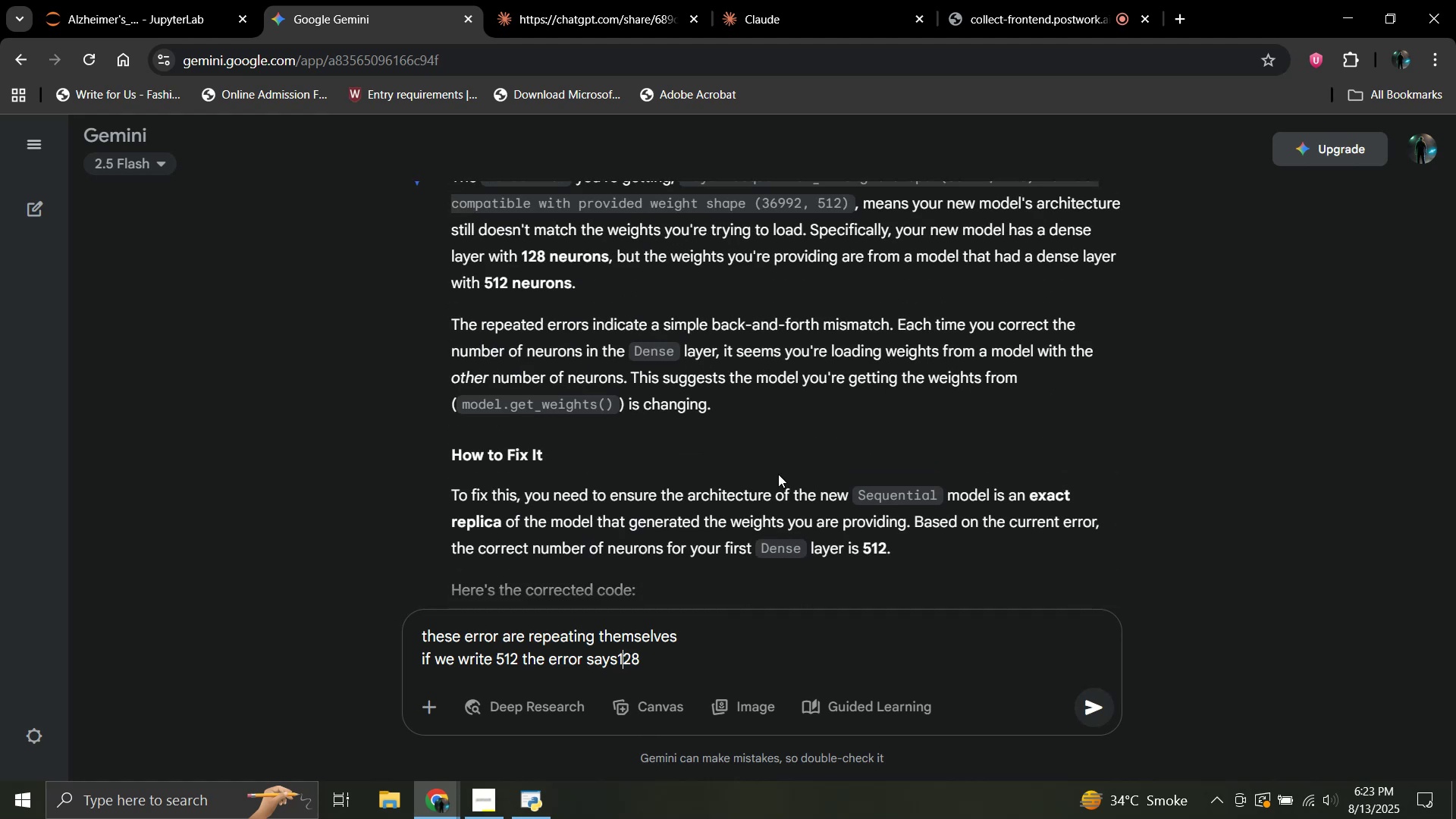 
key(ArrowLeft)
 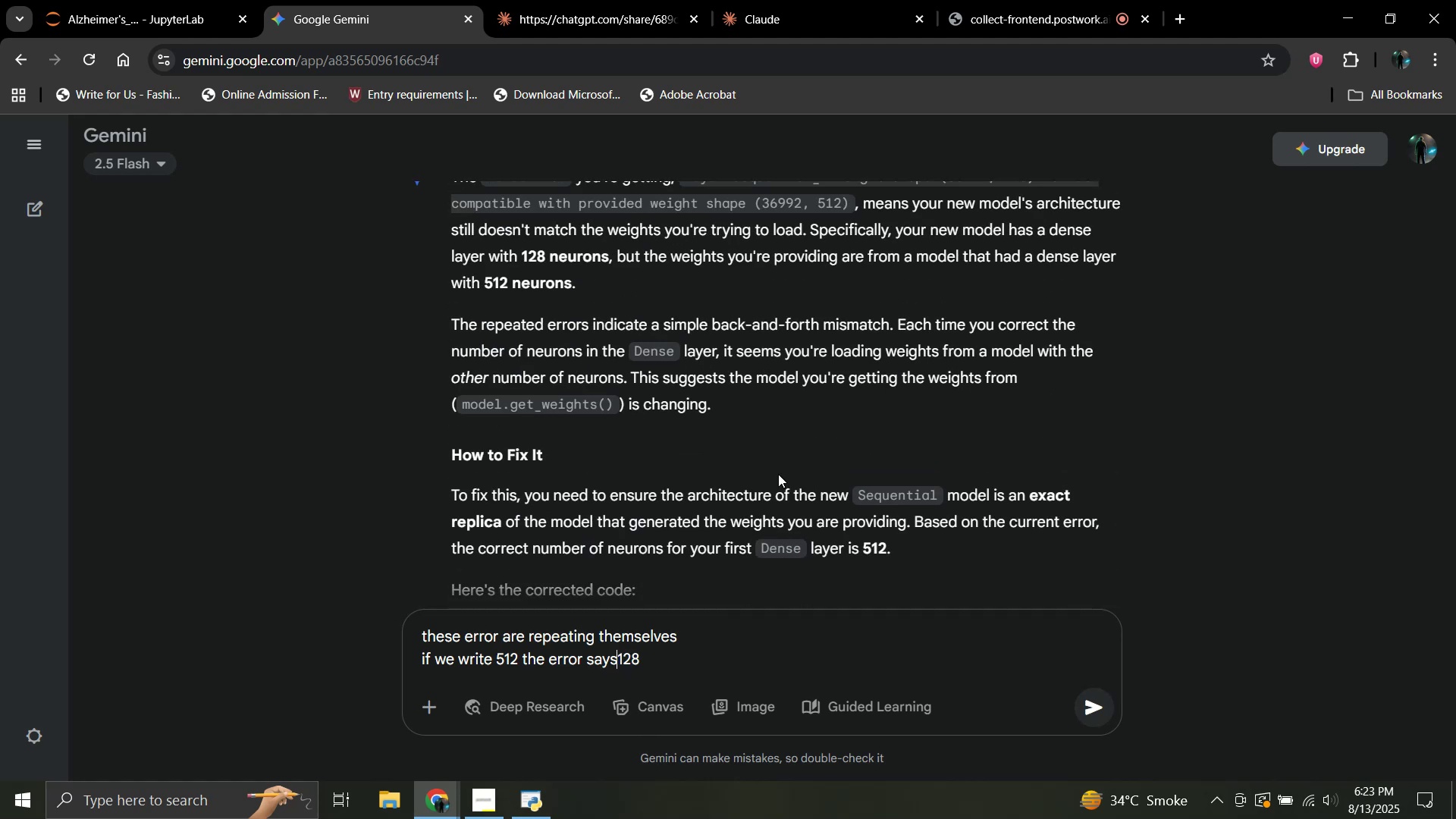 
key(Space)
 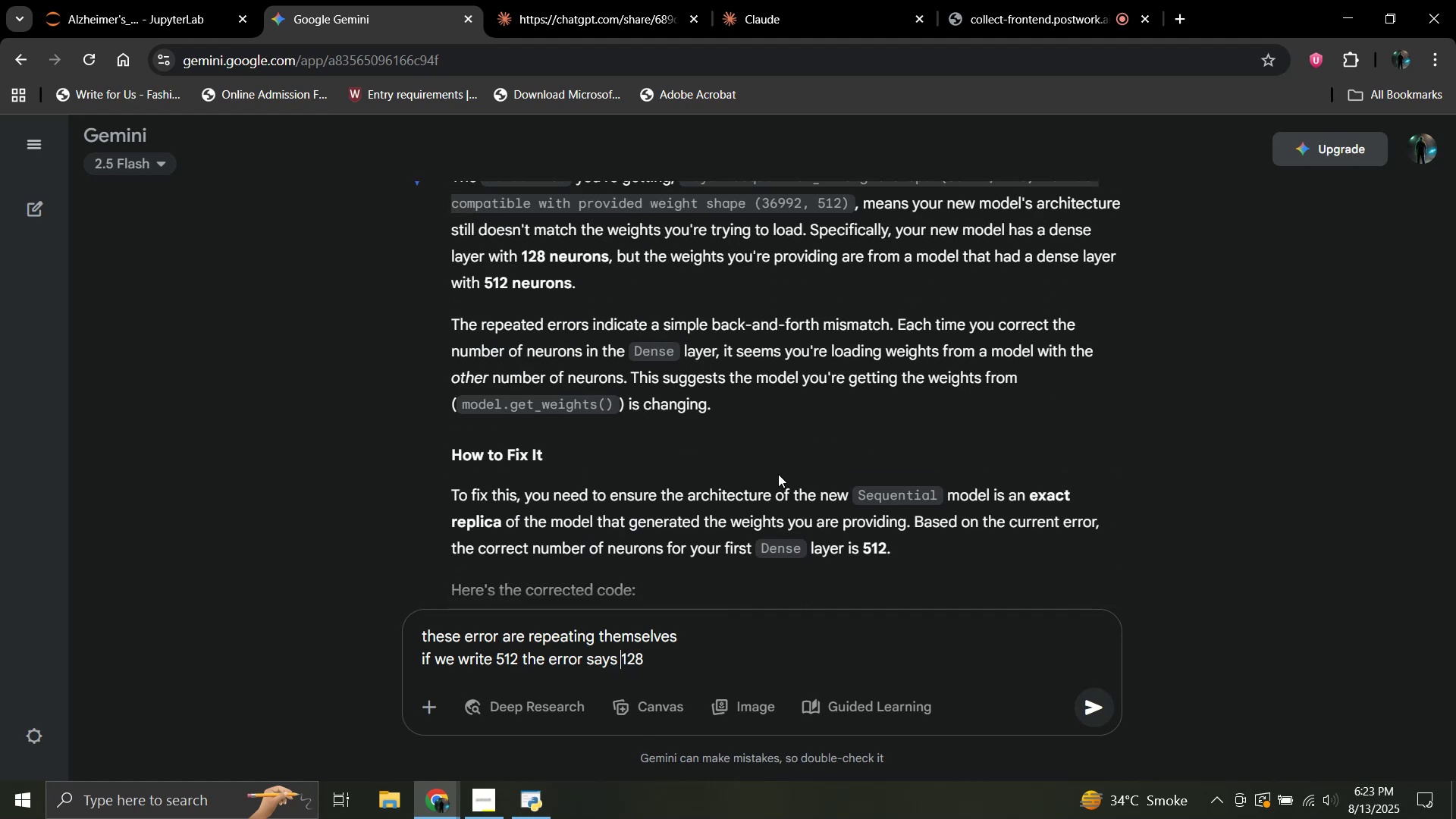 
key(ArrowRight)
 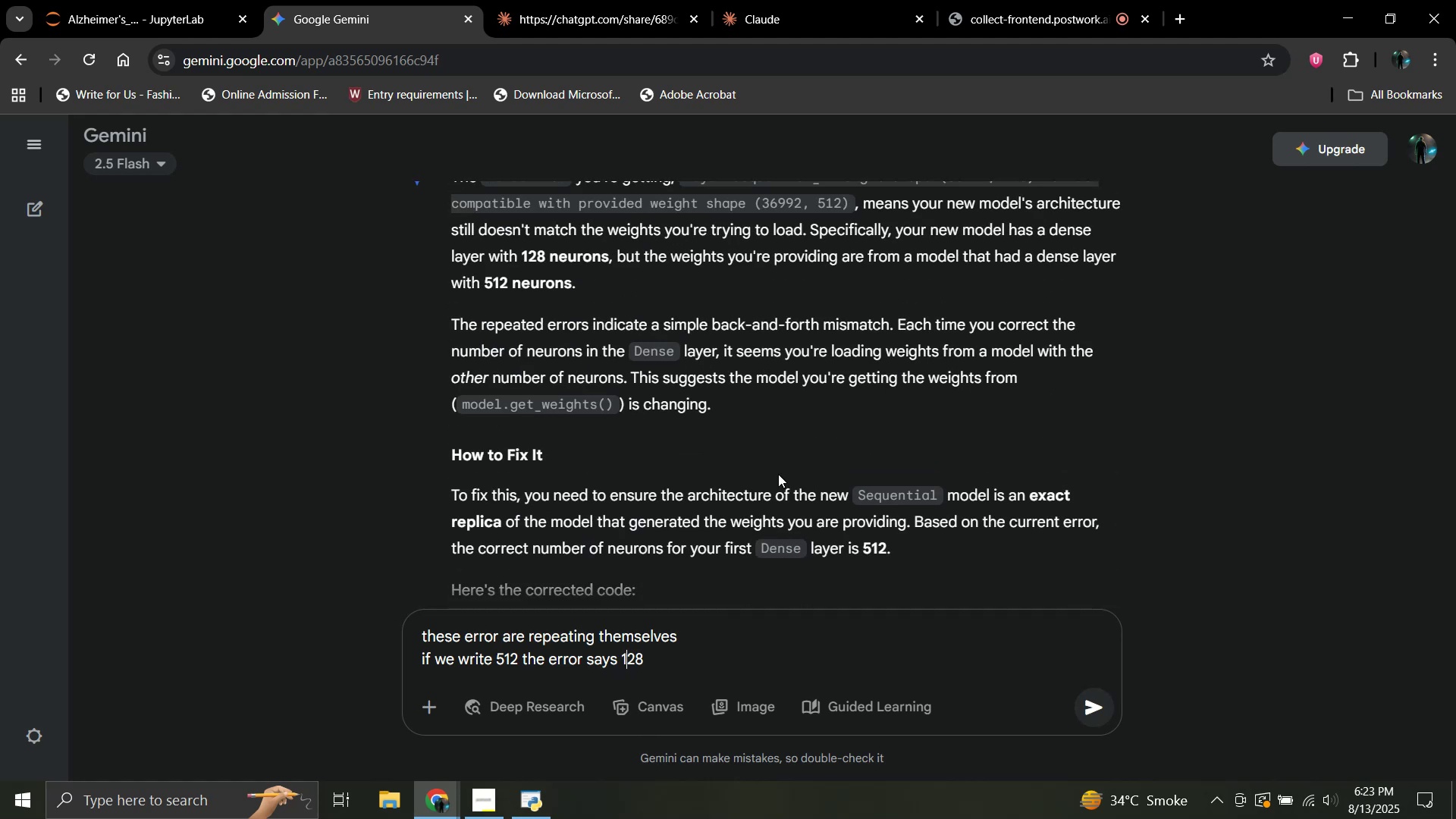 
key(ArrowRight)
 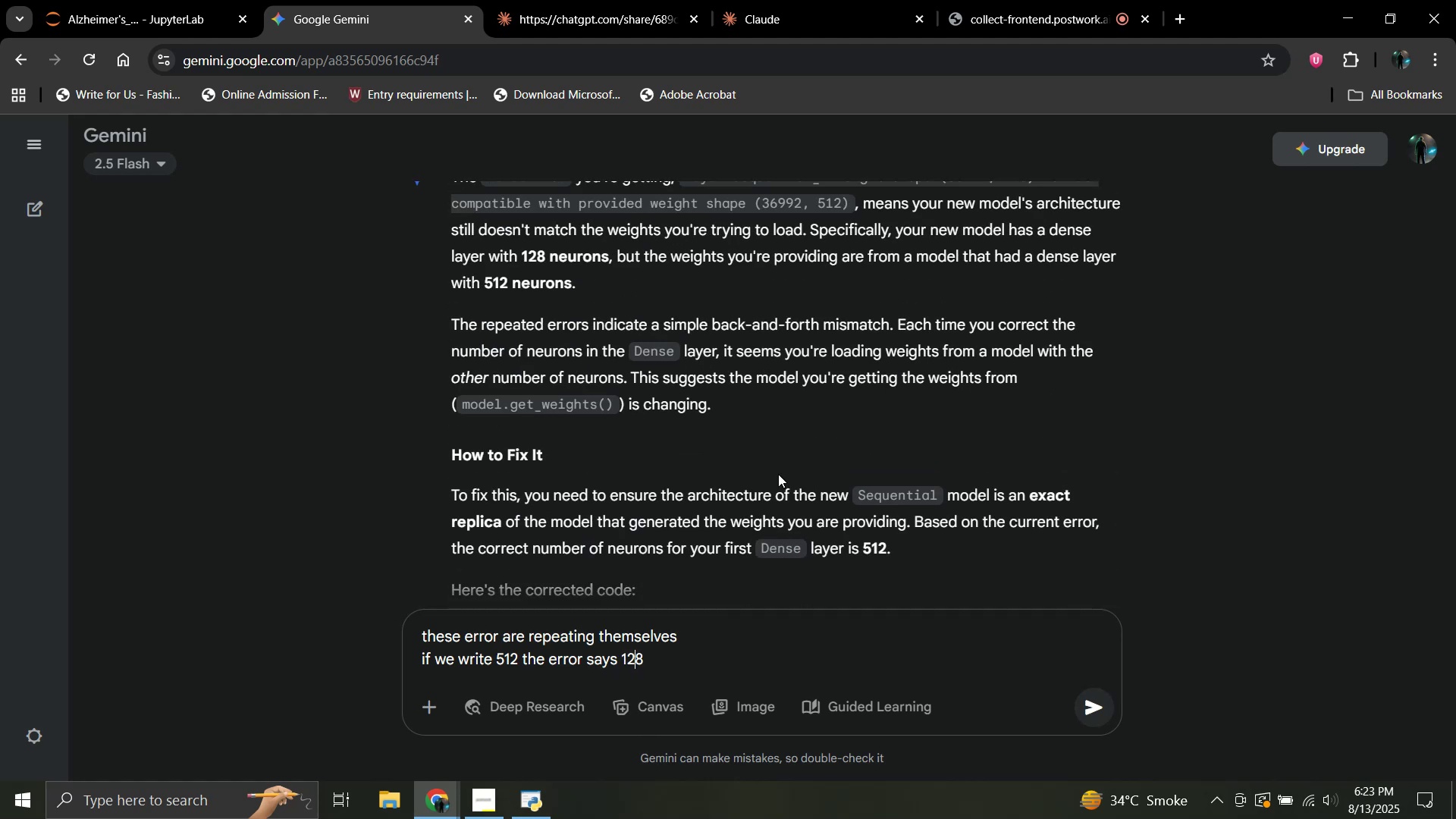 
key(ArrowRight)
 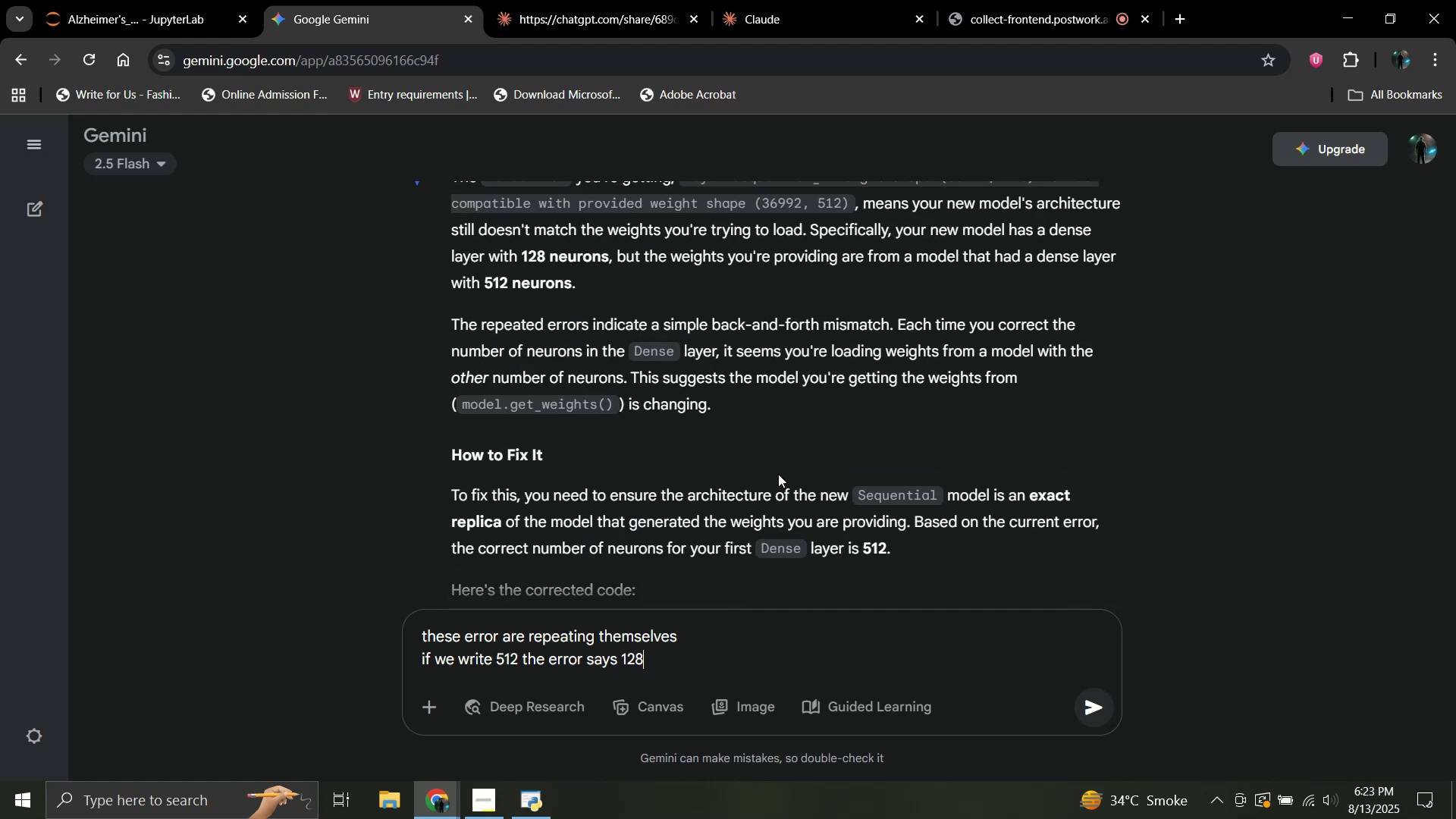 
key(ArrowRight)
 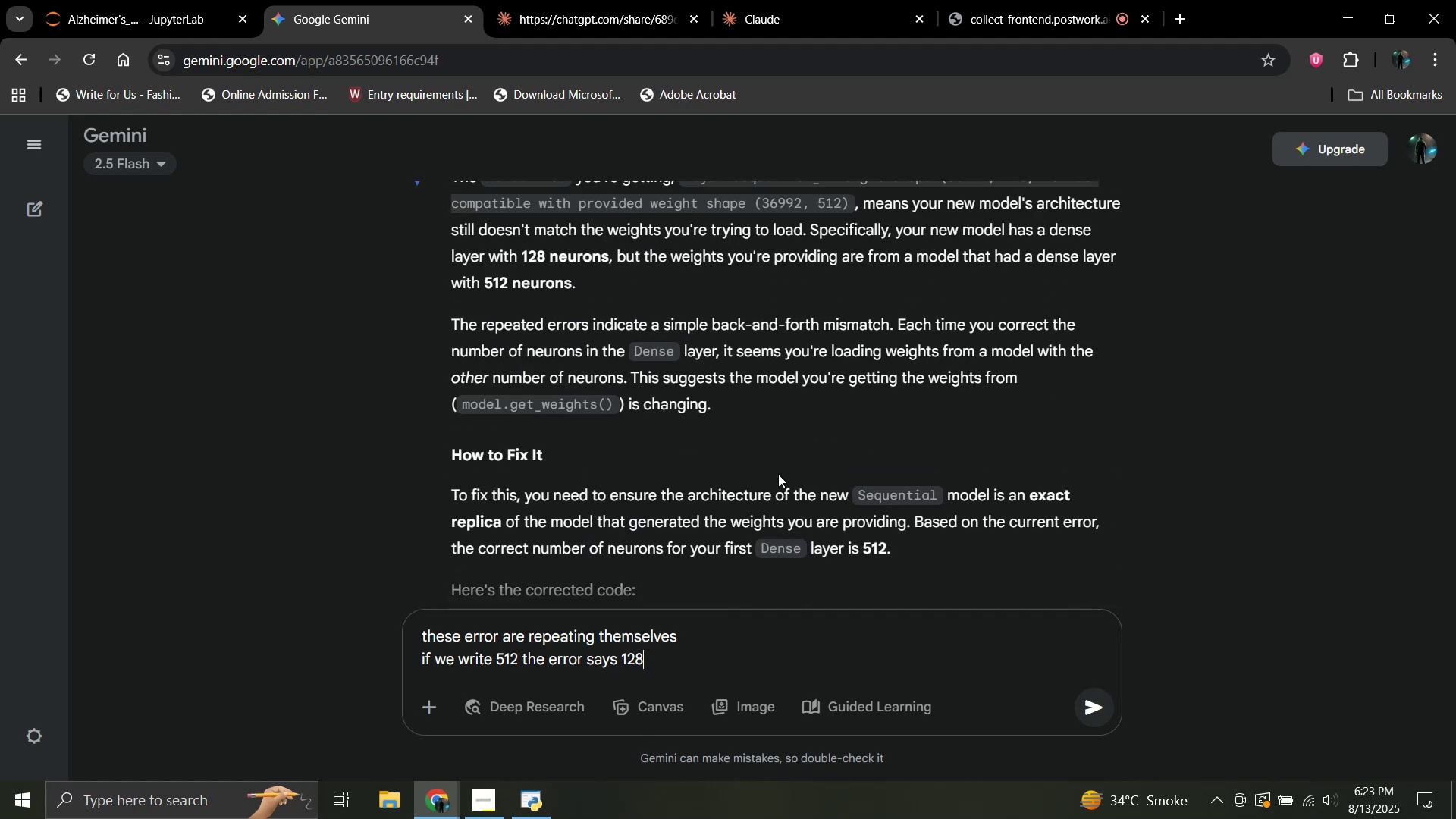 
type( and when we adjust it for 128 i)
key(Backspace)
type(the r)
key(Backspace)
type(error says 512)
 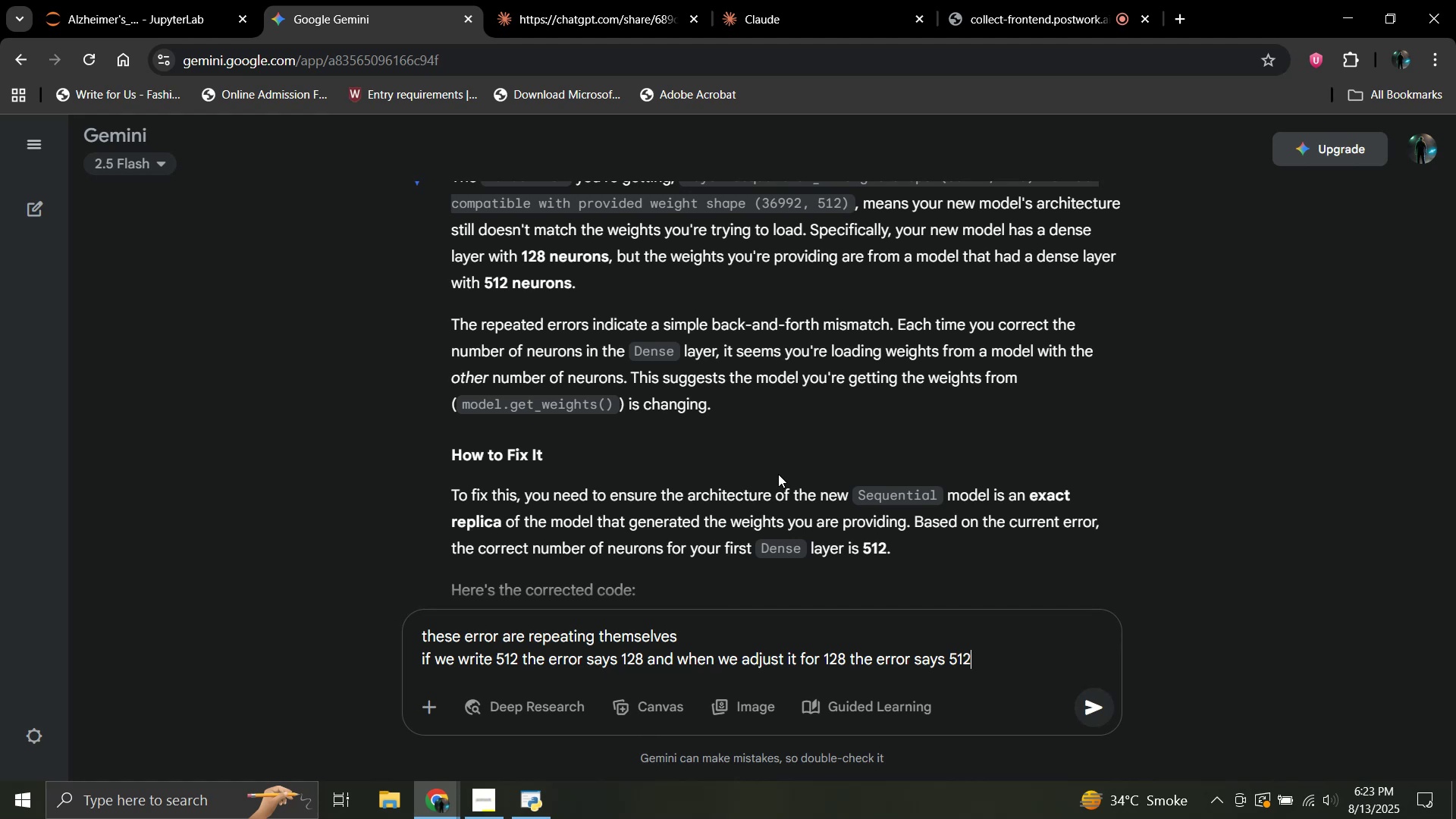 
key(Enter)
 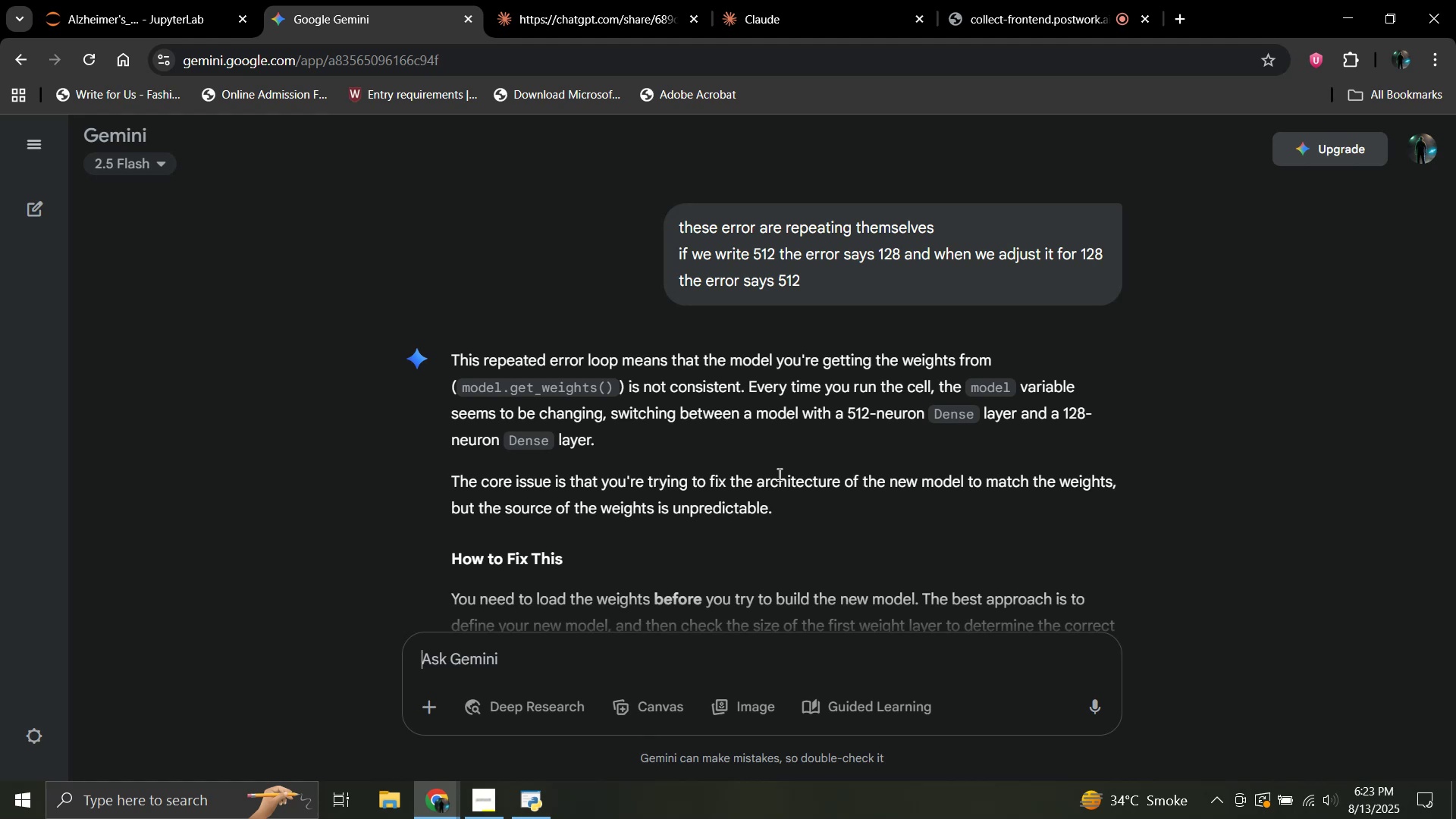 
wait(17.21)
 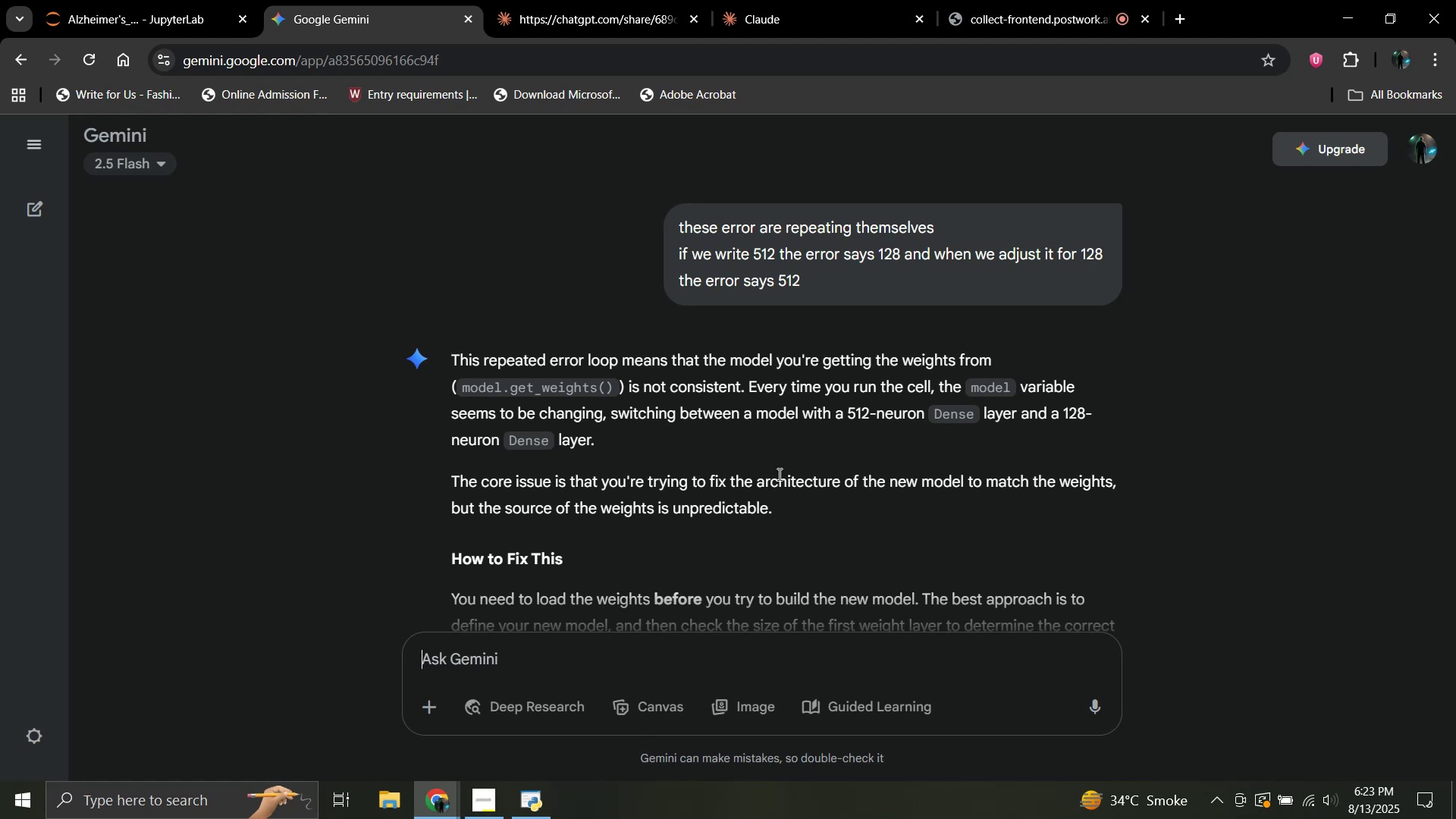 
scroll: coordinate [678, 488], scroll_direction: down, amount: 2.0
 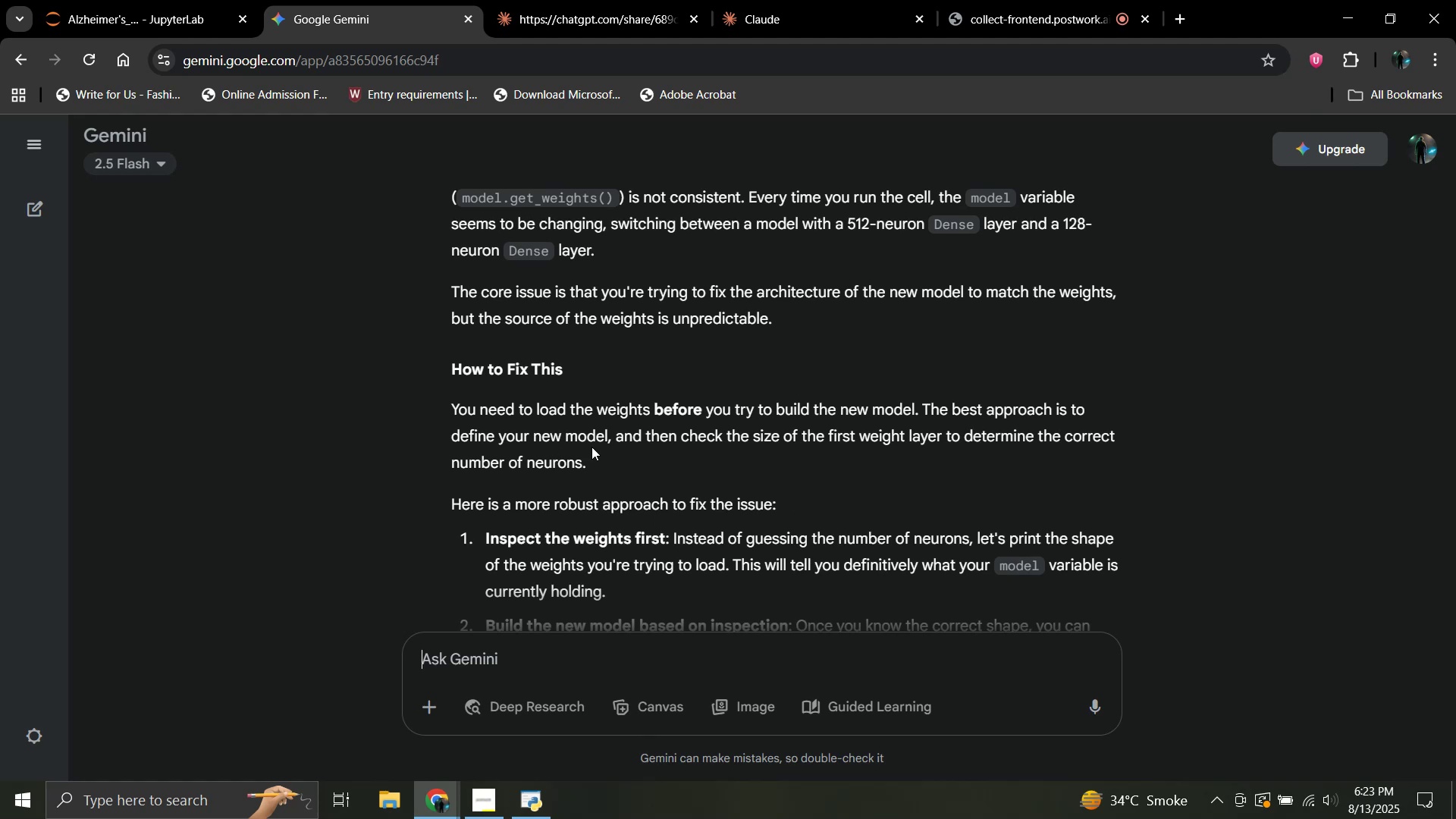 
wait(5.62)
 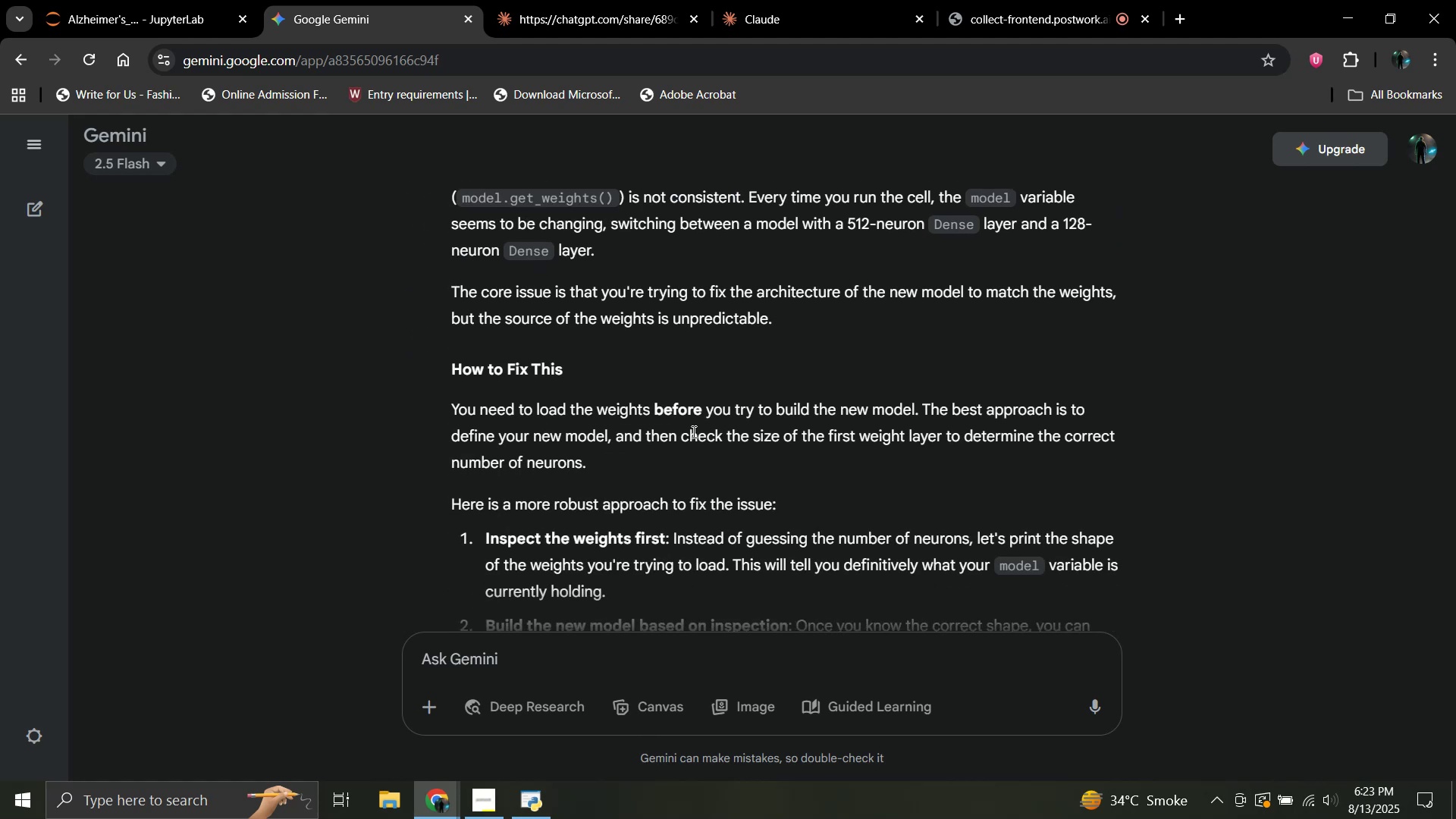 
scroll: coordinate [644, 431], scroll_direction: down, amount: 2.0
 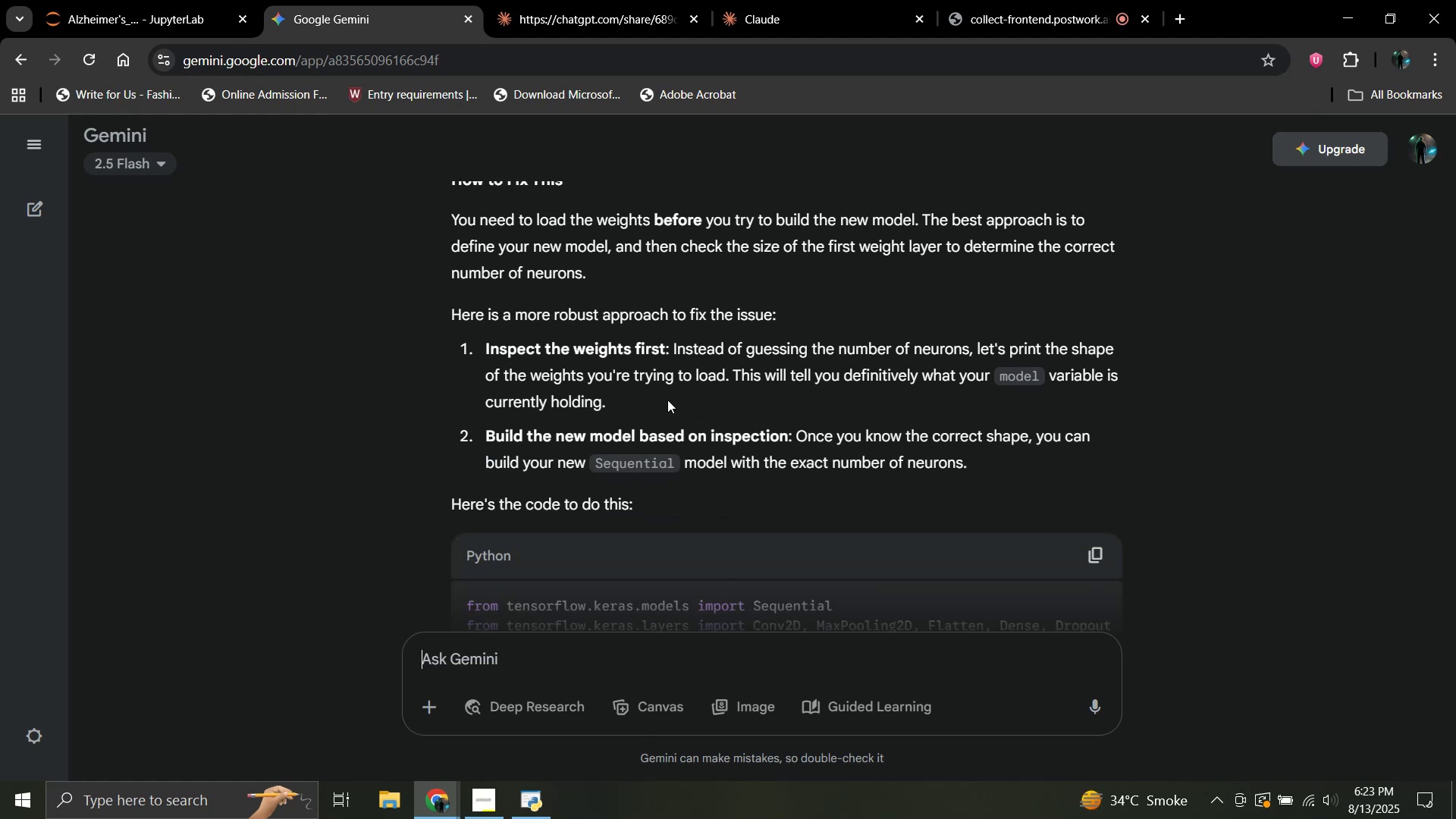 
wait(6.01)
 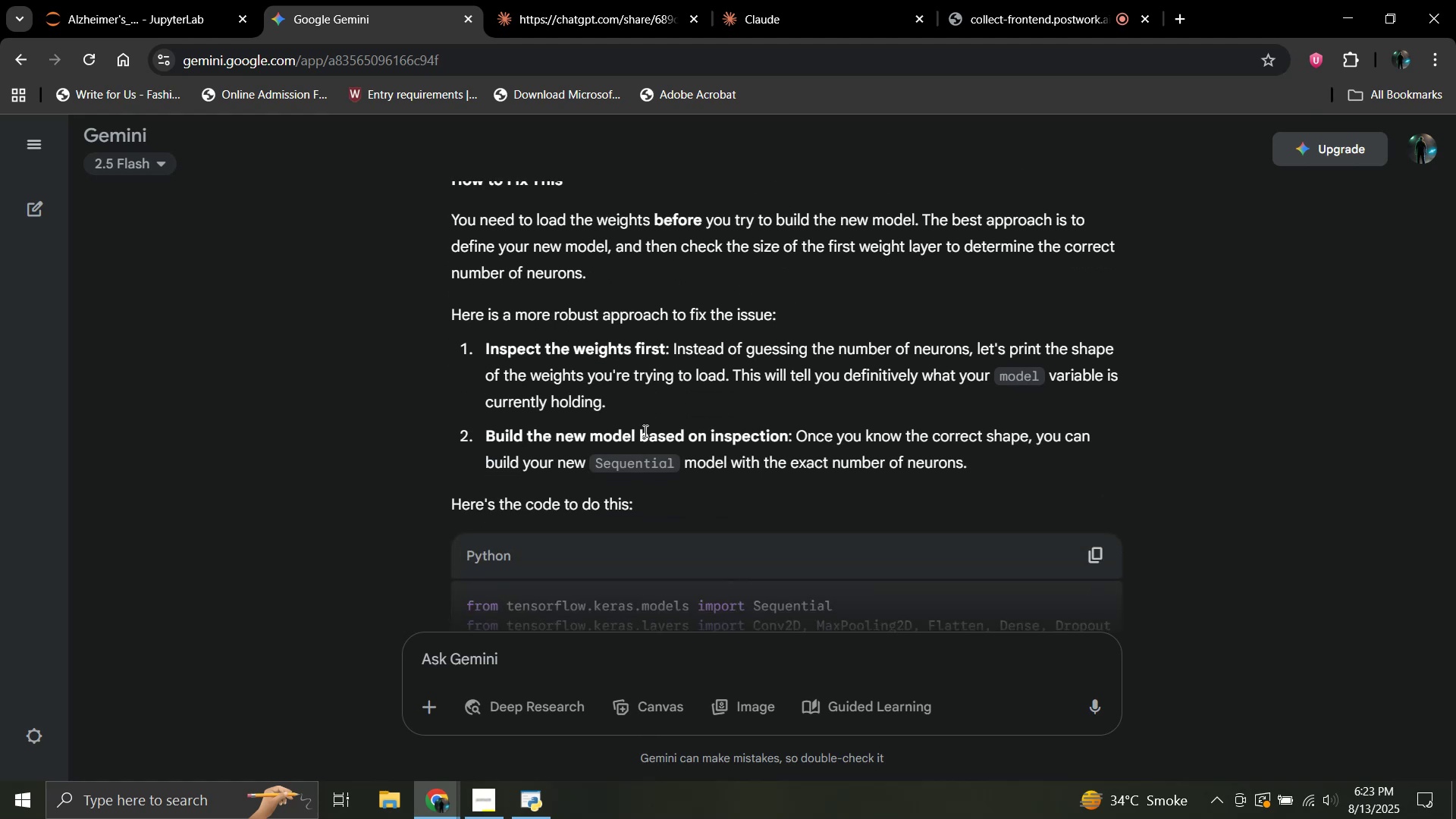 
scroll: coordinate [744, 408], scroll_direction: down, amount: 1.0
 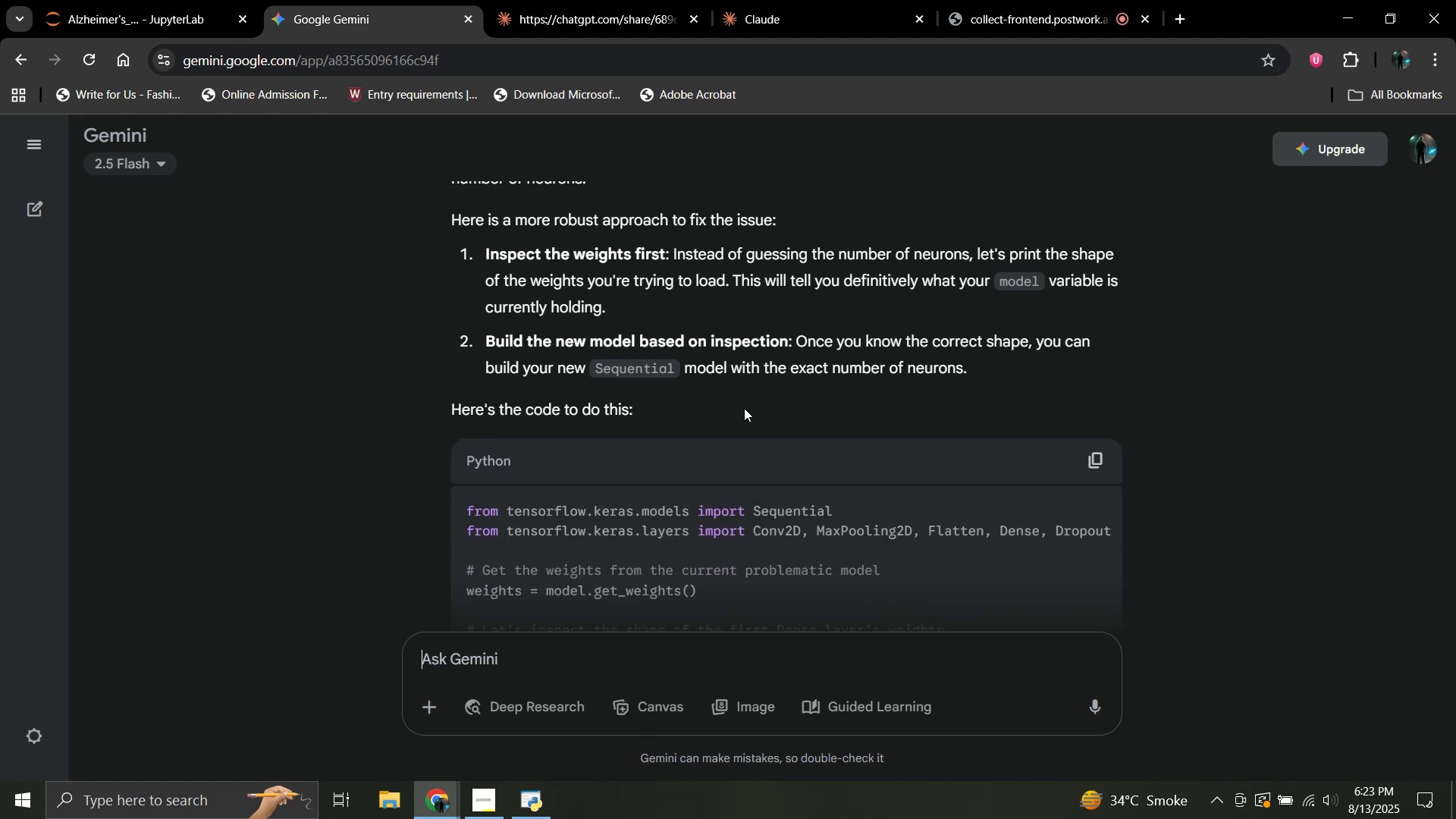 
scroll: coordinate [744, 408], scroll_direction: up, amount: 1.0
 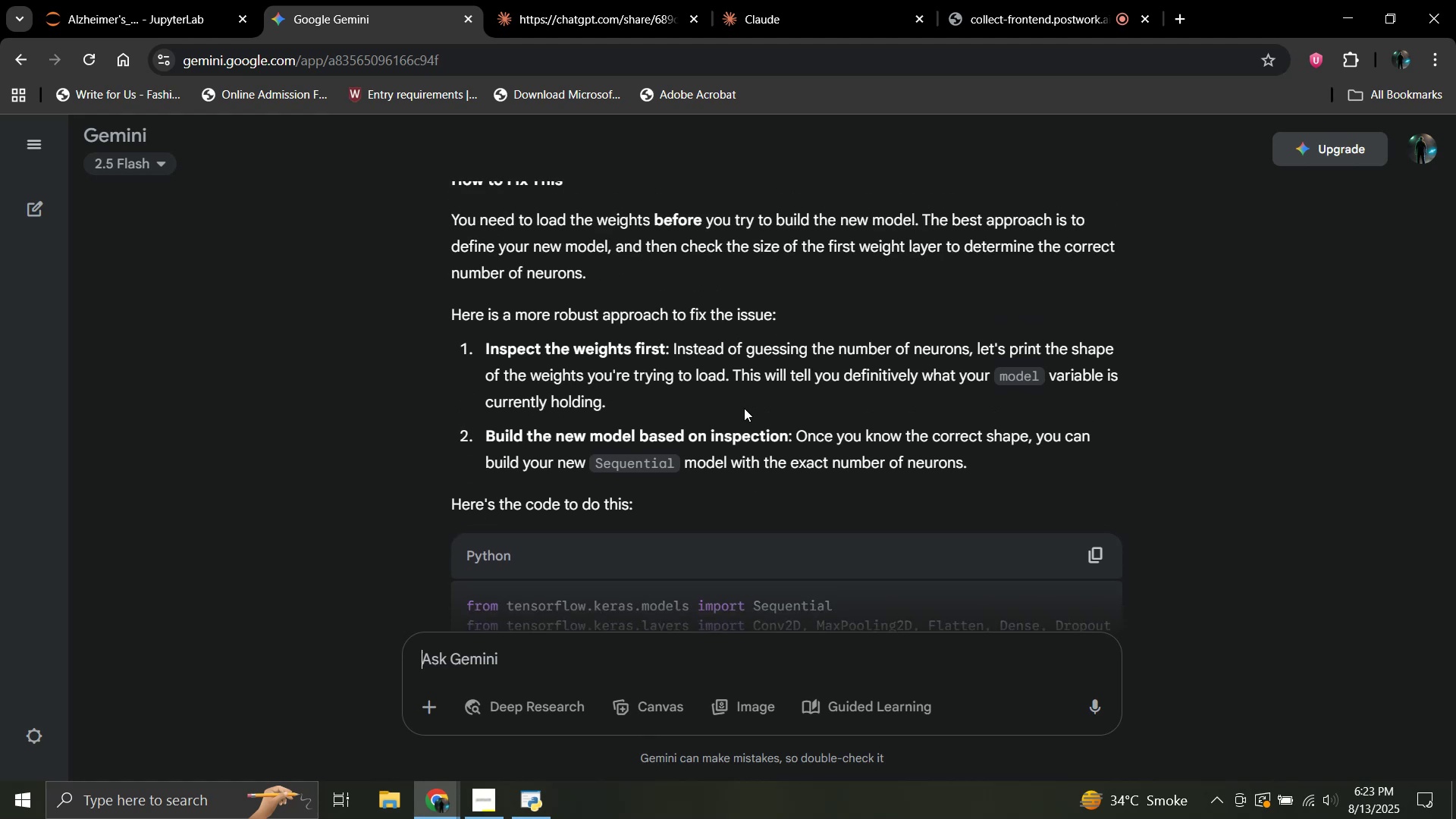 
scroll: coordinate [742, 409], scroll_direction: down, amount: 10.0
 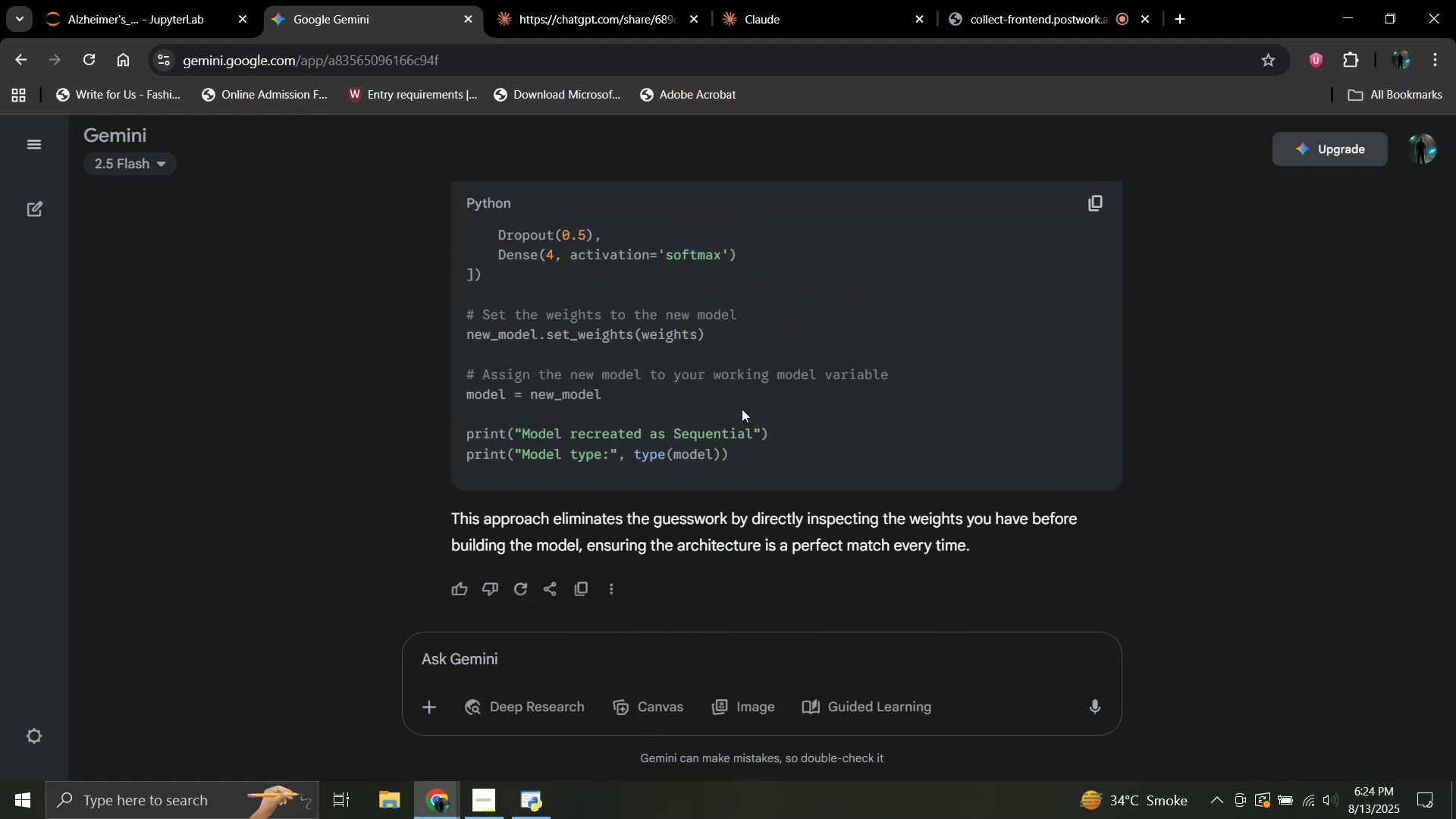 
scroll: coordinate [735, 410], scroll_direction: up, amount: 11.0
 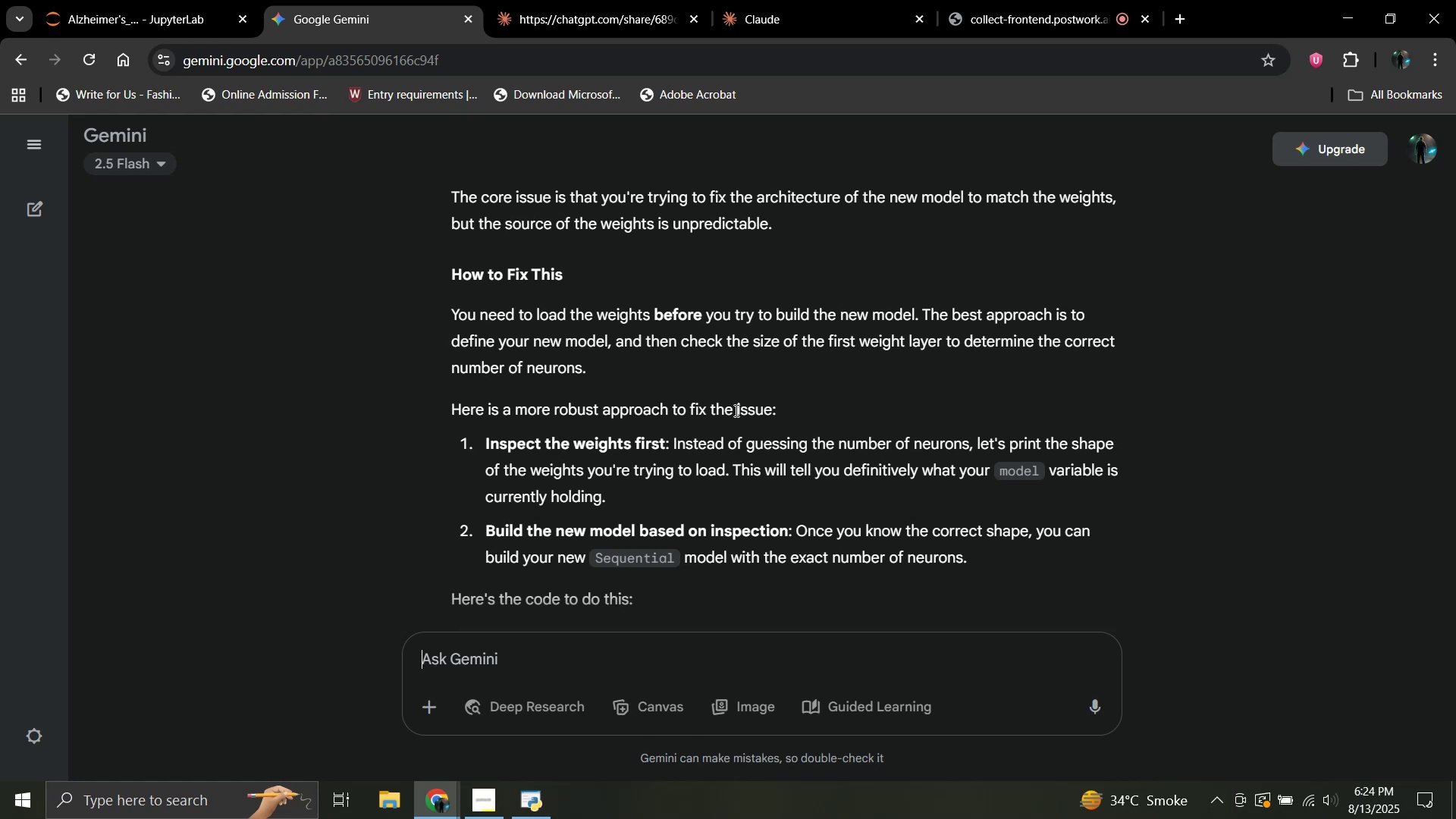 
wait(22.78)
 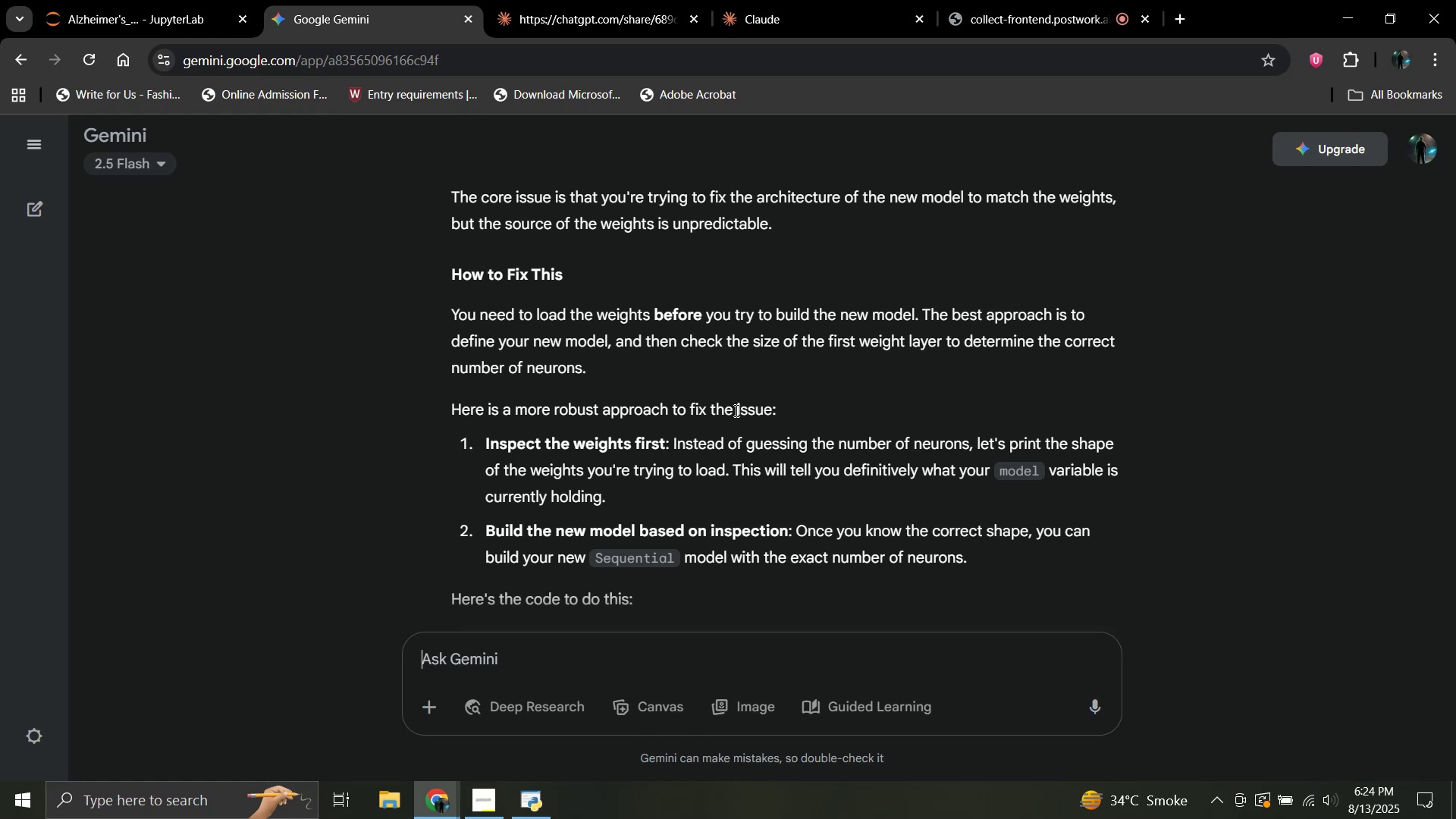 
scroll: coordinate [679, 297], scroll_direction: down, amount: 3.0
 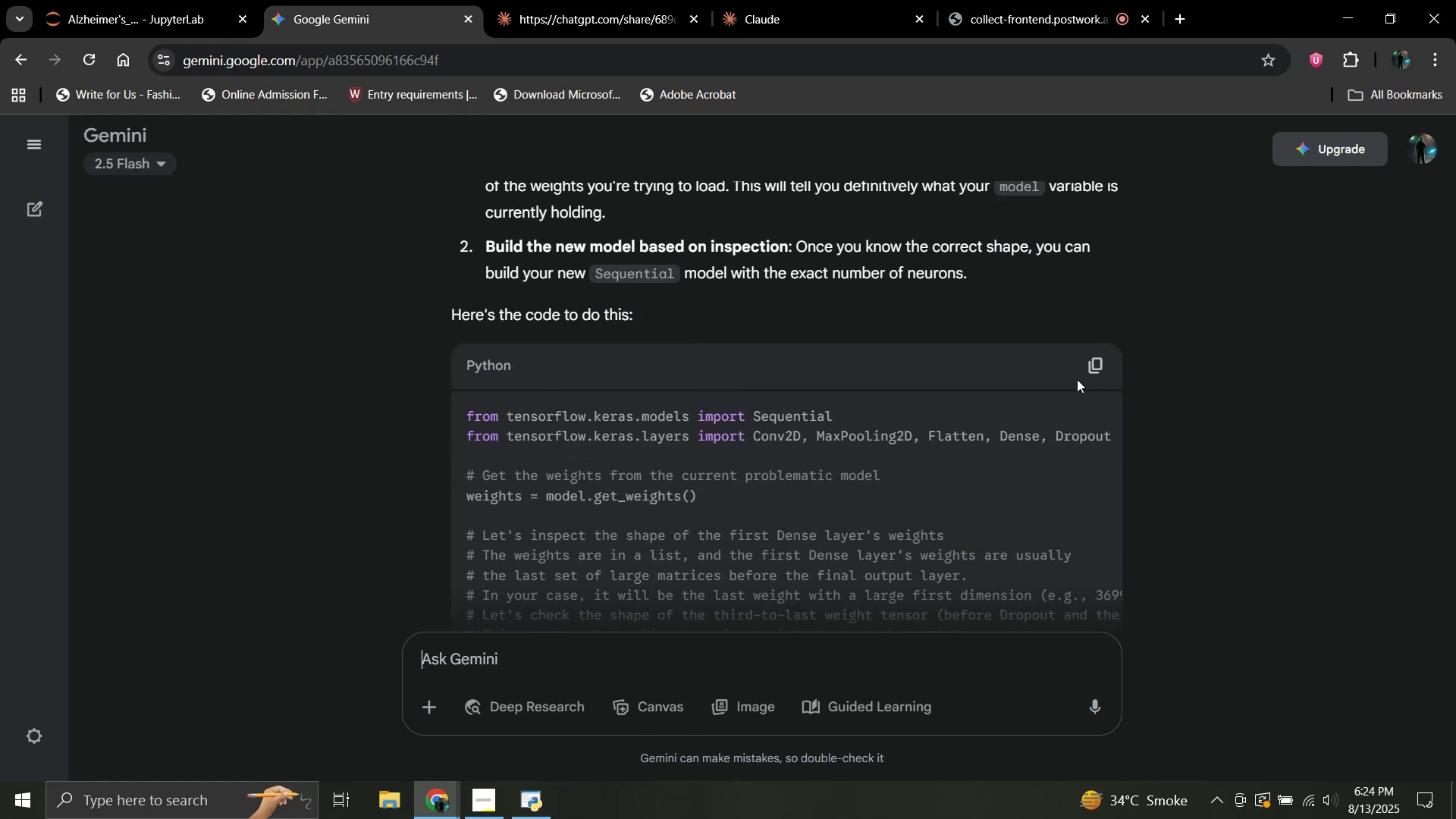 
left_click([1091, 377])
 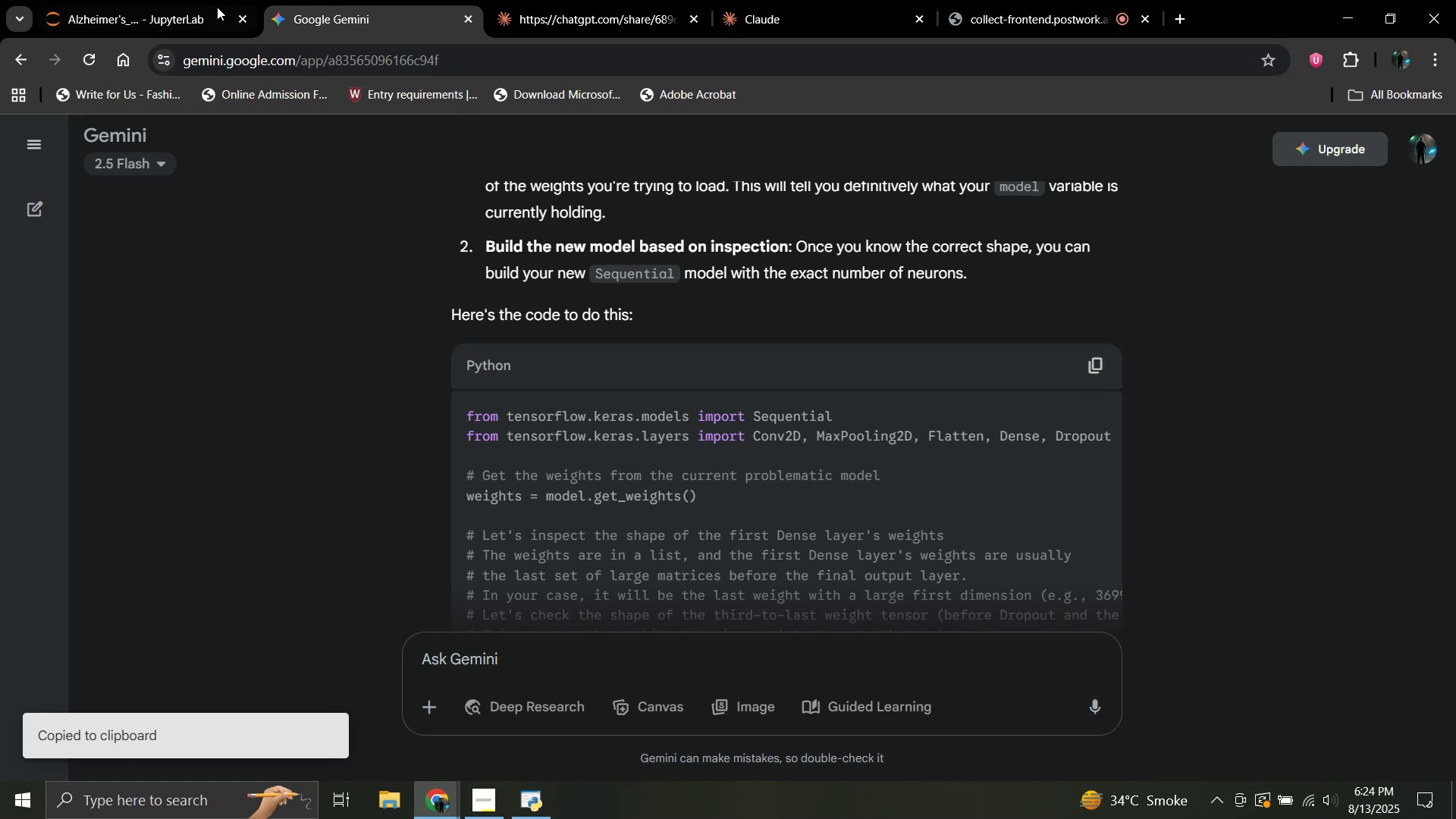 
left_click([180, 7])
 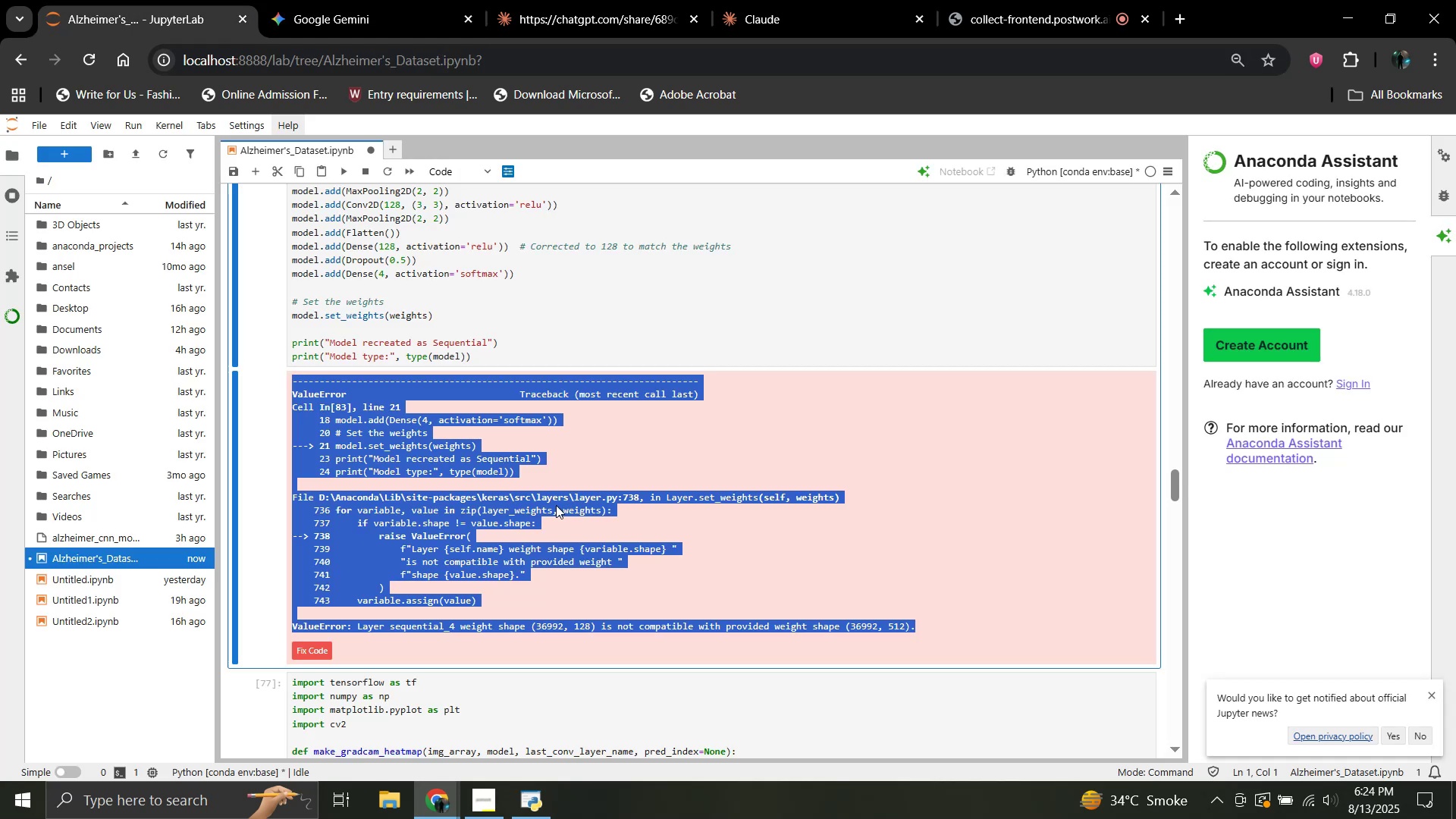 
scroll: coordinate [528, 403], scroll_direction: up, amount: 4.0
 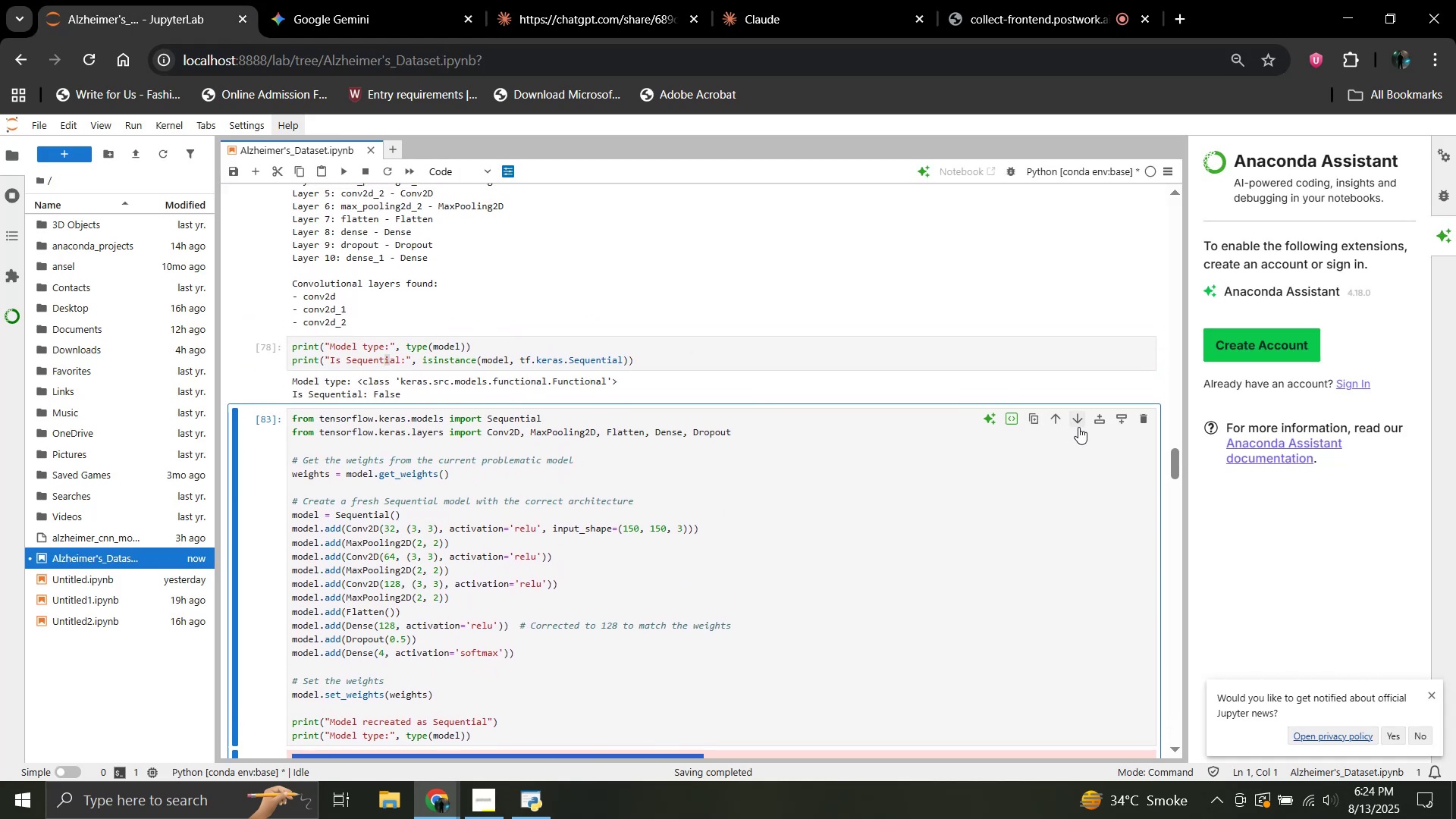 
left_click([1101, 425])
 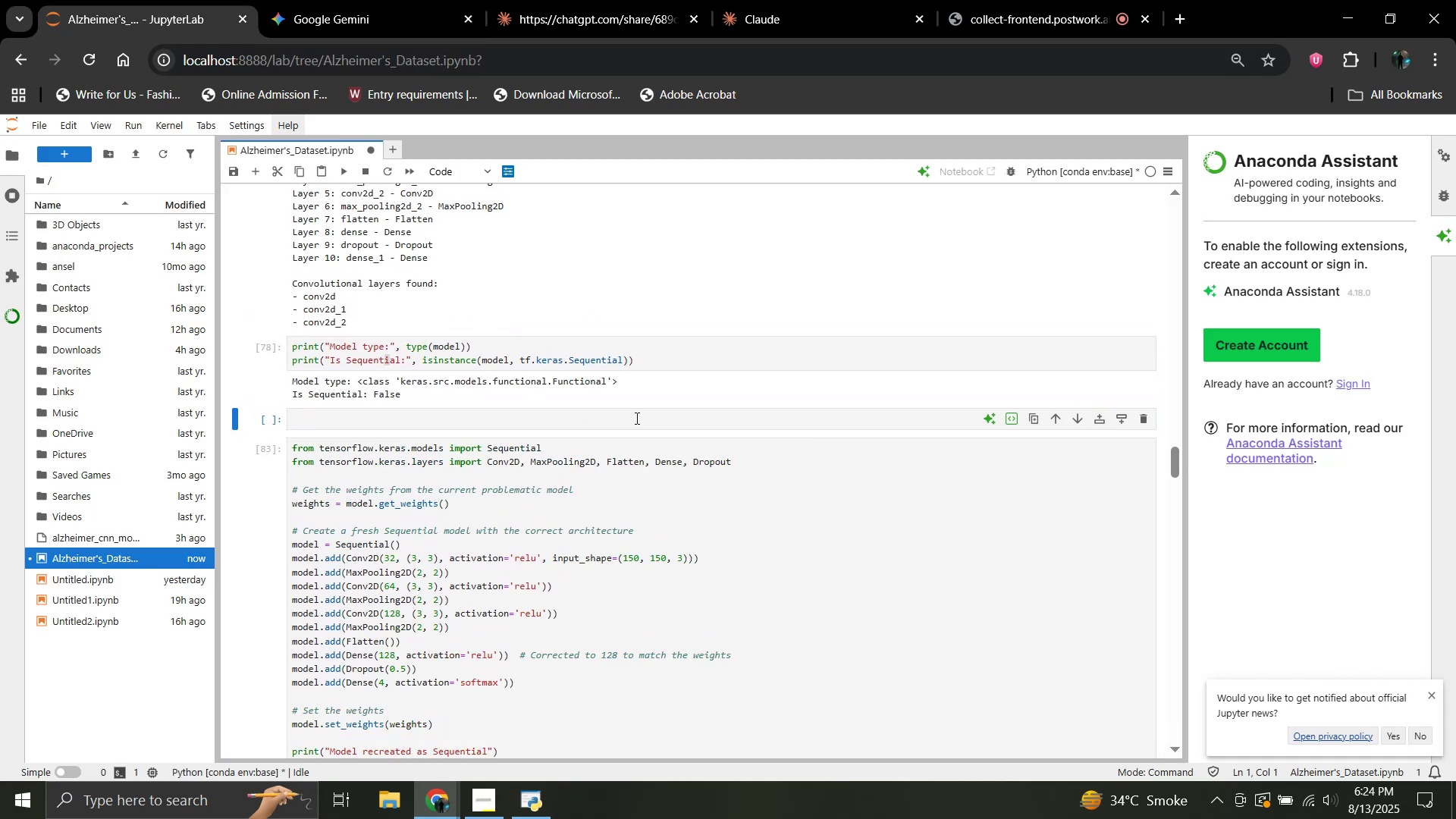 
left_click([632, 419])
 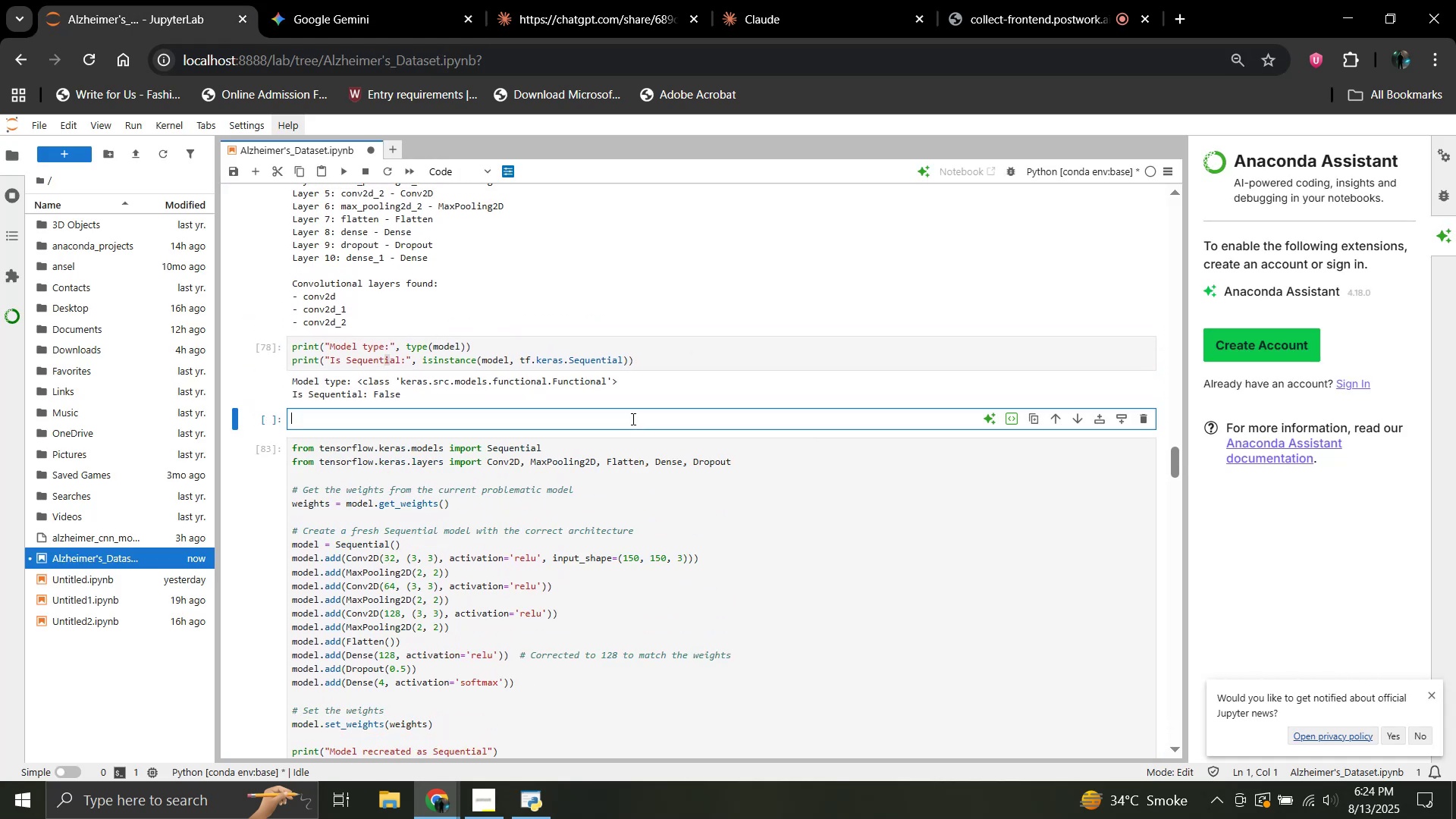 
key(Control+V)
 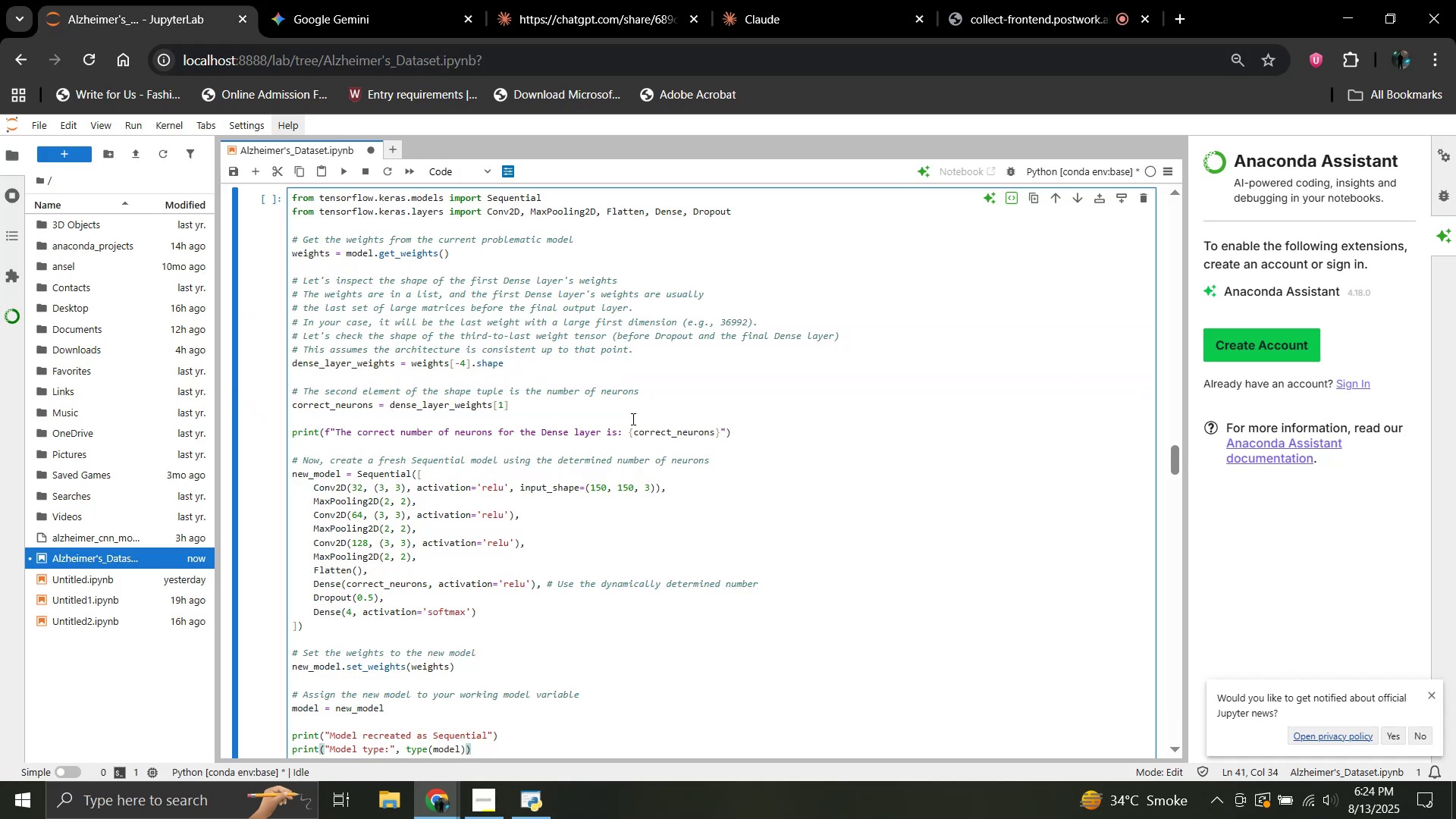 
key(Shift+Enter)
 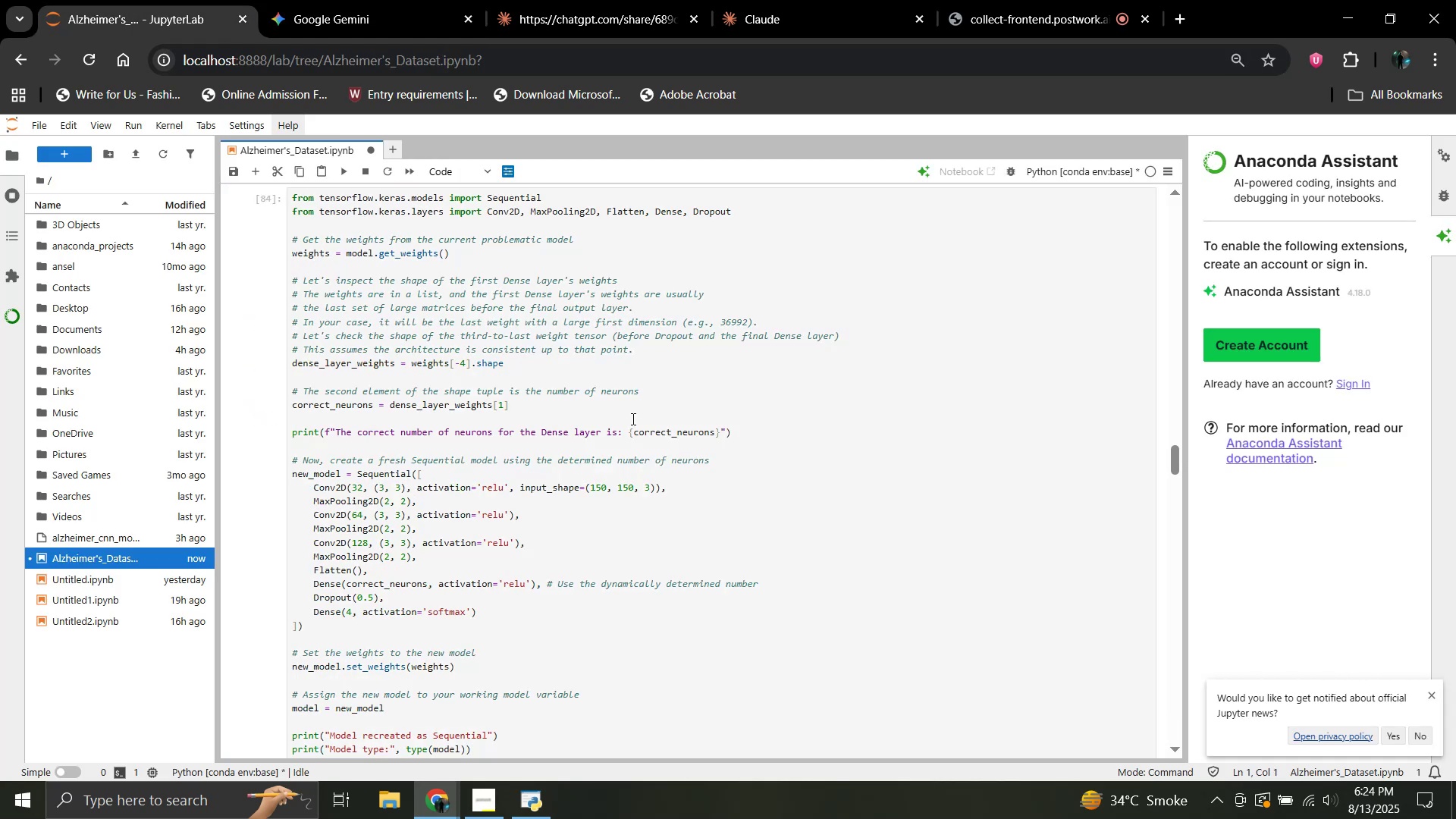 
scroll: coordinate [638, 472], scroll_direction: down, amount: 5.0
 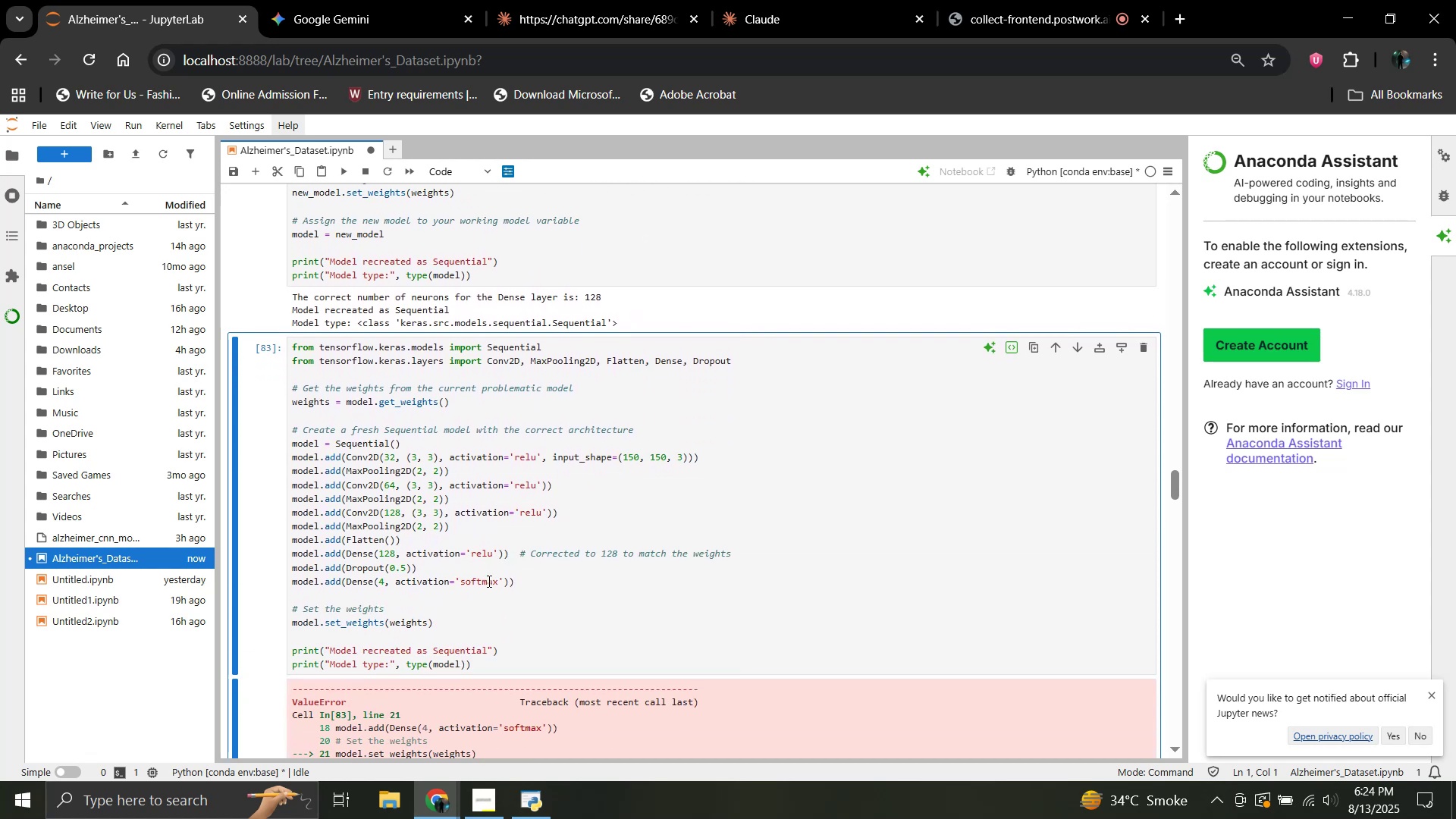 
left_click([585, 588])
 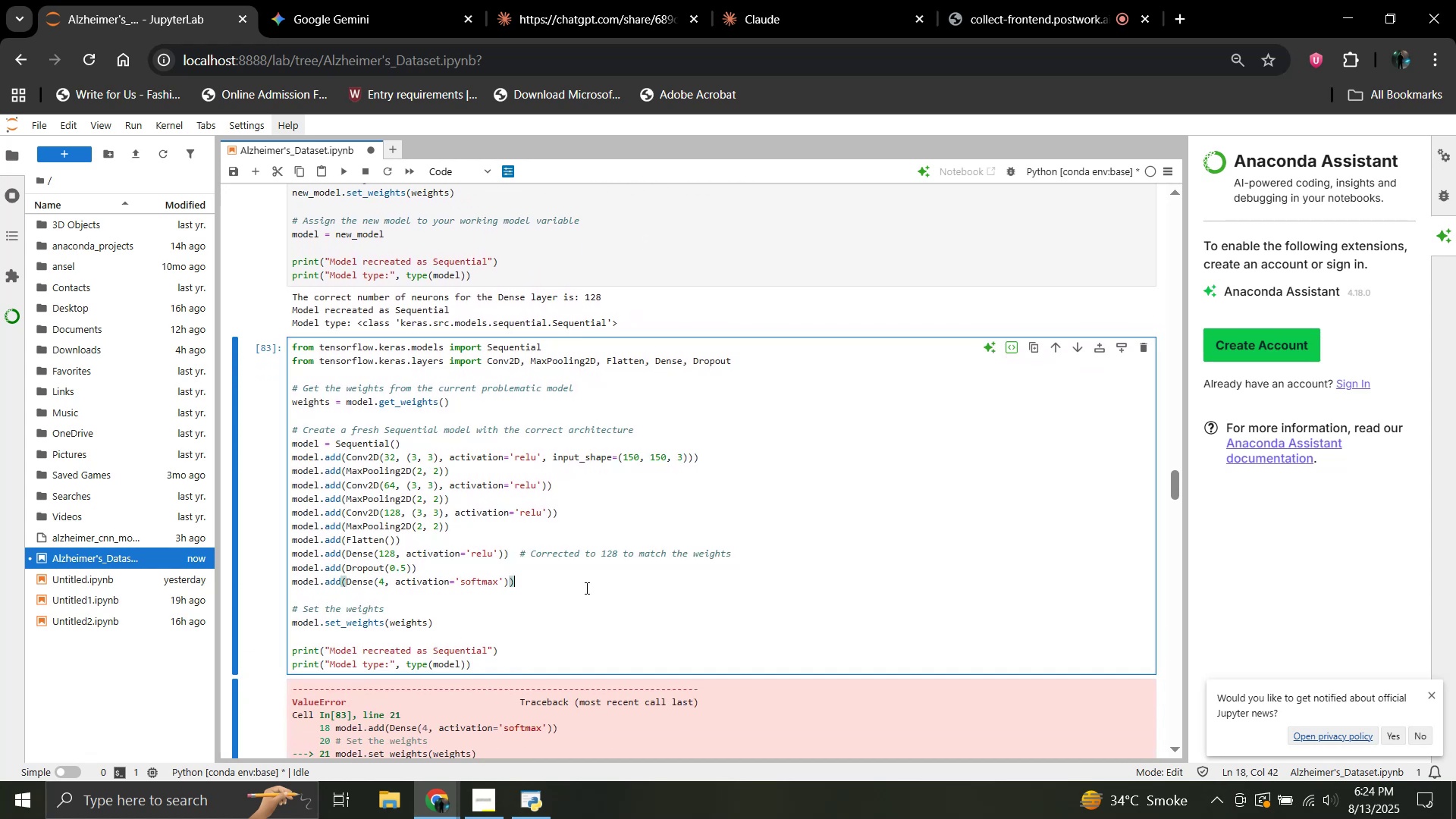 
key(Shift+ShiftRight)
 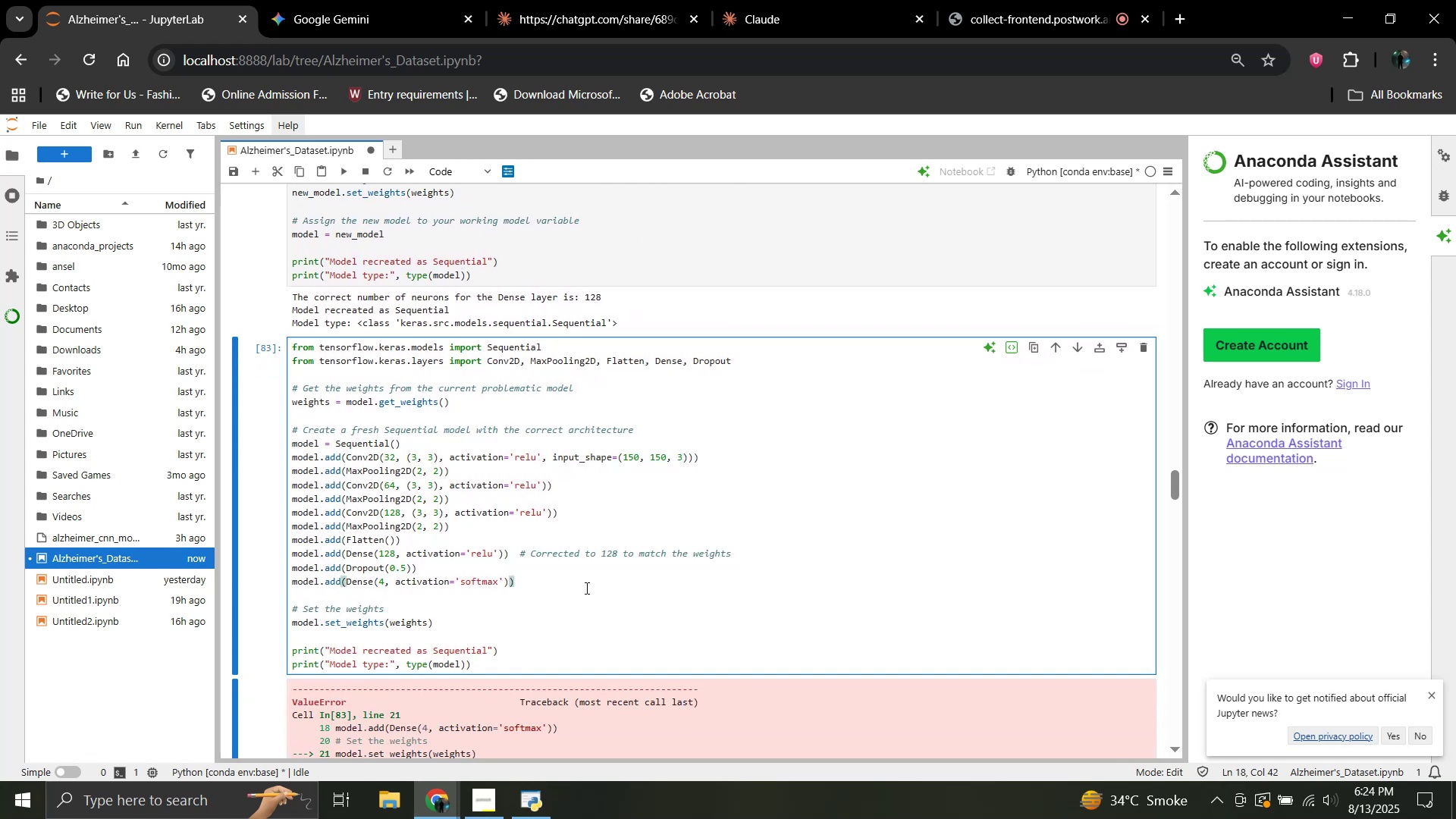 
key(Shift+Enter)
 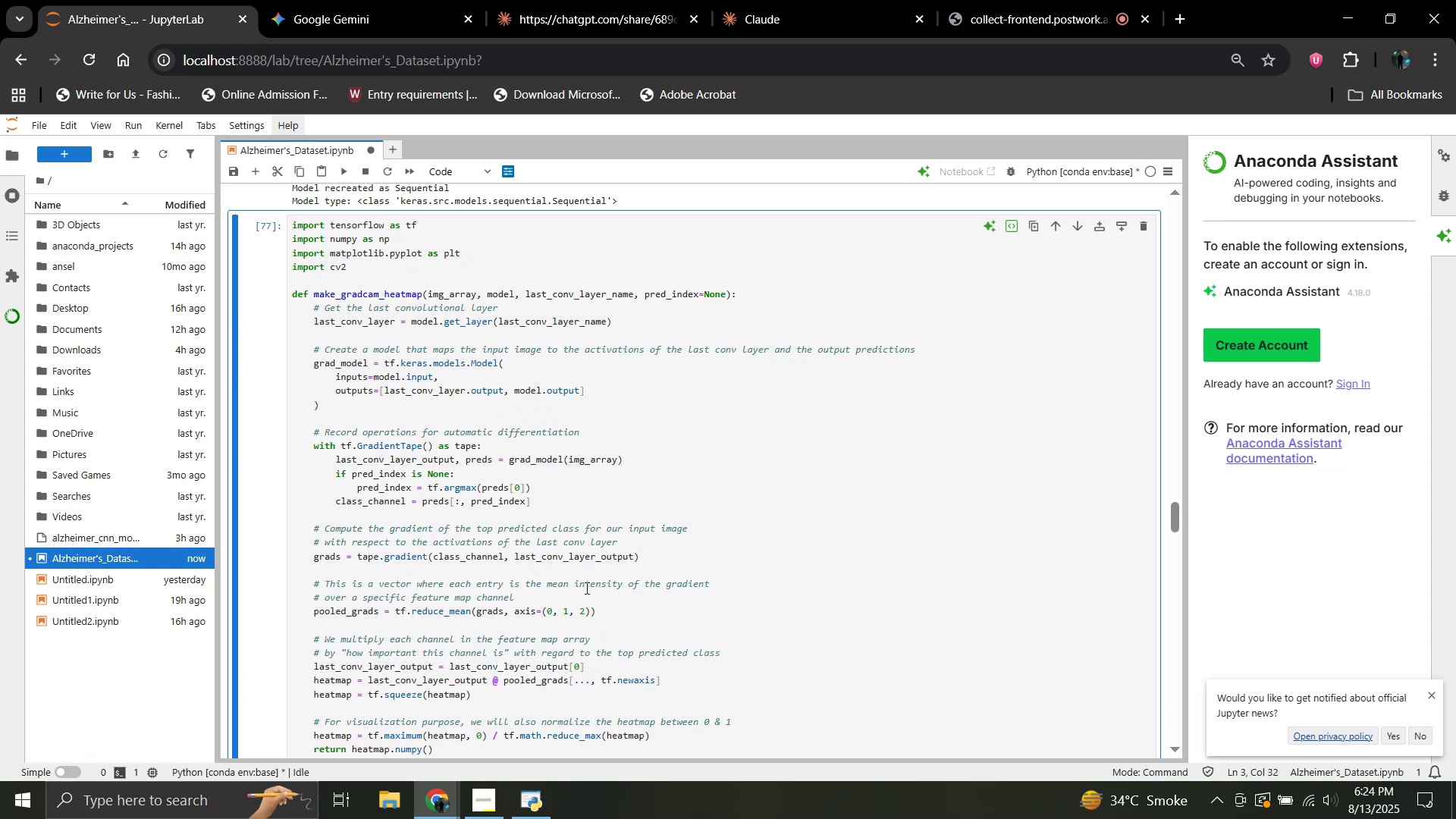 
scroll: coordinate [585, 588], scroll_direction: down, amount: 2.0
 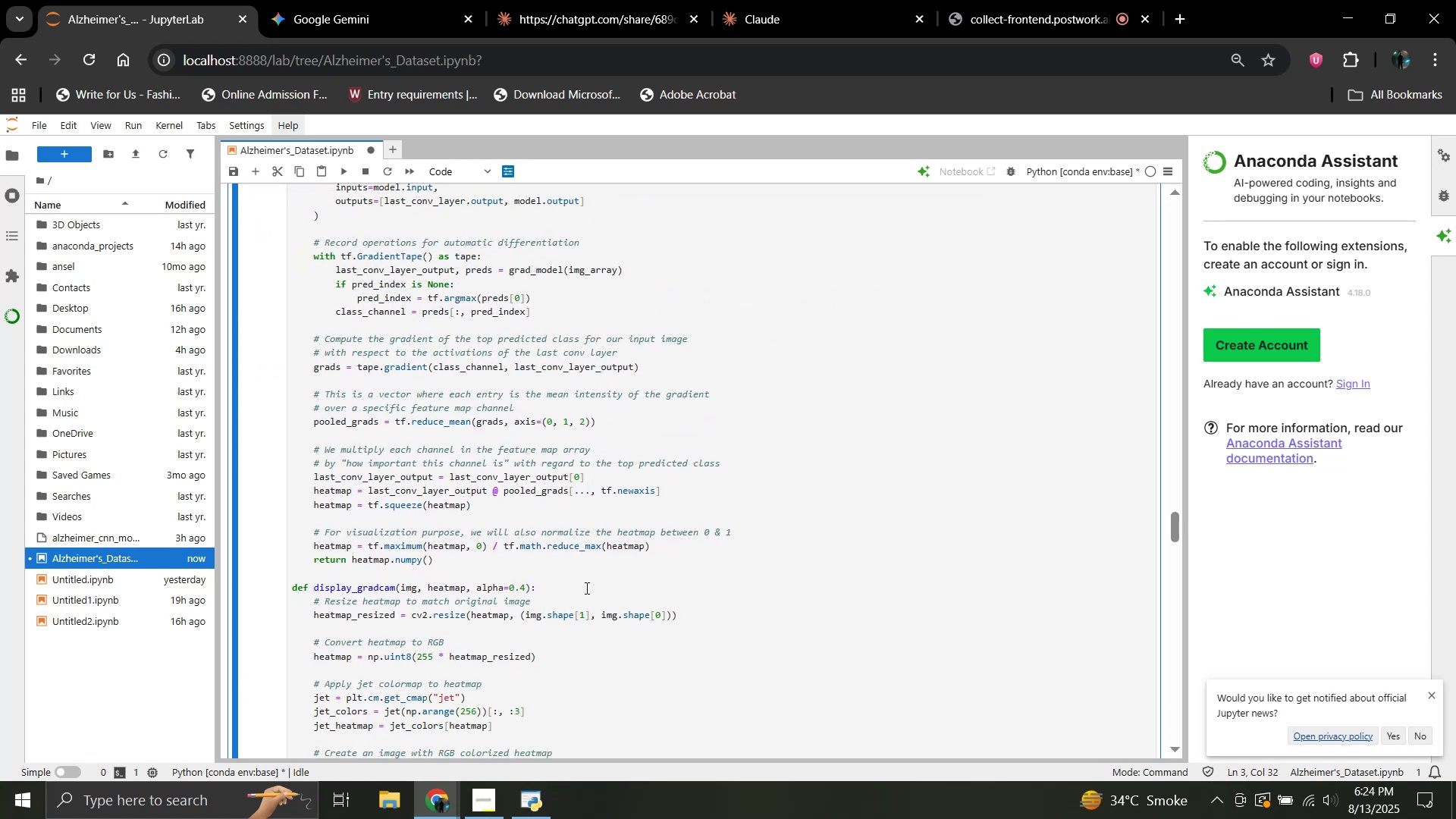 
scroll: coordinate [585, 588], scroll_direction: up, amount: 8.0
 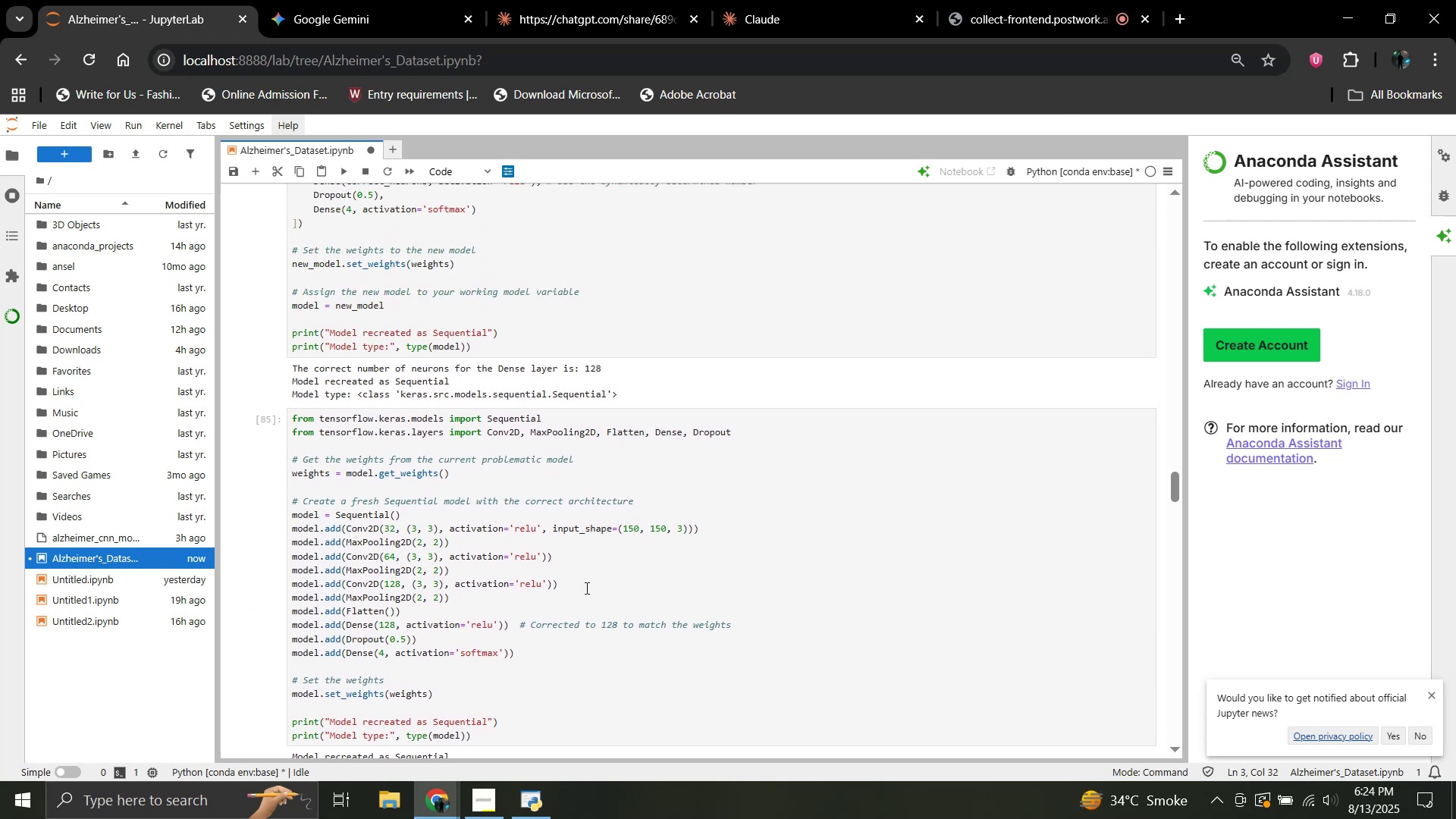 
wait(7.69)
 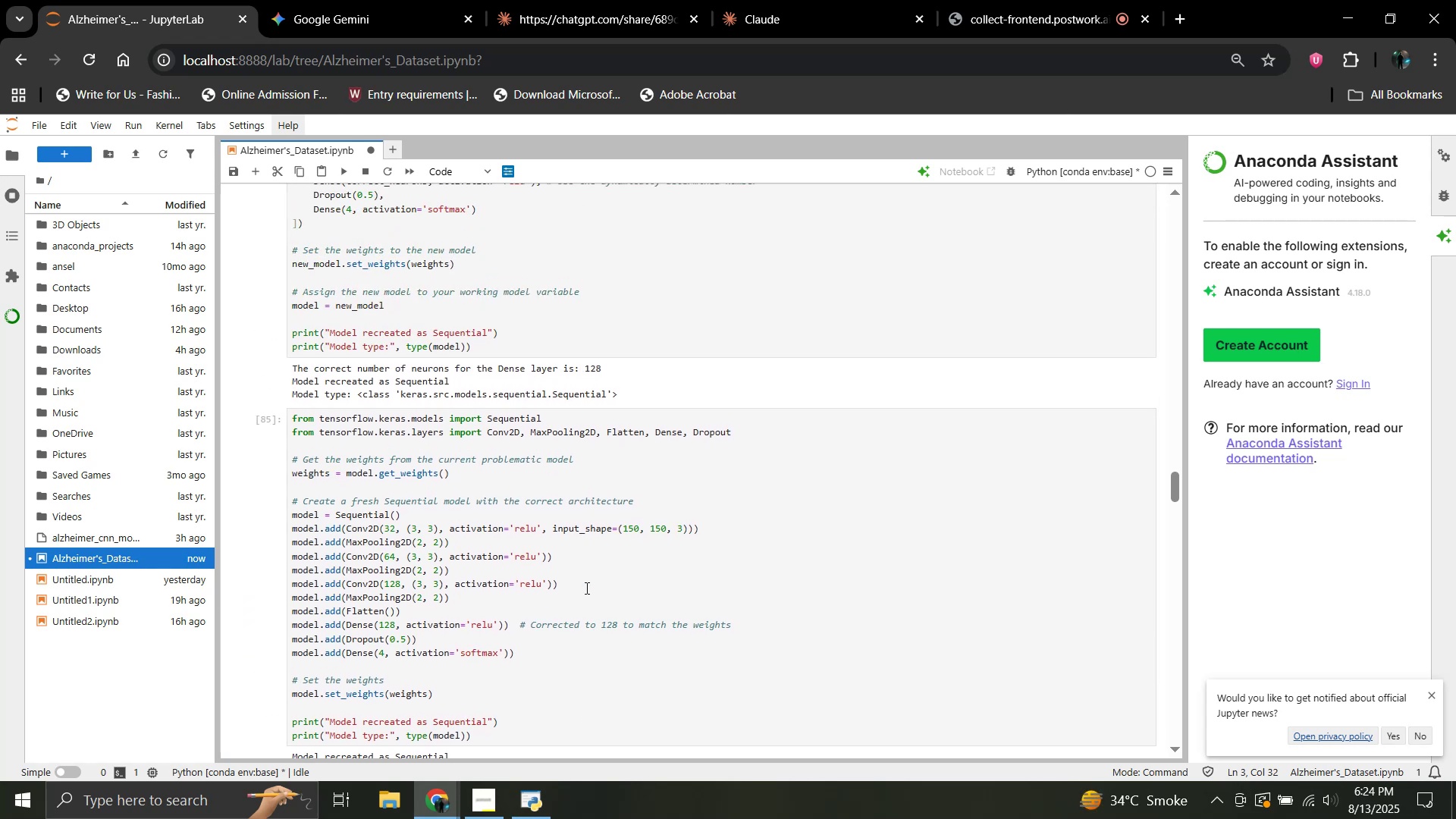 
scroll: coordinate [585, 588], scroll_direction: up, amount: 4.0
 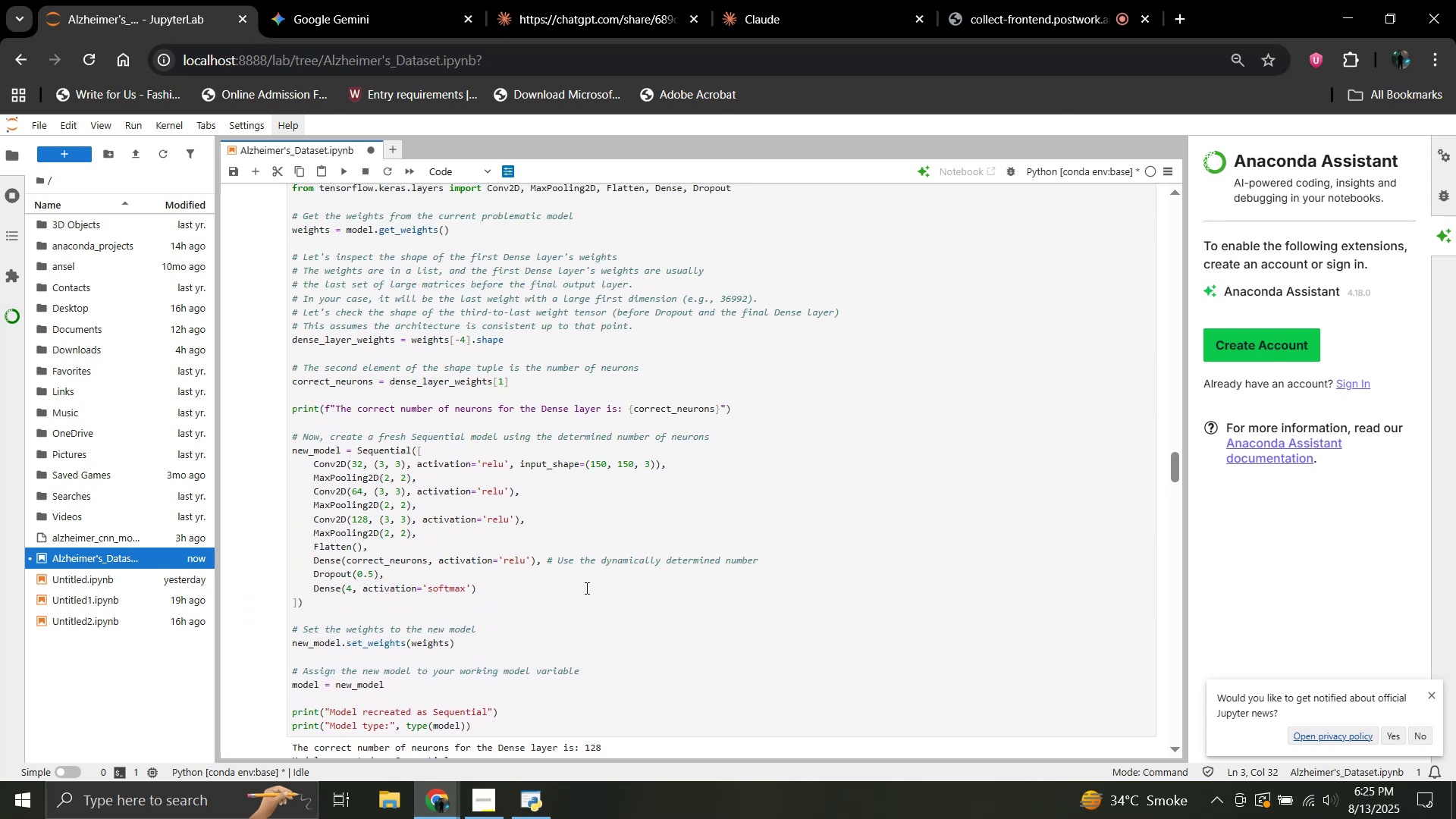 
scroll: coordinate [585, 588], scroll_direction: down, amount: 4.0
 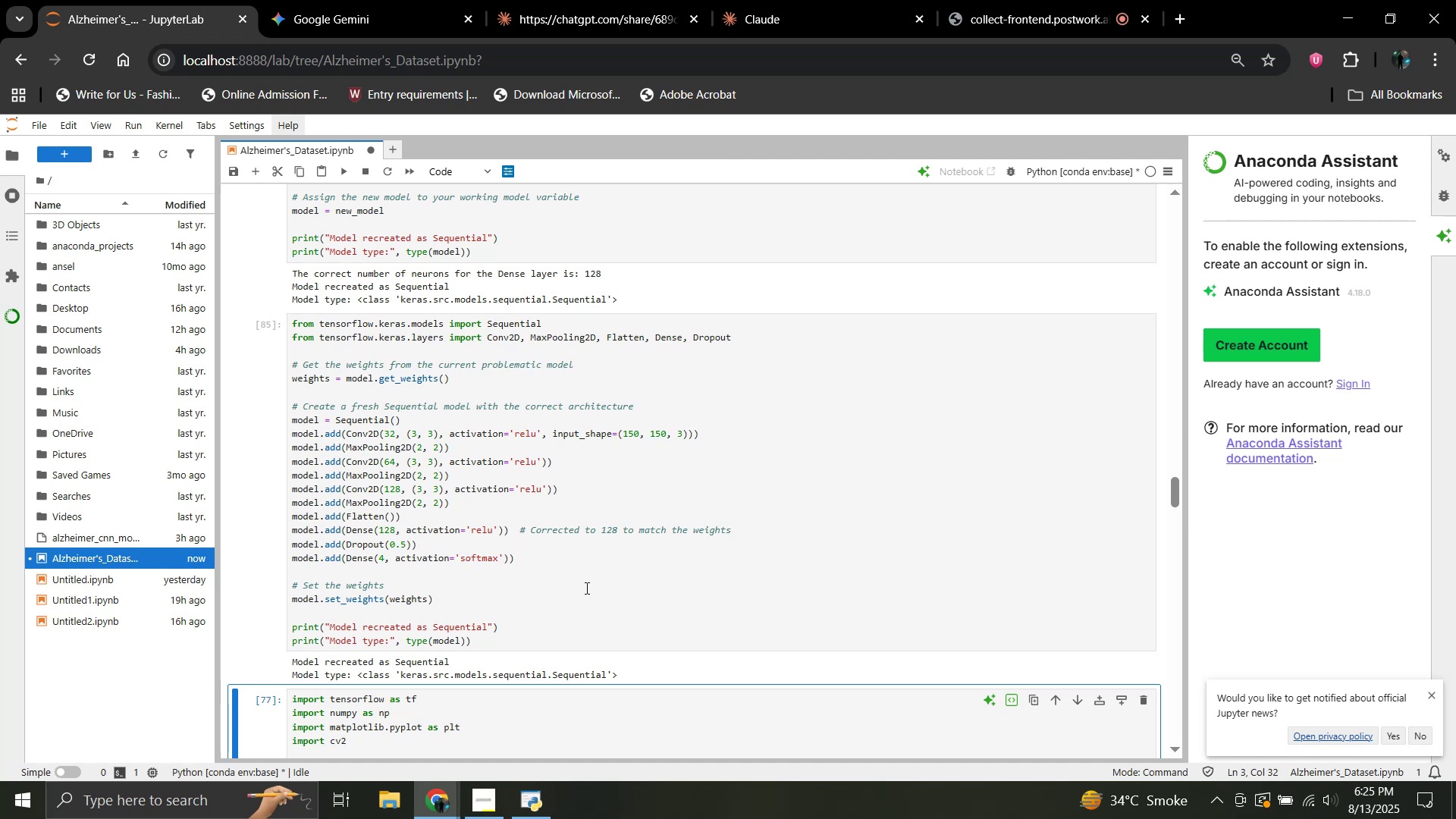 
wait(19.85)
 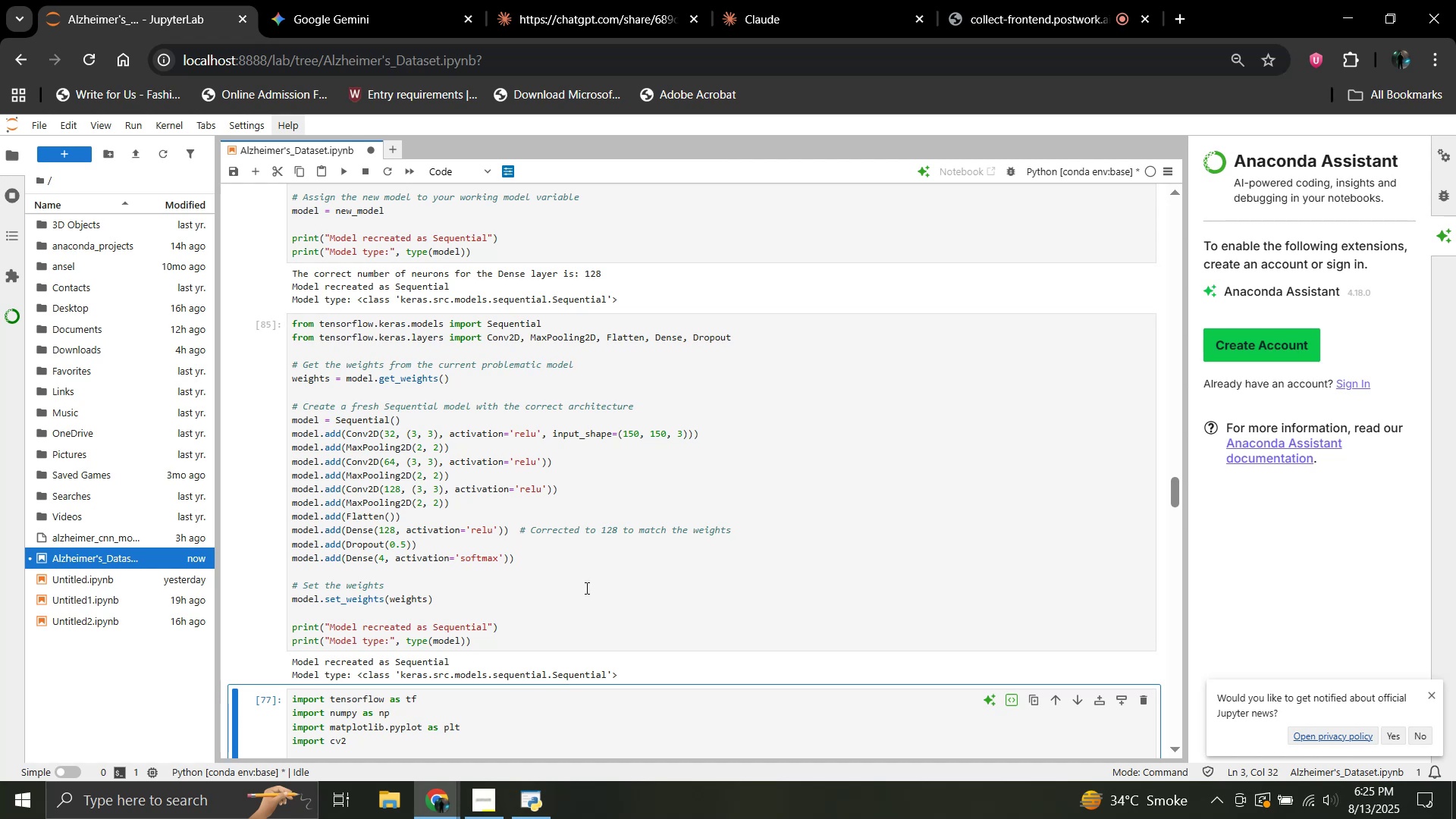 
scroll: coordinate [585, 588], scroll_direction: down, amount: 2.0
 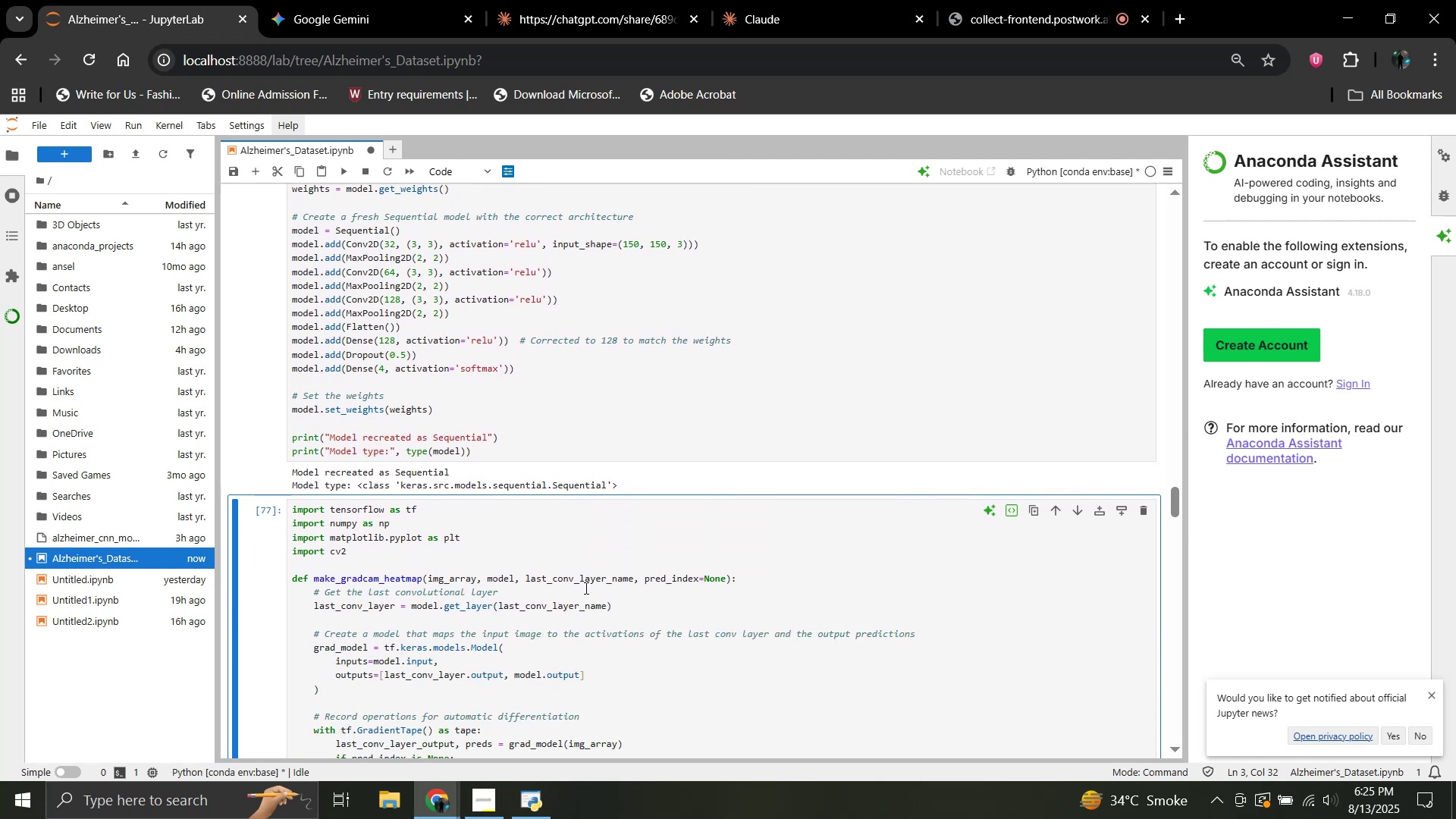 
scroll: coordinate [585, 588], scroll_direction: up, amount: 3.0
 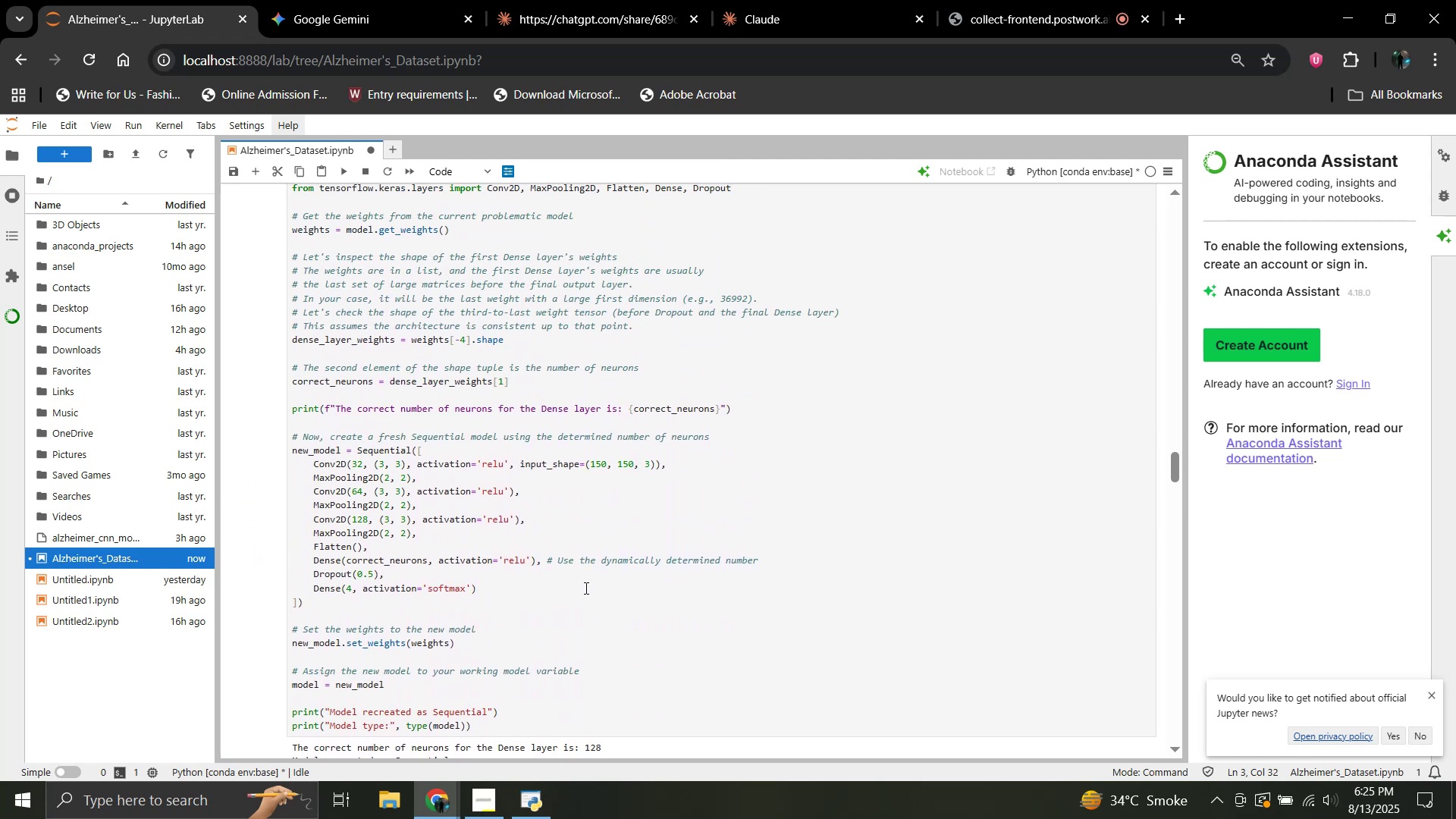 
scroll: coordinate [498, 533], scroll_direction: down, amount: 7.0
 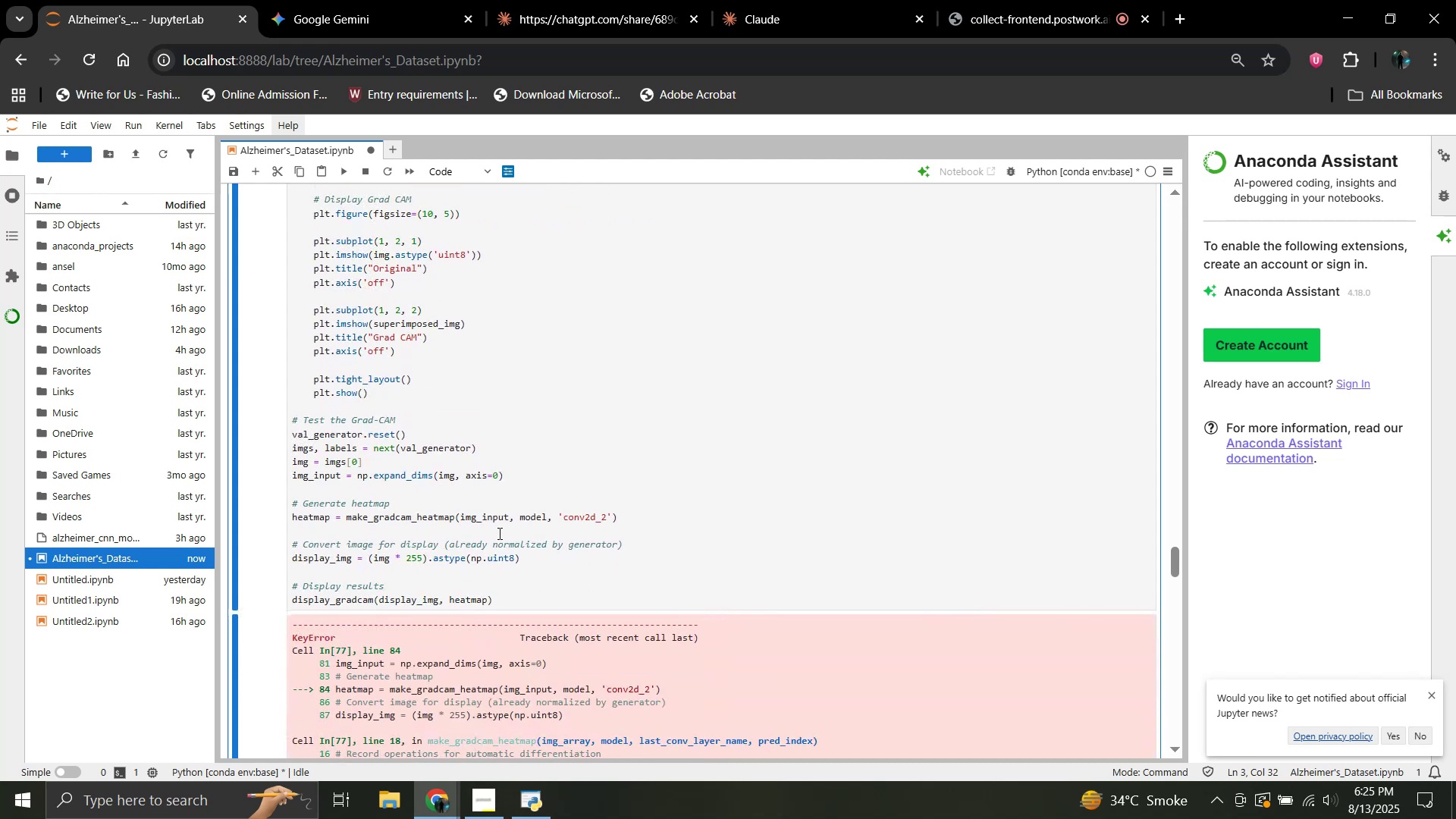 
scroll: coordinate [521, 563], scroll_direction: up, amount: 12.0
 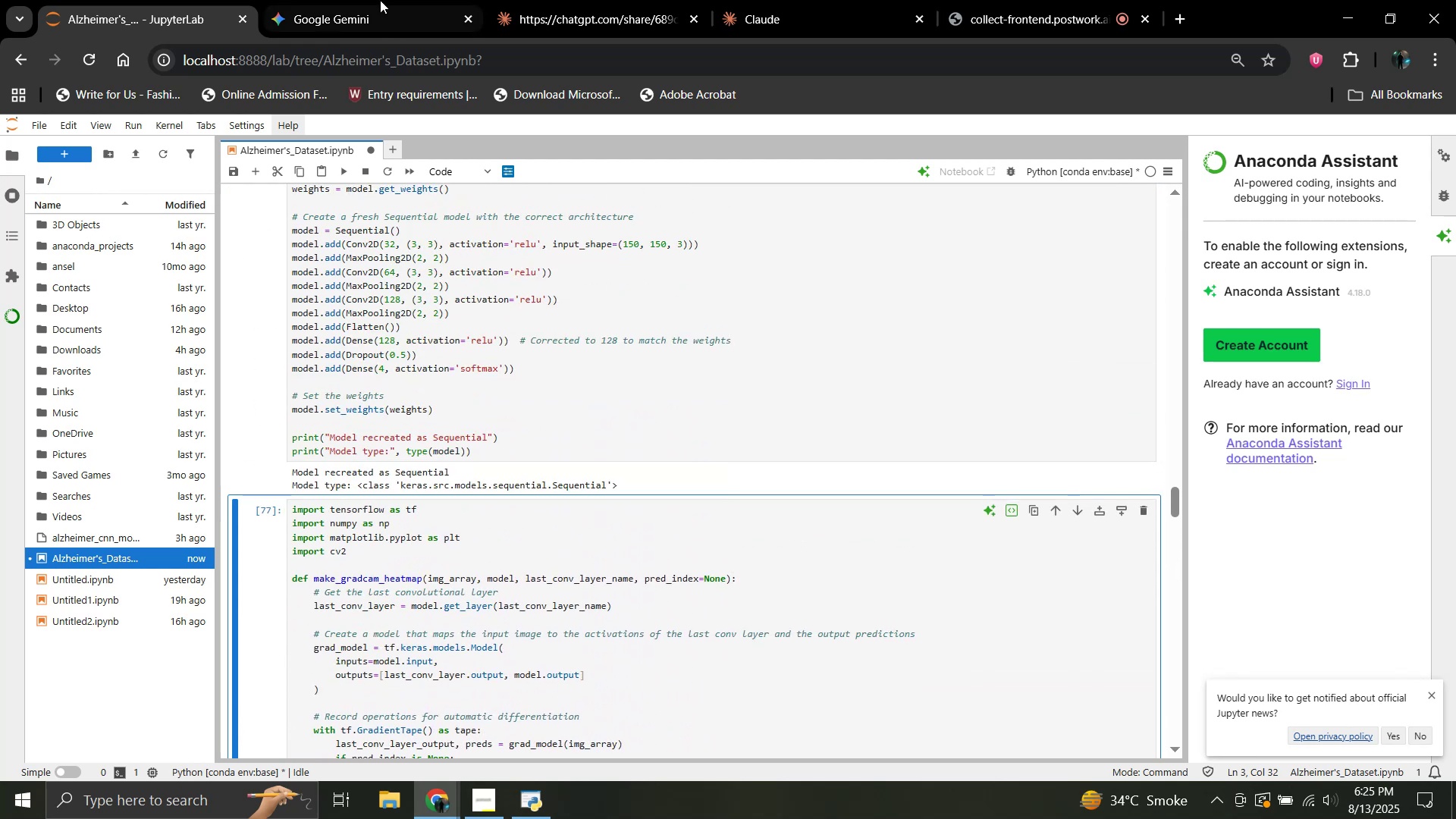 
left_click([380, 0])
 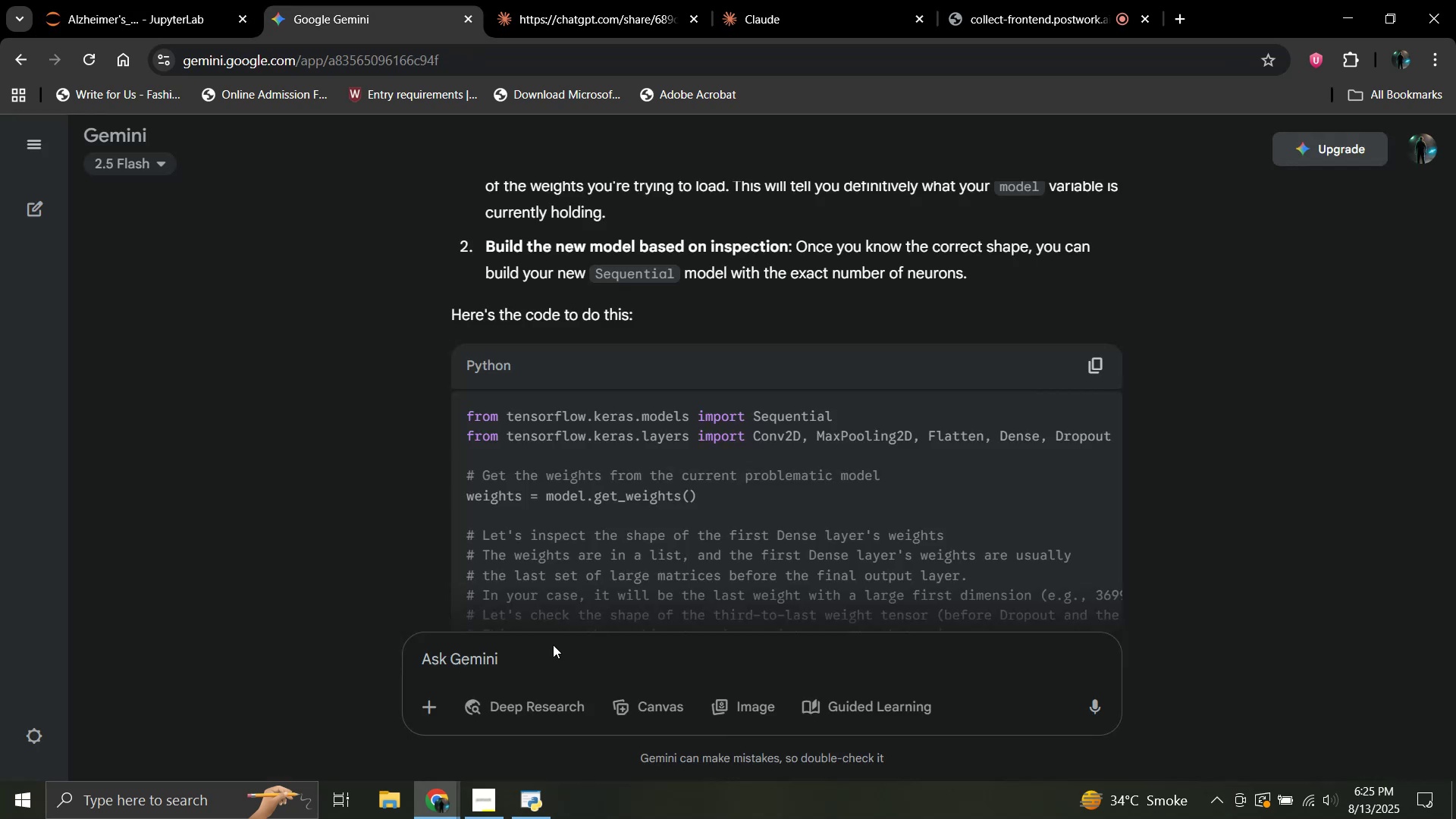 
left_click([553, 642])
 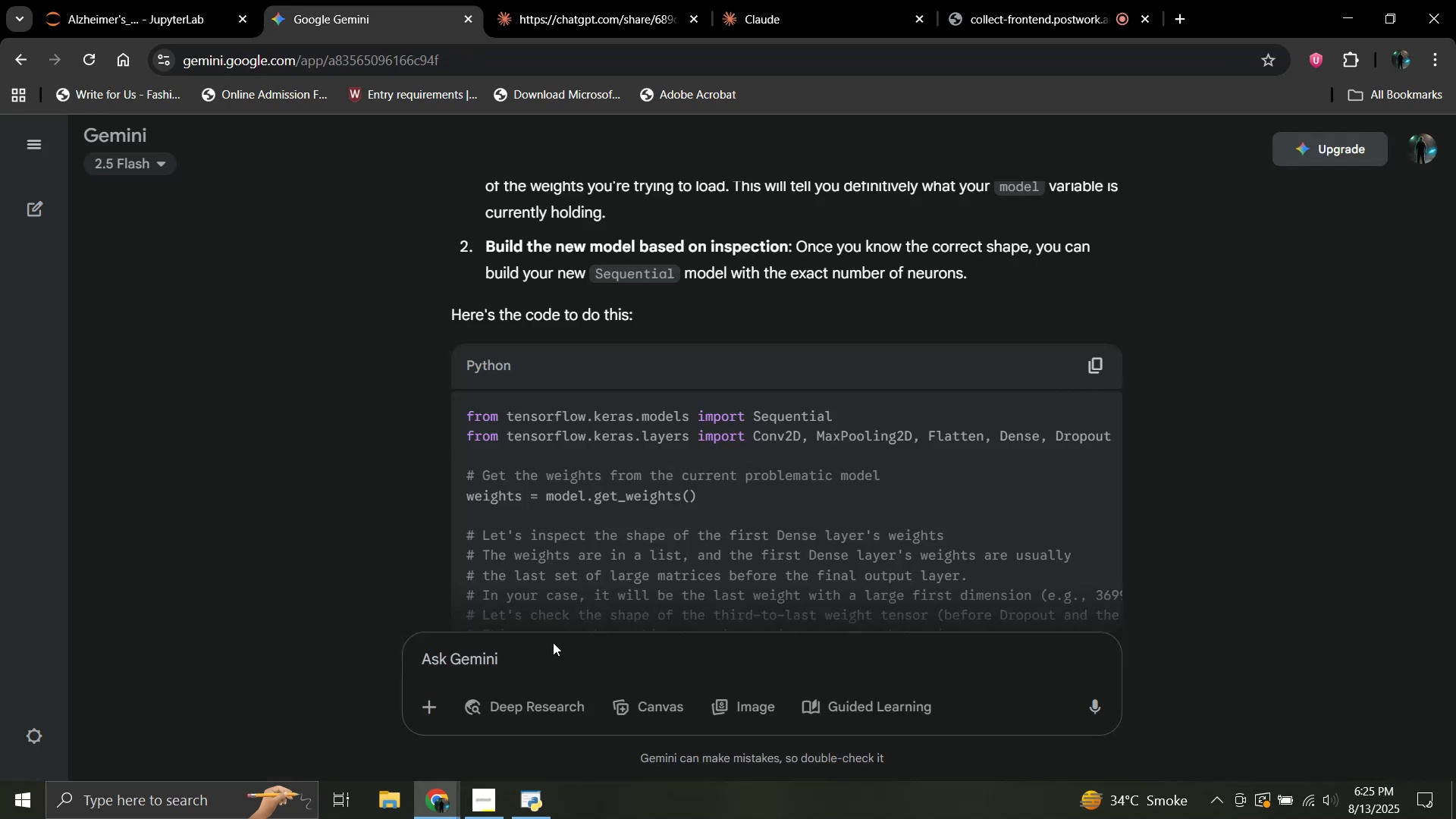 
type(it worked)
 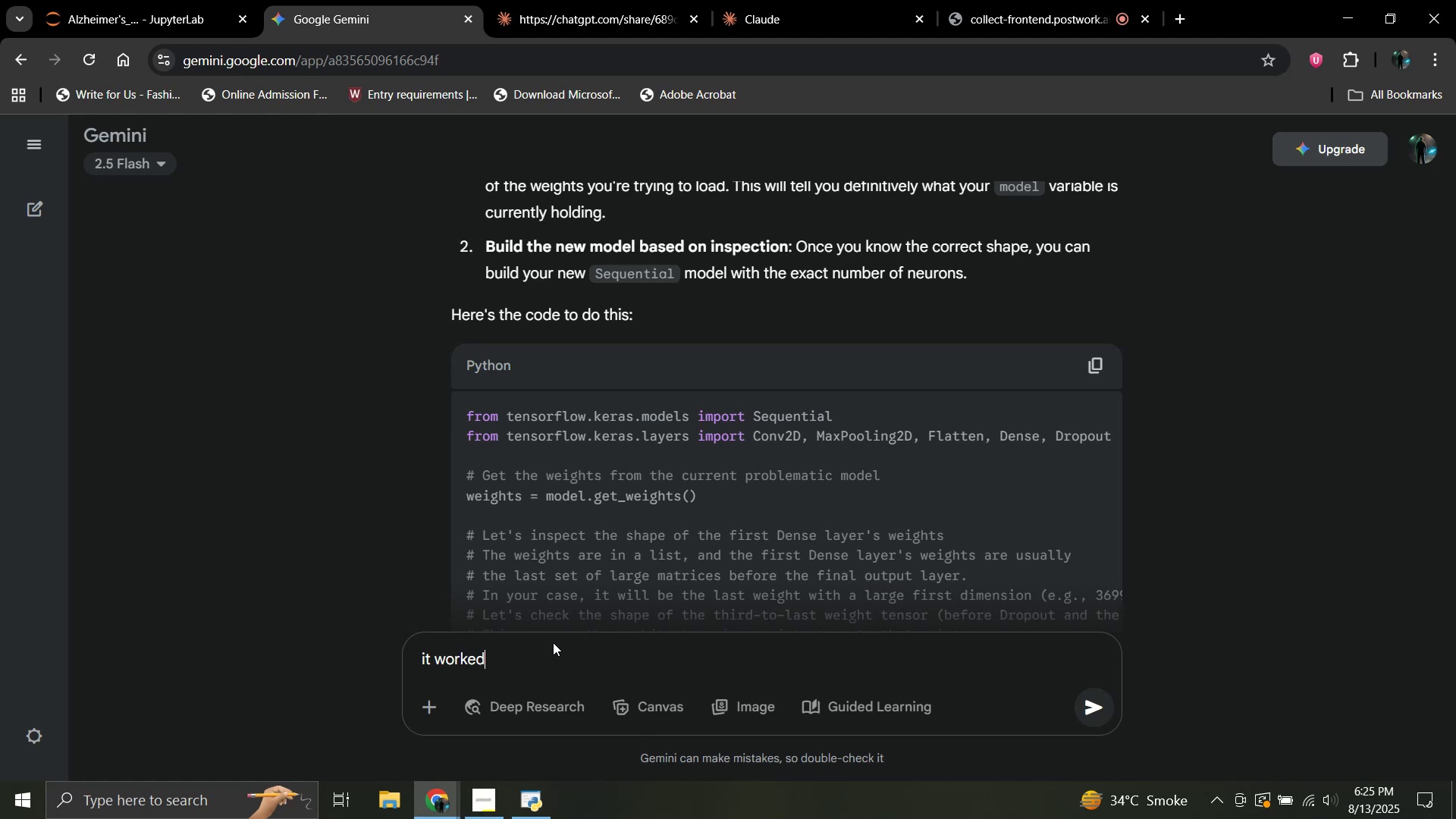 
key(Enter)
 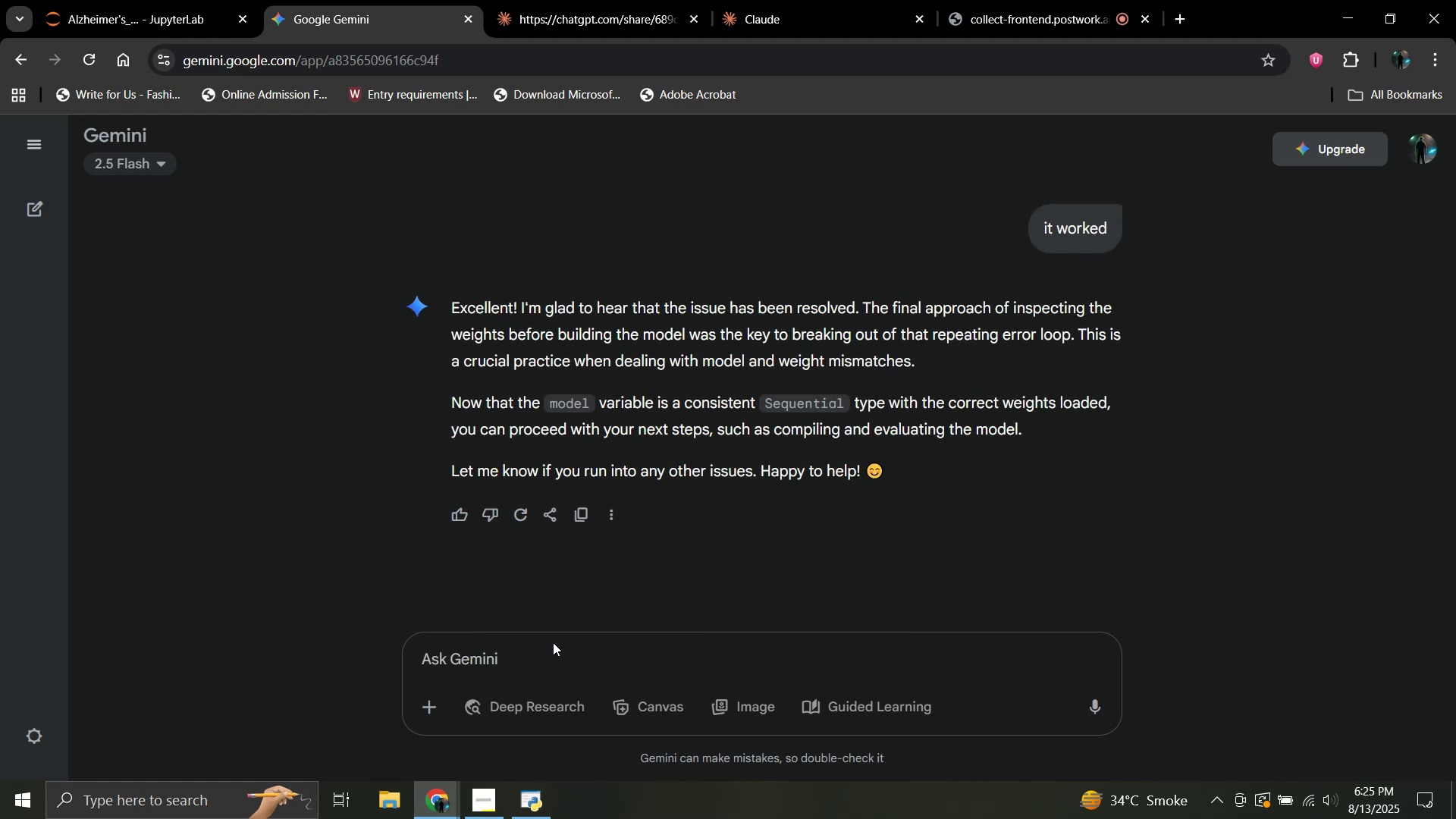 
wait(8.89)
 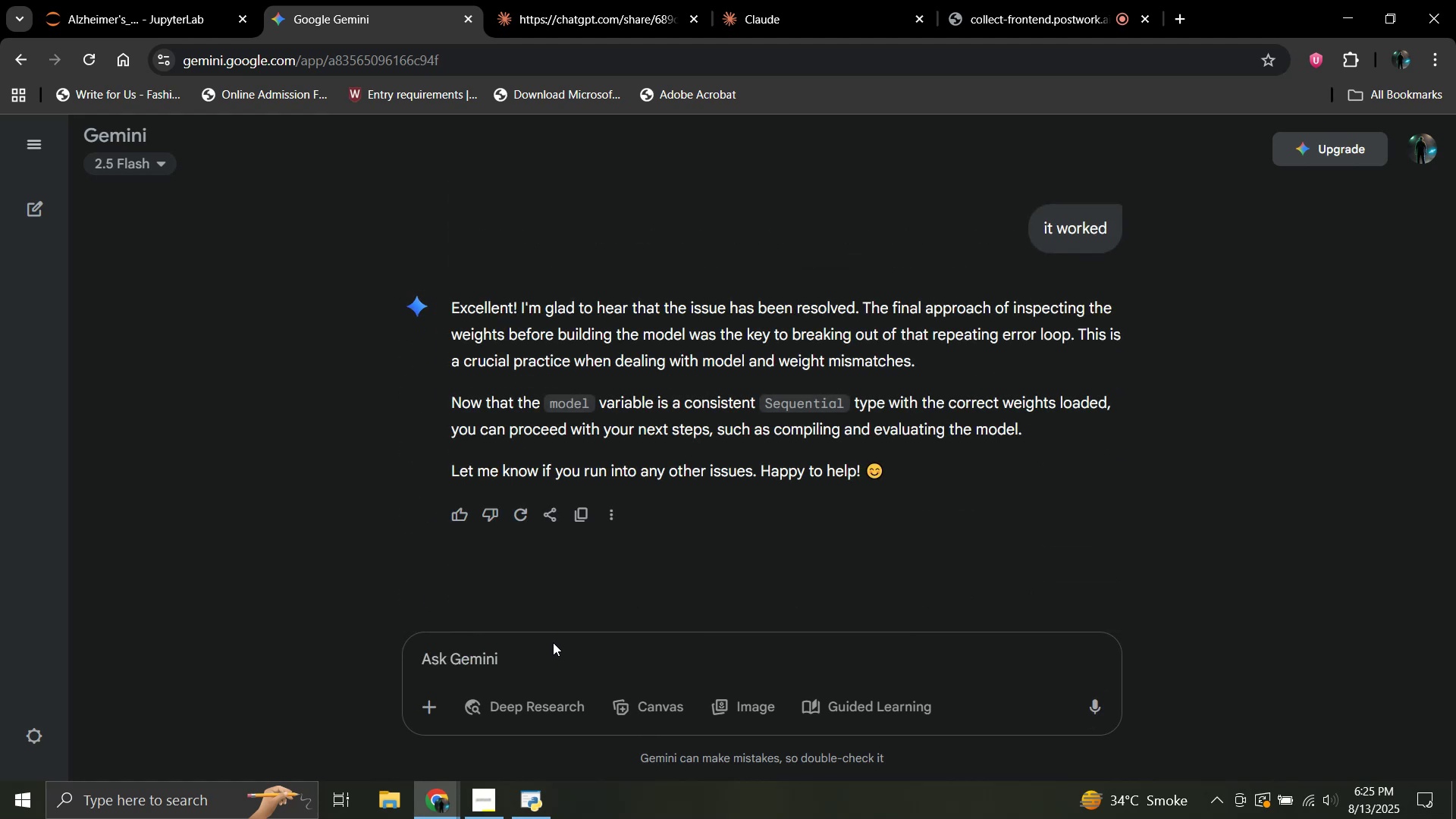 
left_click([119, 0])
 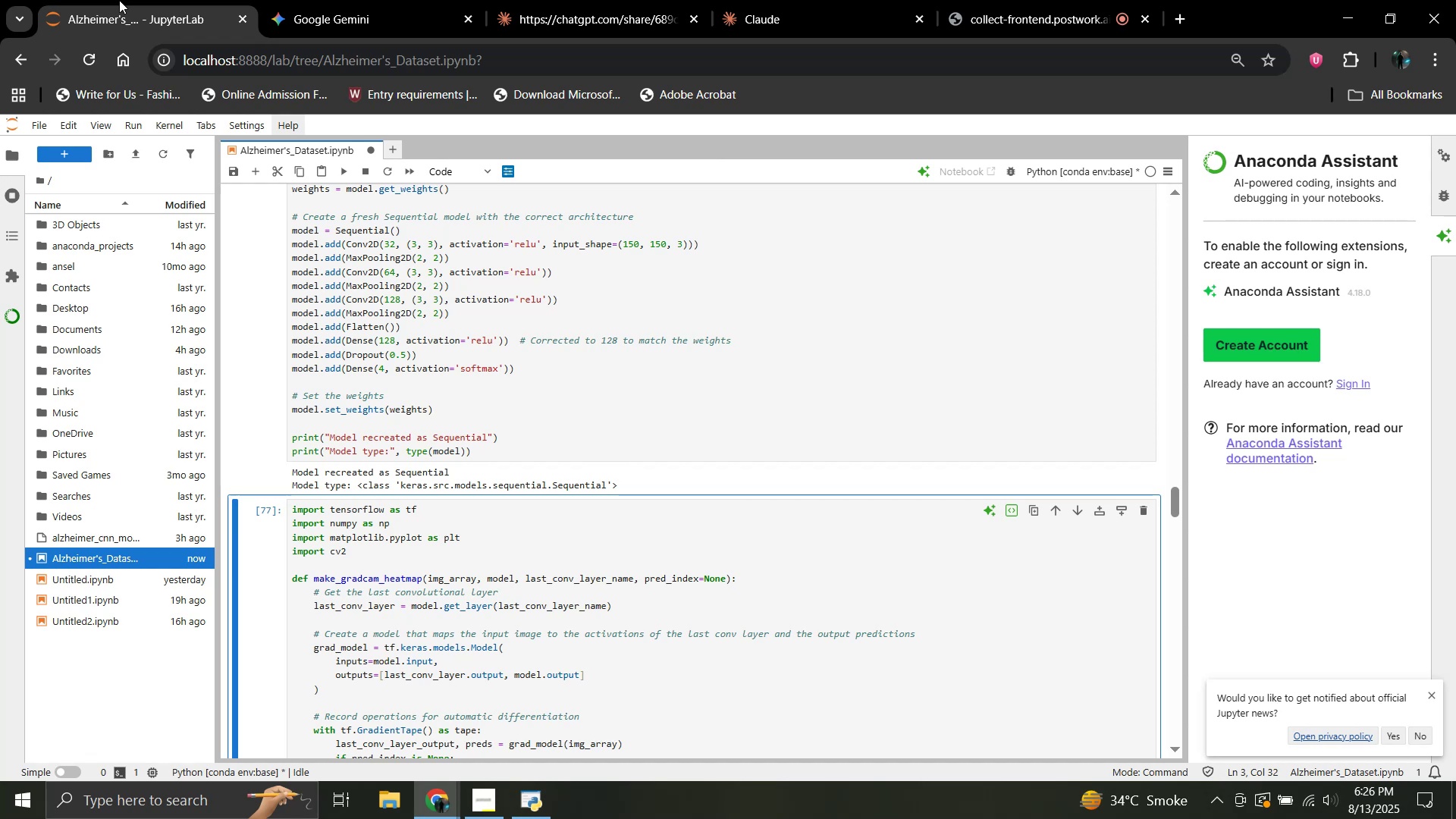 
wait(35.45)
 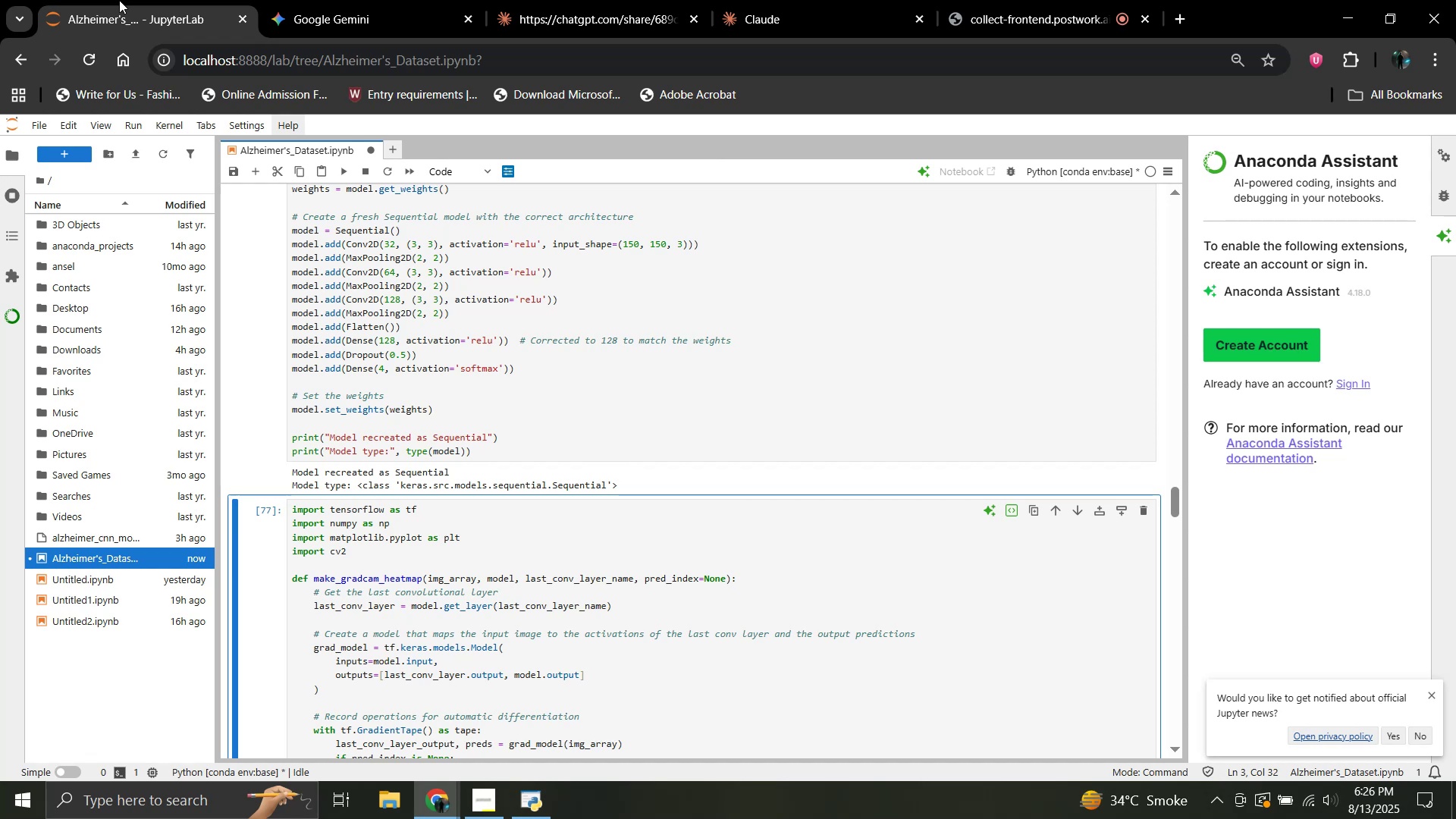 
scroll: coordinate [469, 346], scroll_direction: down, amount: 8.0
 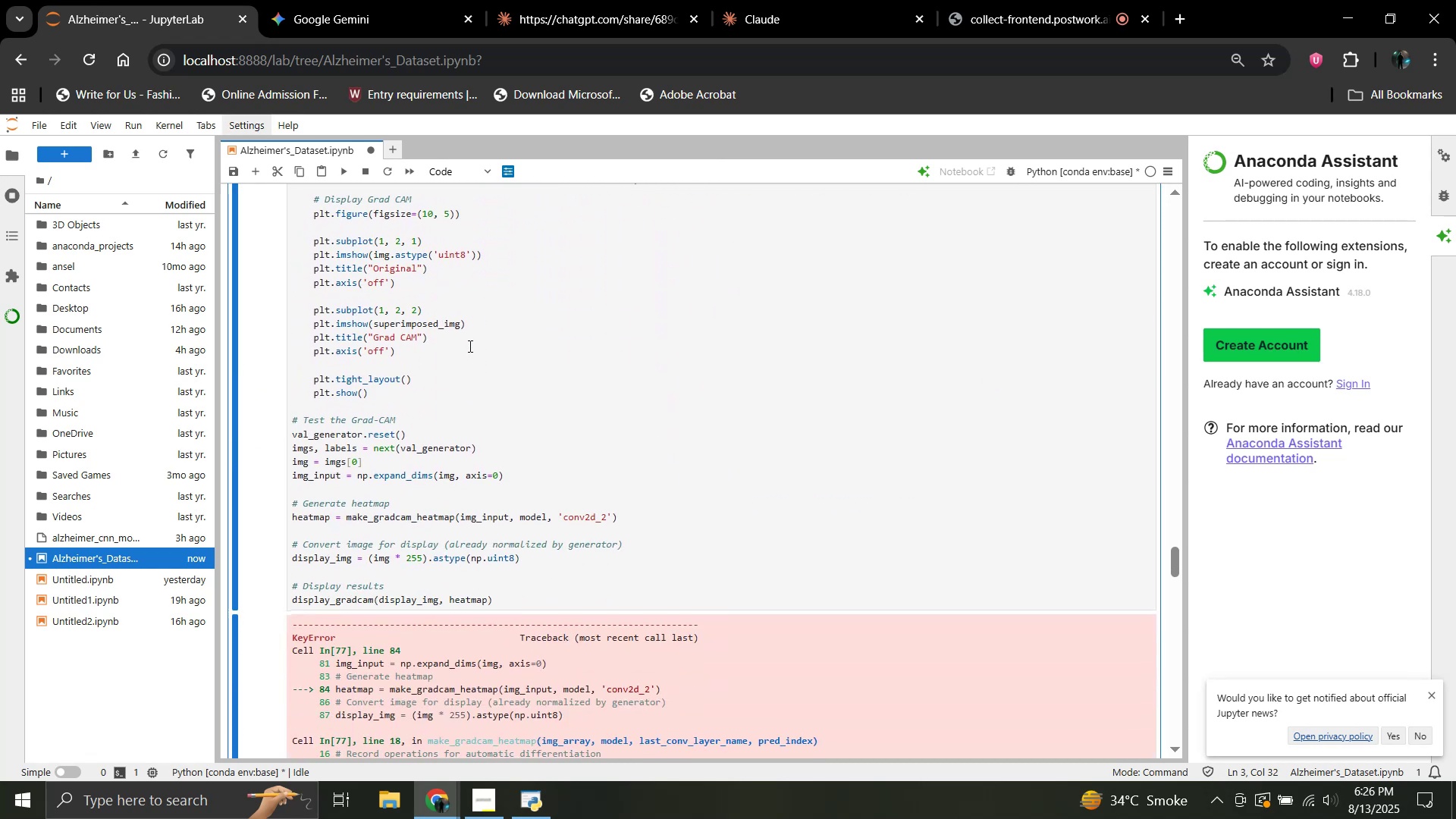 
scroll: coordinate [469, 346], scroll_direction: up, amount: 11.0
 